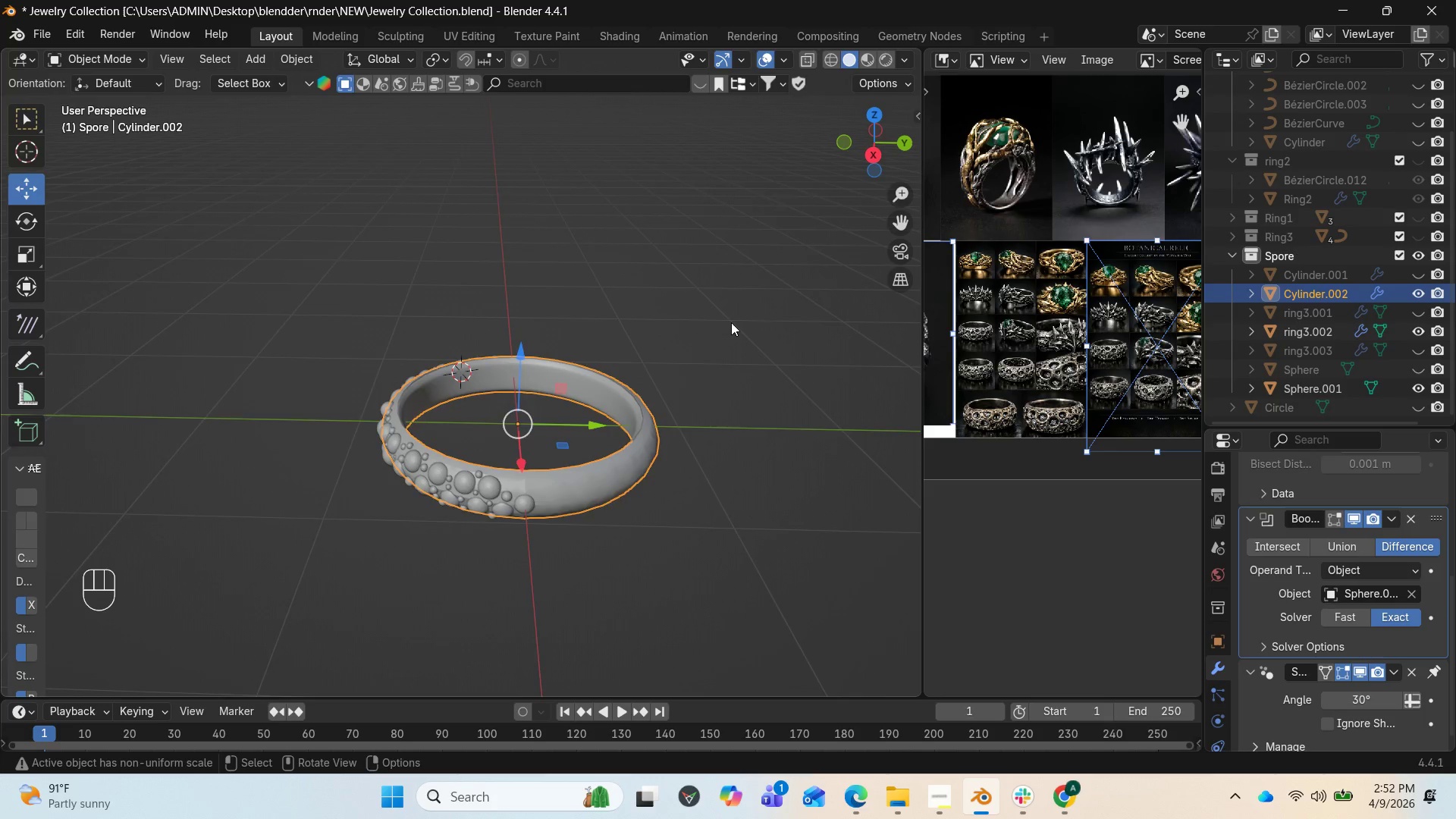 
scroll: coordinate [730, 323], scroll_direction: up, amount: 2.0
 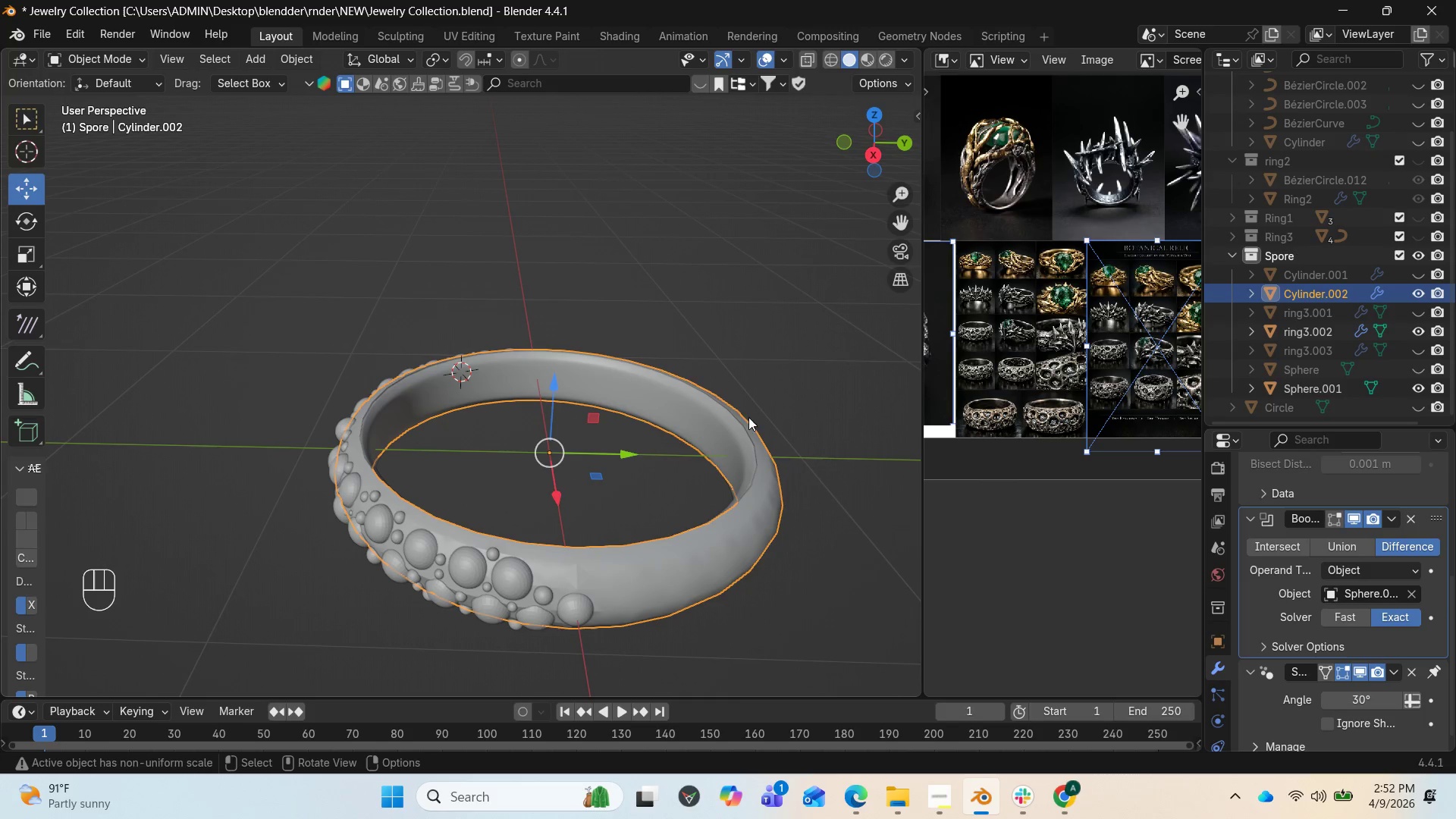 
left_click_drag(start_coordinate=[868, 130], to_coordinate=[848, 83])
 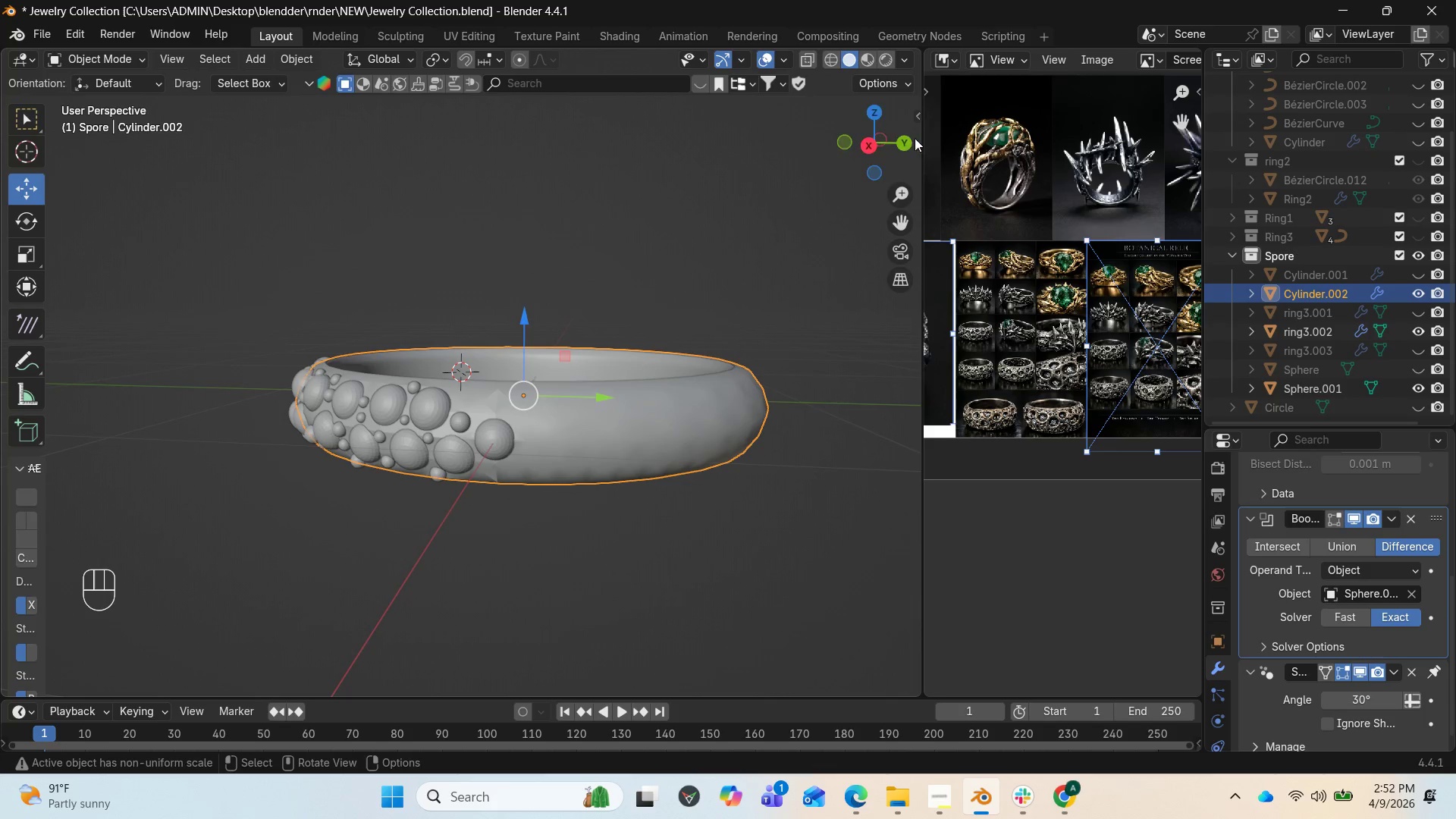 
left_click_drag(start_coordinate=[880, 139], to_coordinate=[813, 95])
 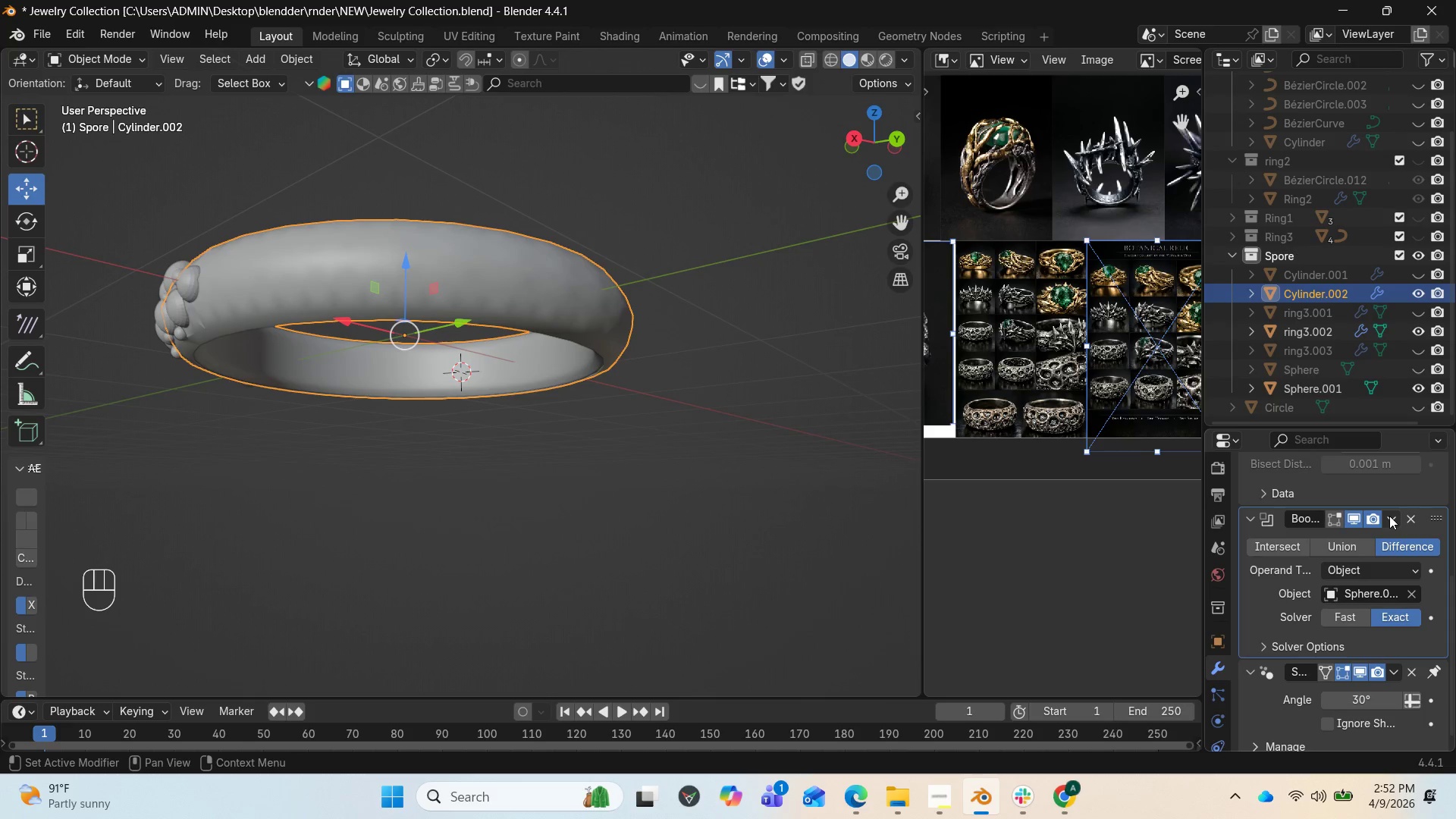 
scroll: coordinate [1390, 597], scroll_direction: up, amount: 5.0
 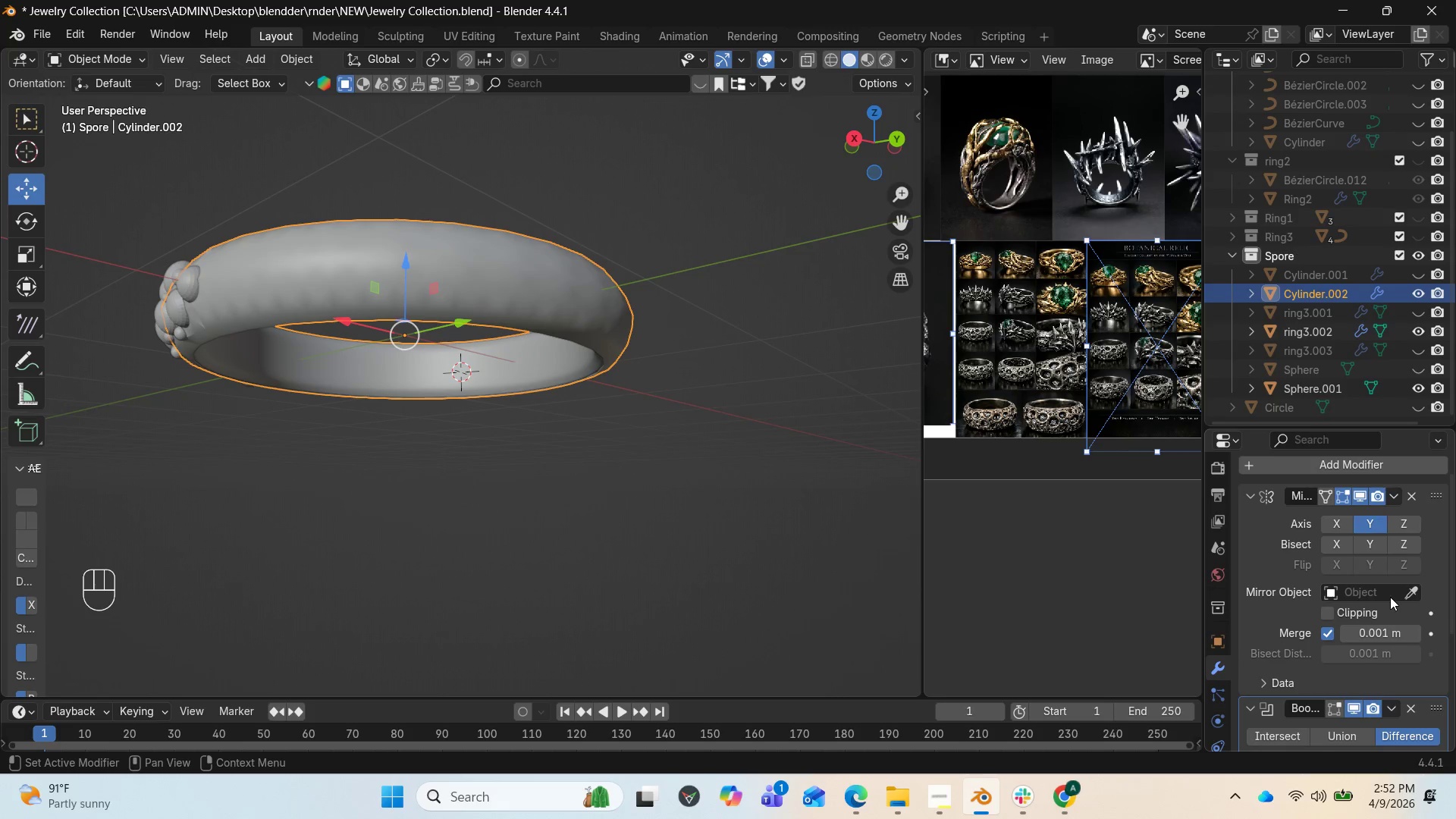 
scroll: coordinate [1390, 597], scroll_direction: down, amount: 2.0
 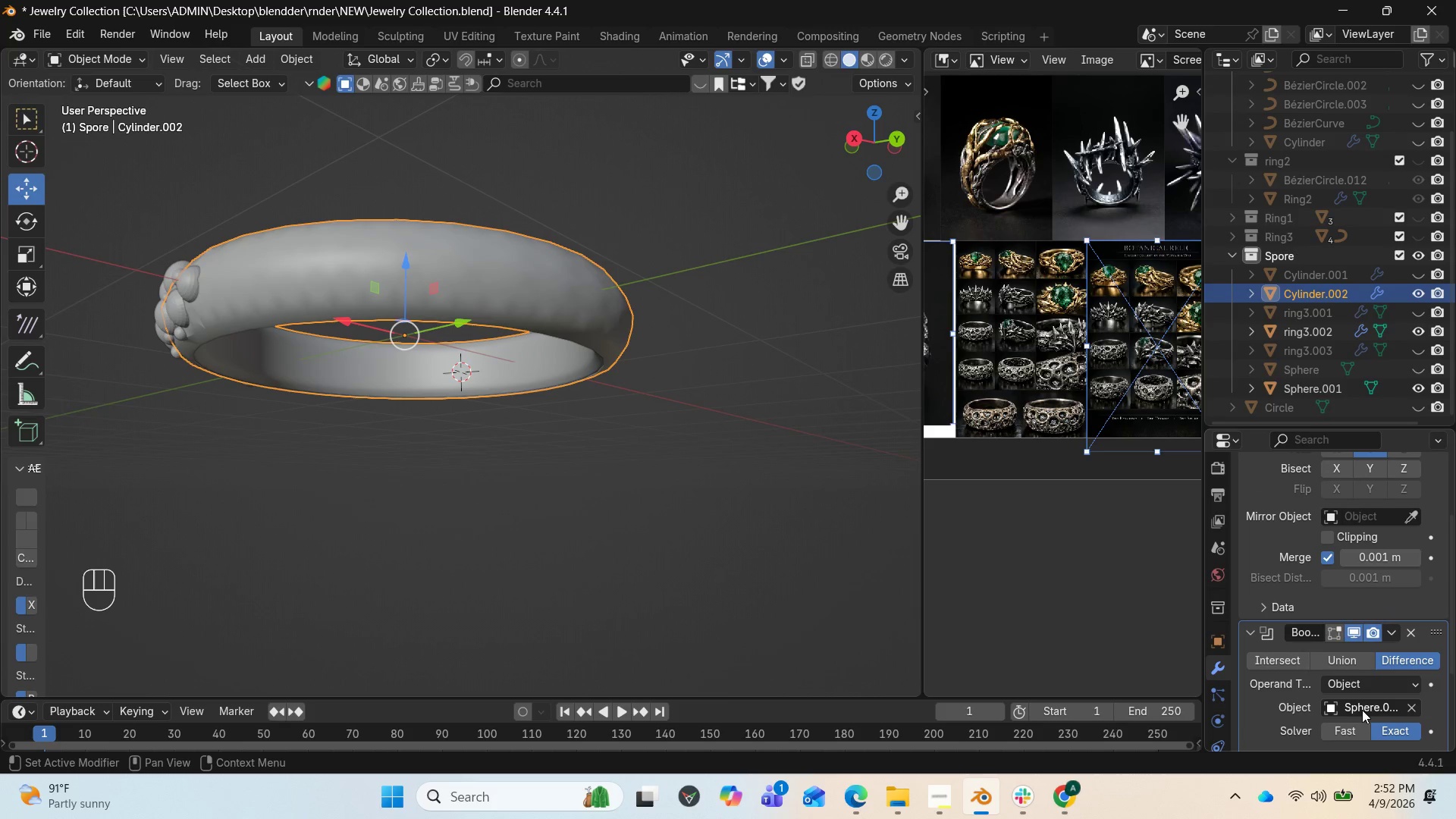 
left_click([1352, 730])
 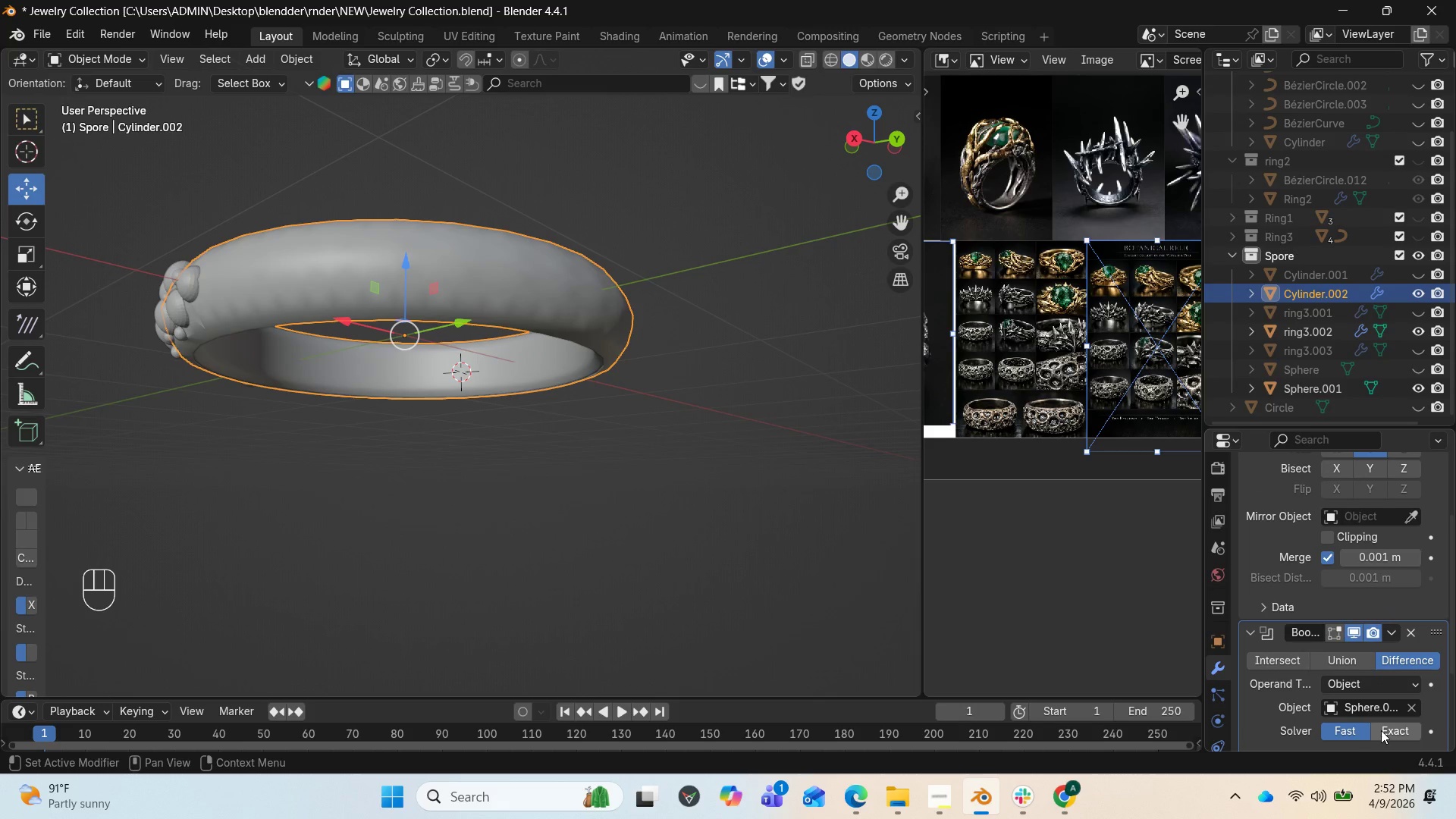 
left_click([1381, 730])
 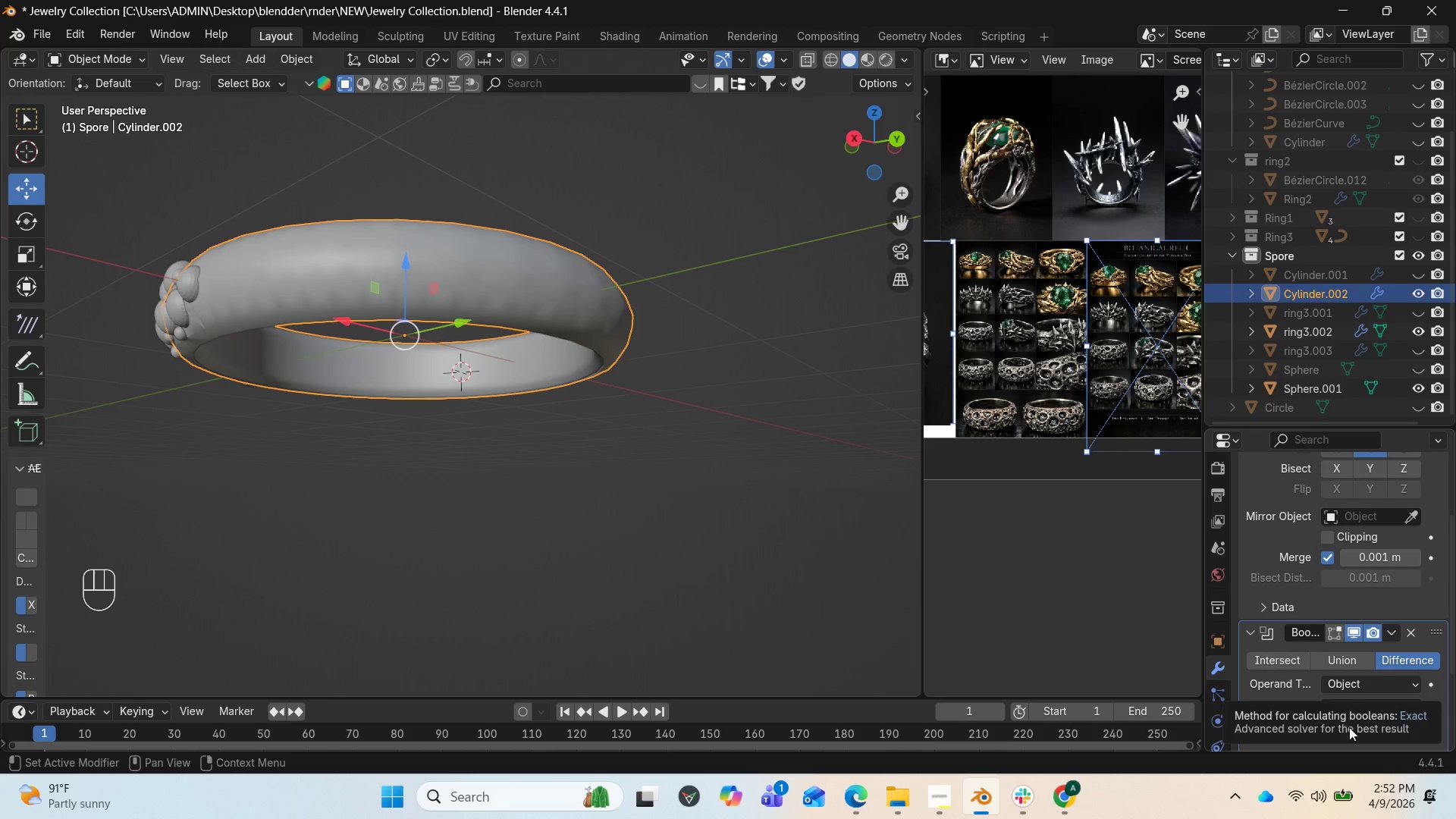 
scroll: coordinate [1408, 652], scroll_direction: down, amount: 4.0
 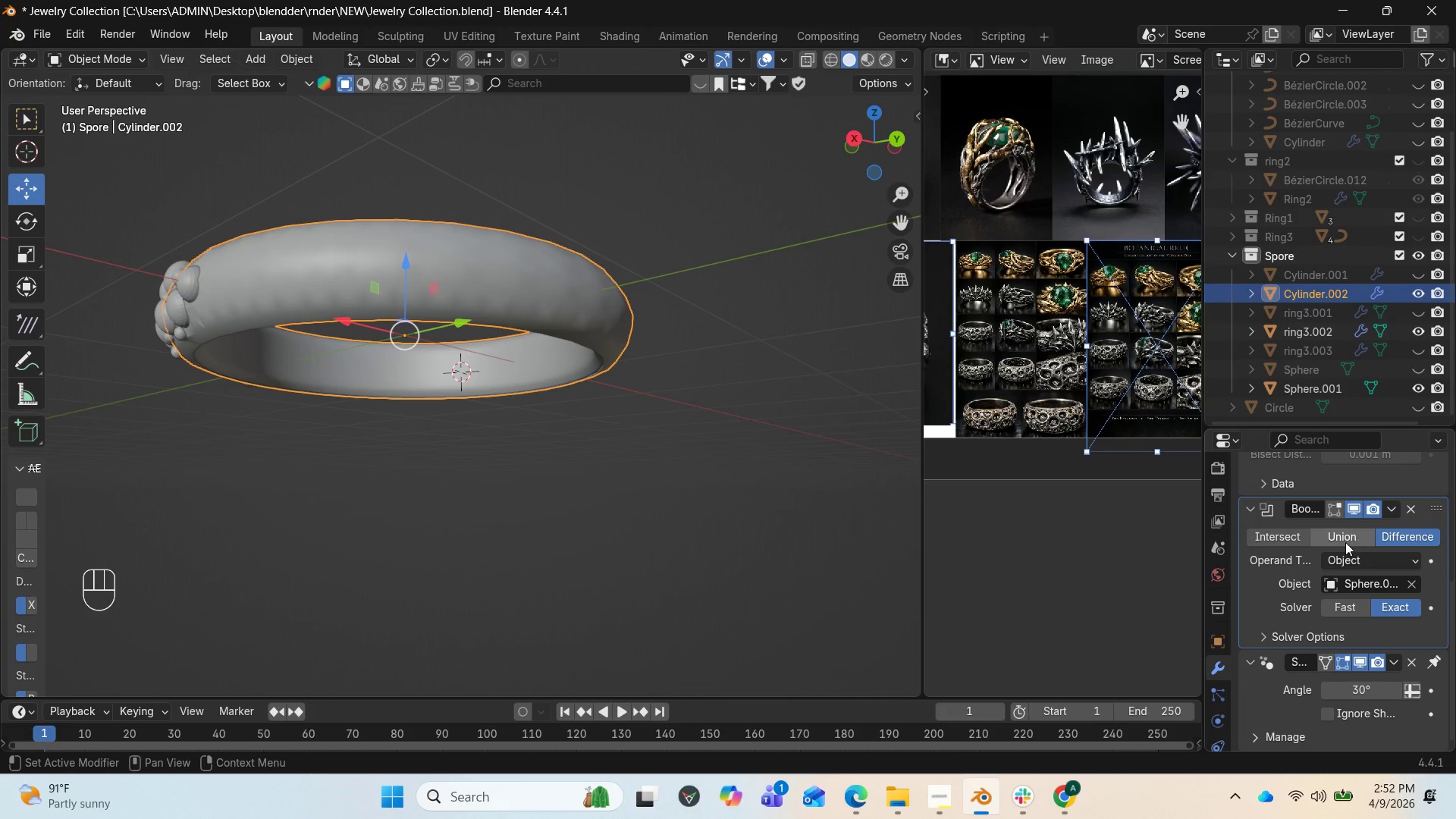 
left_click([1389, 513])
 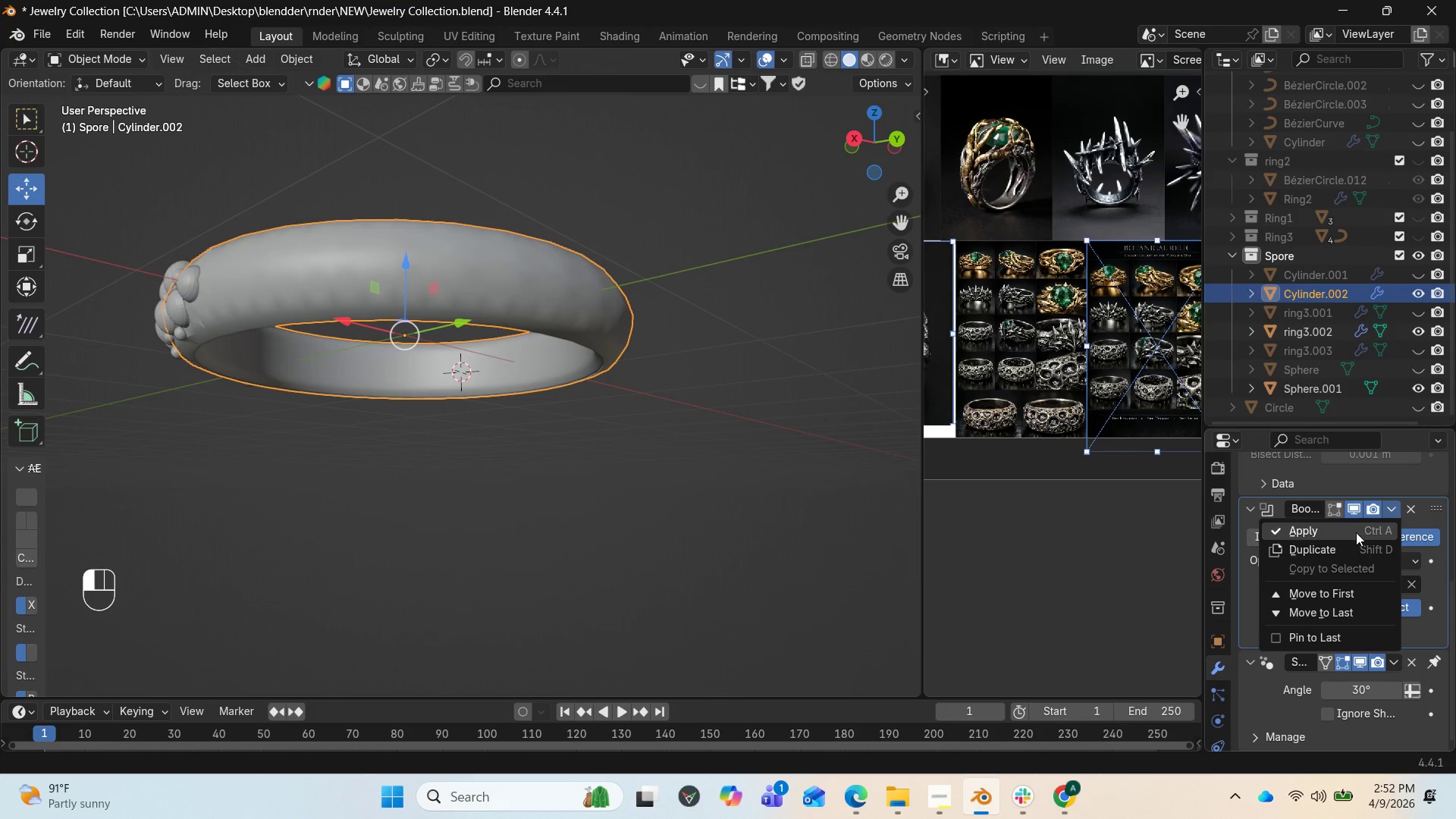 
left_click([1353, 533])
 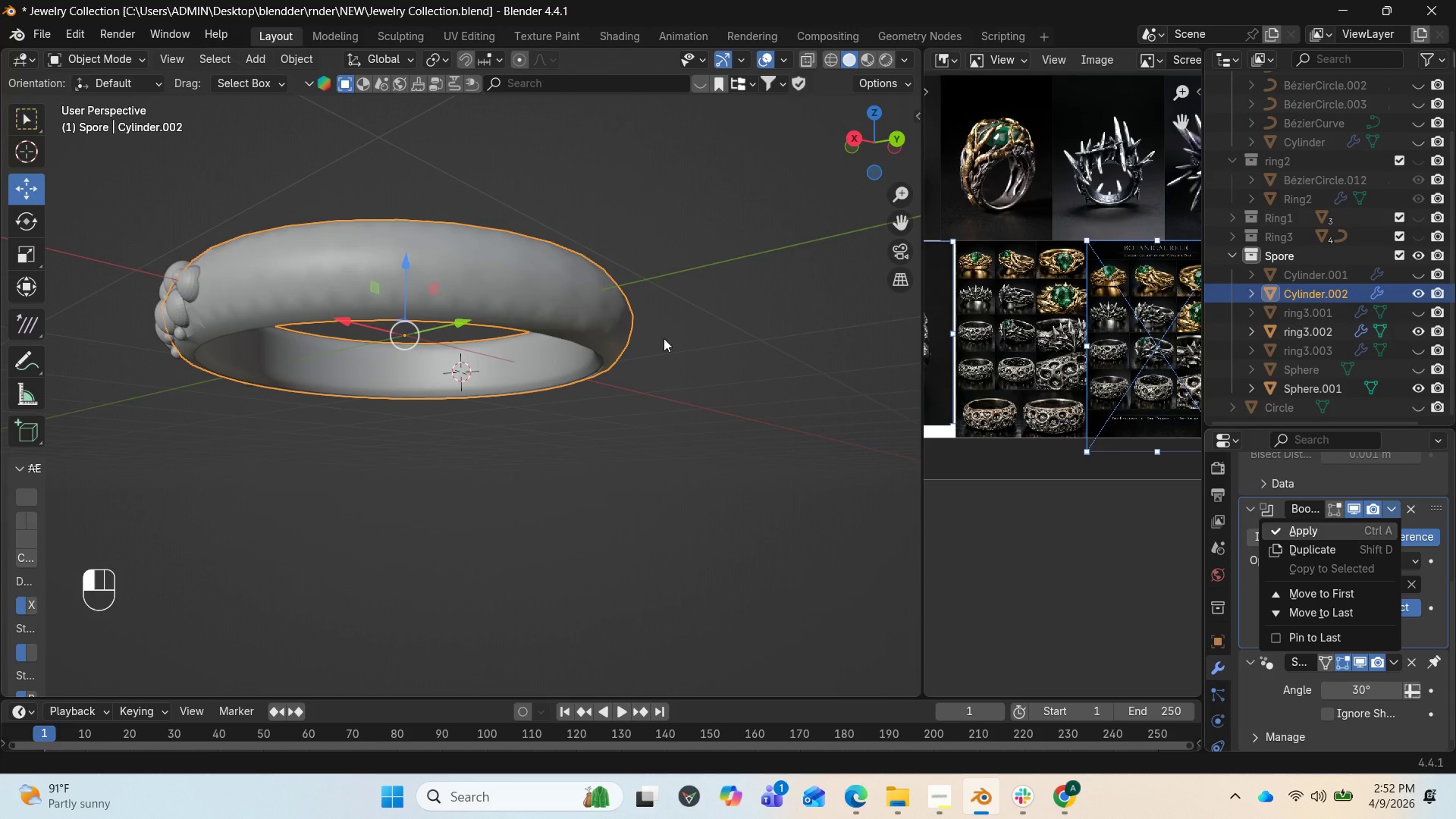 
wait(5.42)
 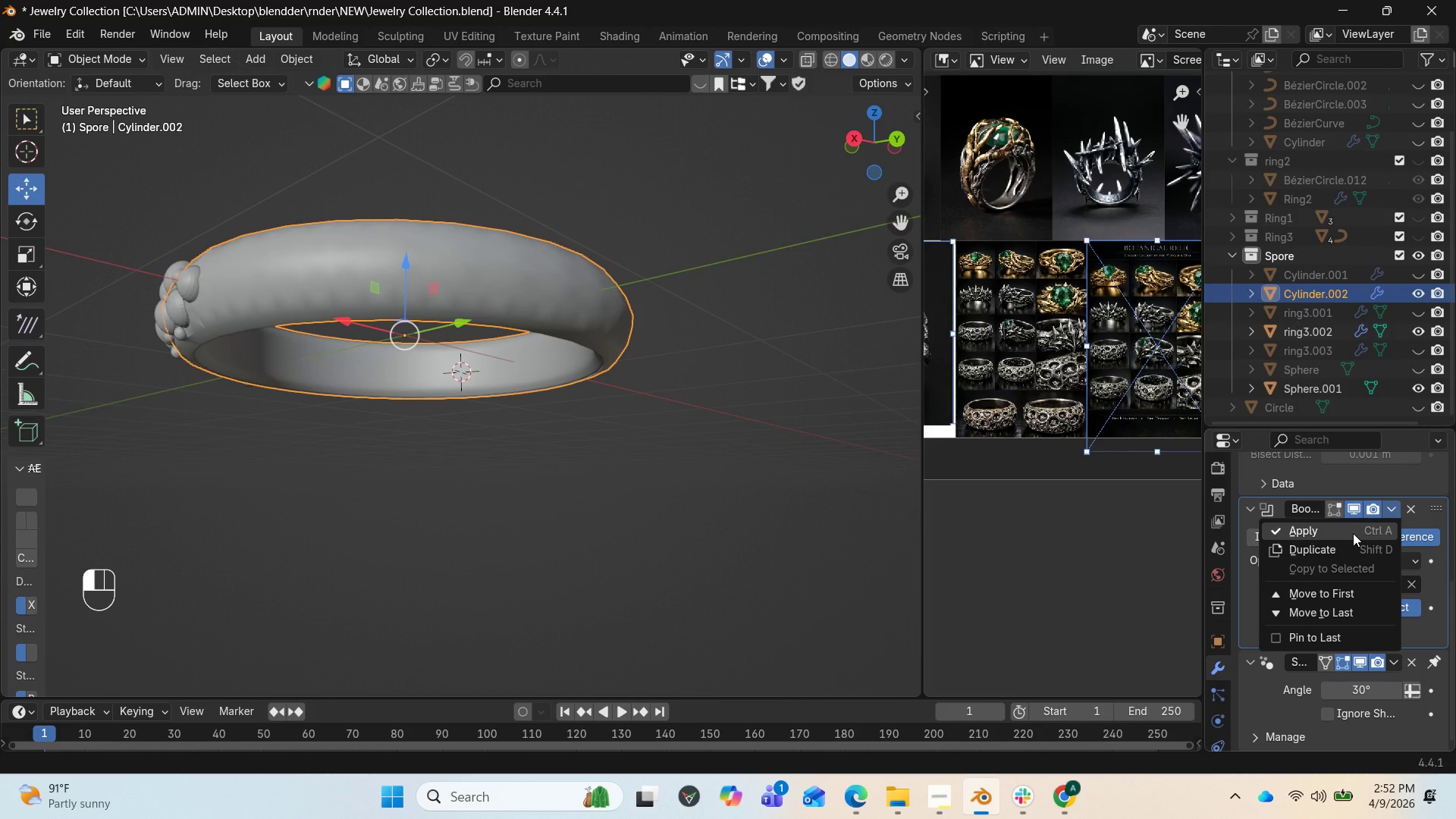 
left_click_drag(start_coordinate=[859, 129], to_coordinate=[827, 150])
 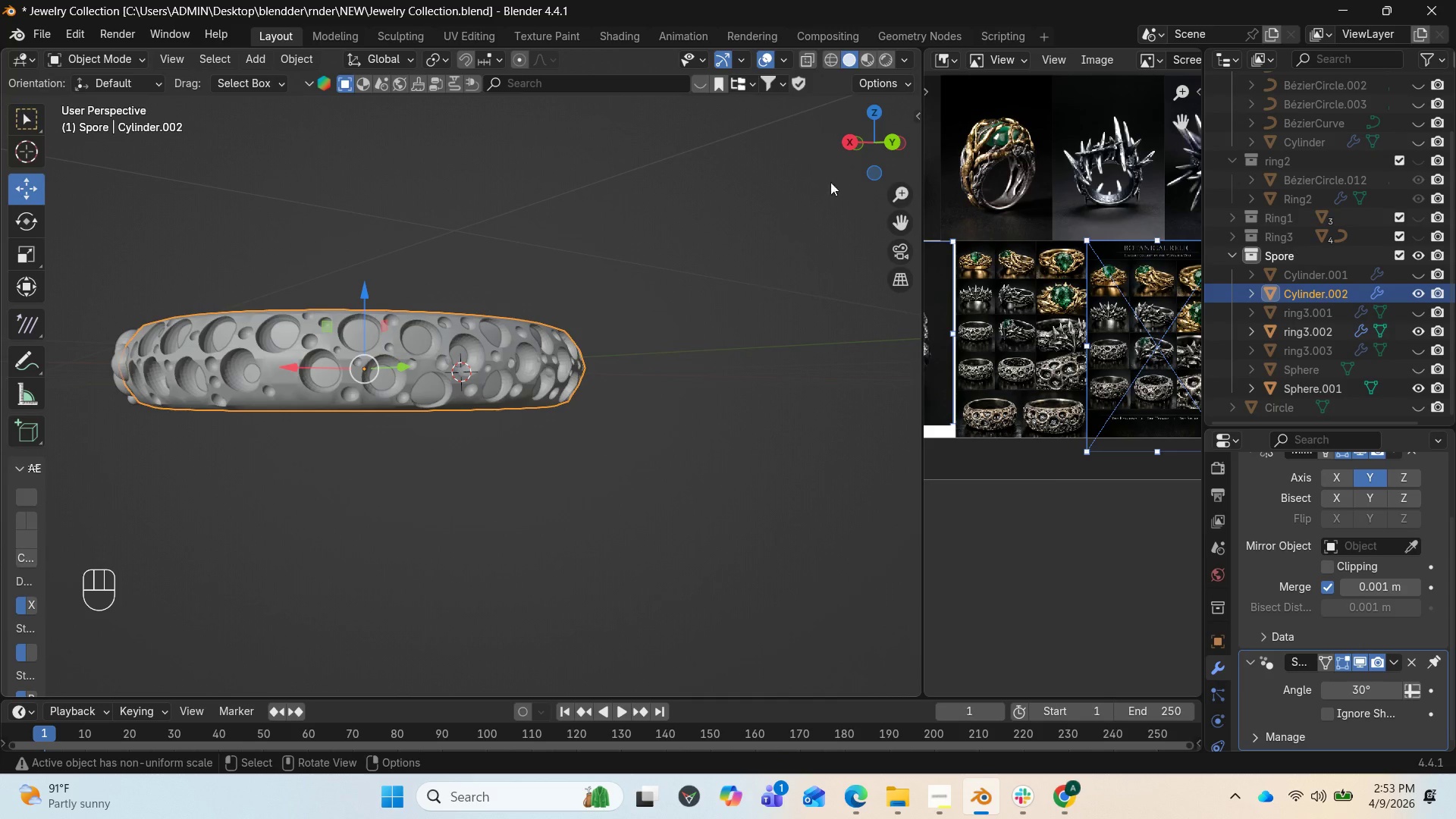 
left_click_drag(start_coordinate=[859, 137], to_coordinate=[94, 253])
 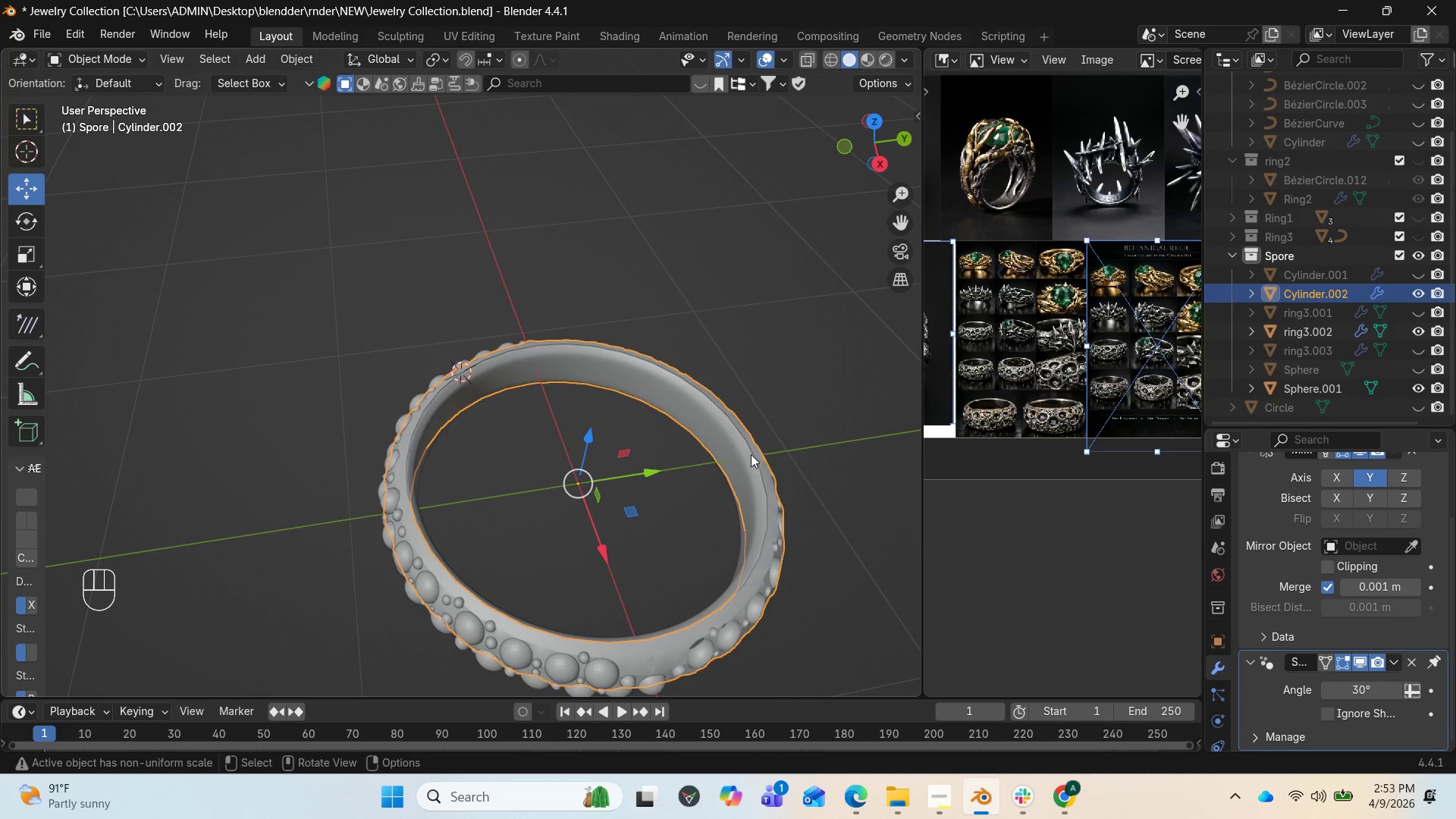 
left_click([748, 455])
 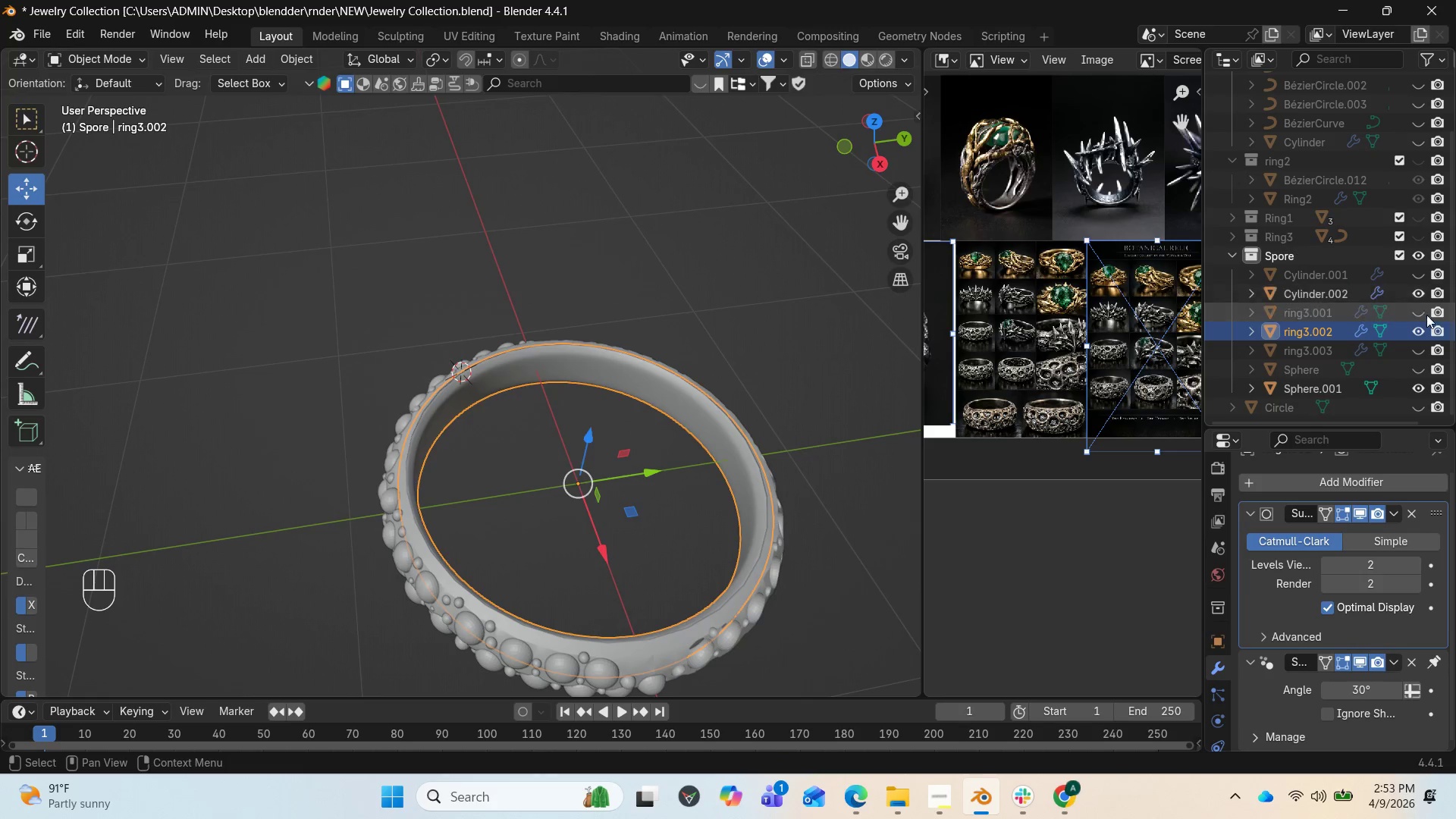 
left_click([1418, 334])
 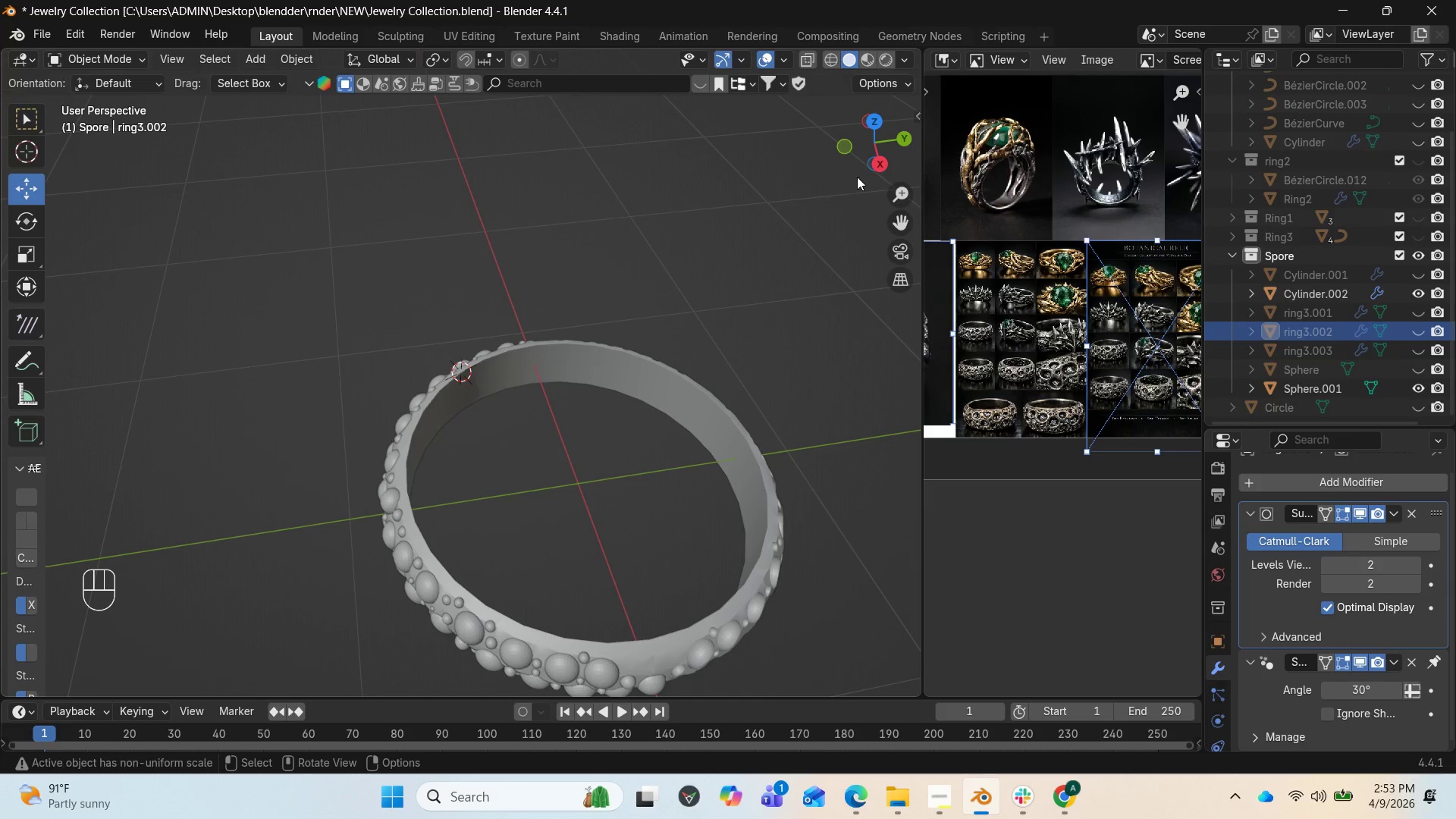 
left_click_drag(start_coordinate=[873, 140], to_coordinate=[795, 96])
 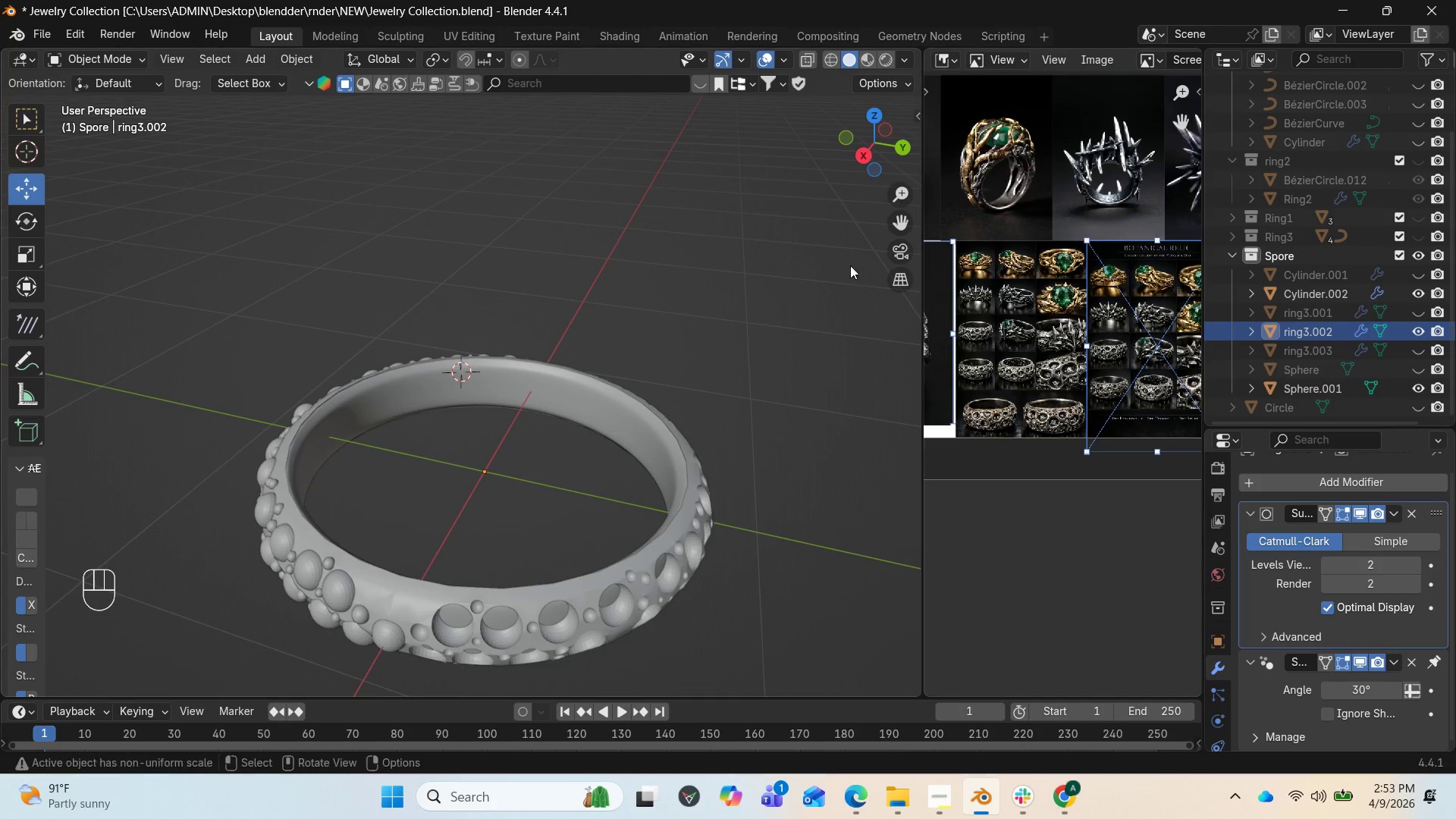 
left_click_drag(start_coordinate=[887, 142], to_coordinate=[905, 76])
 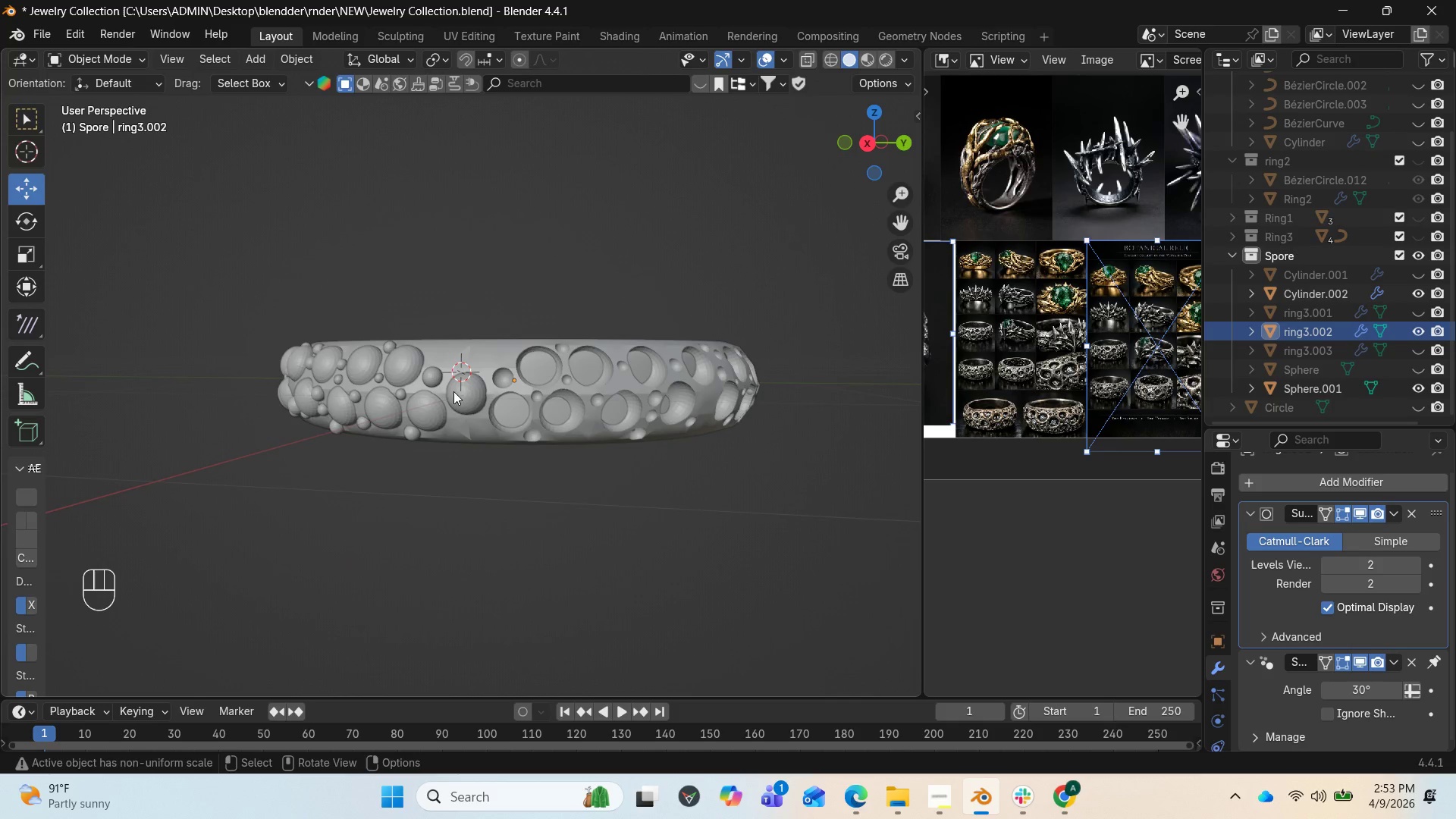 
left_click([471, 398])
 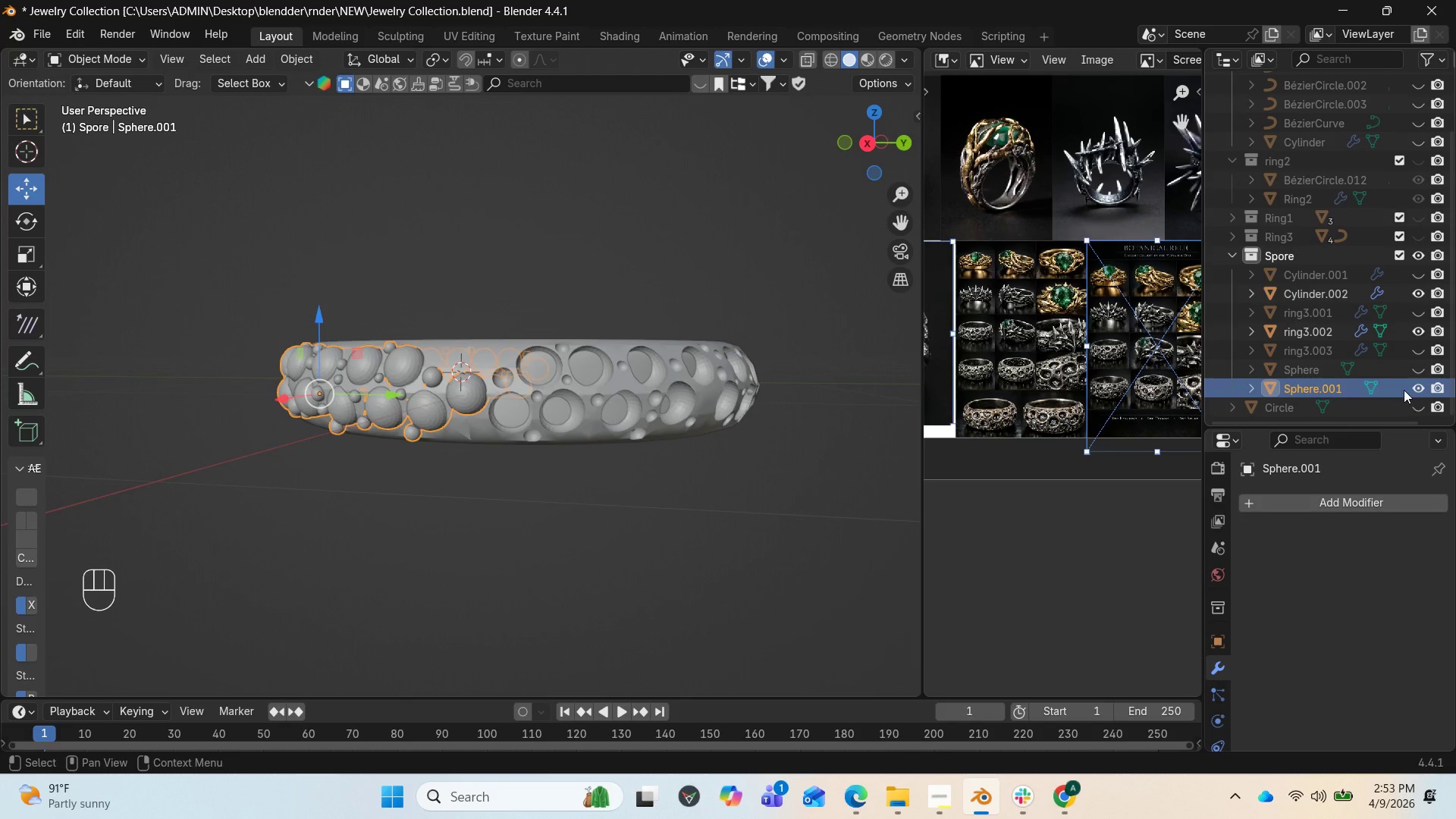 
left_click([1409, 385])
 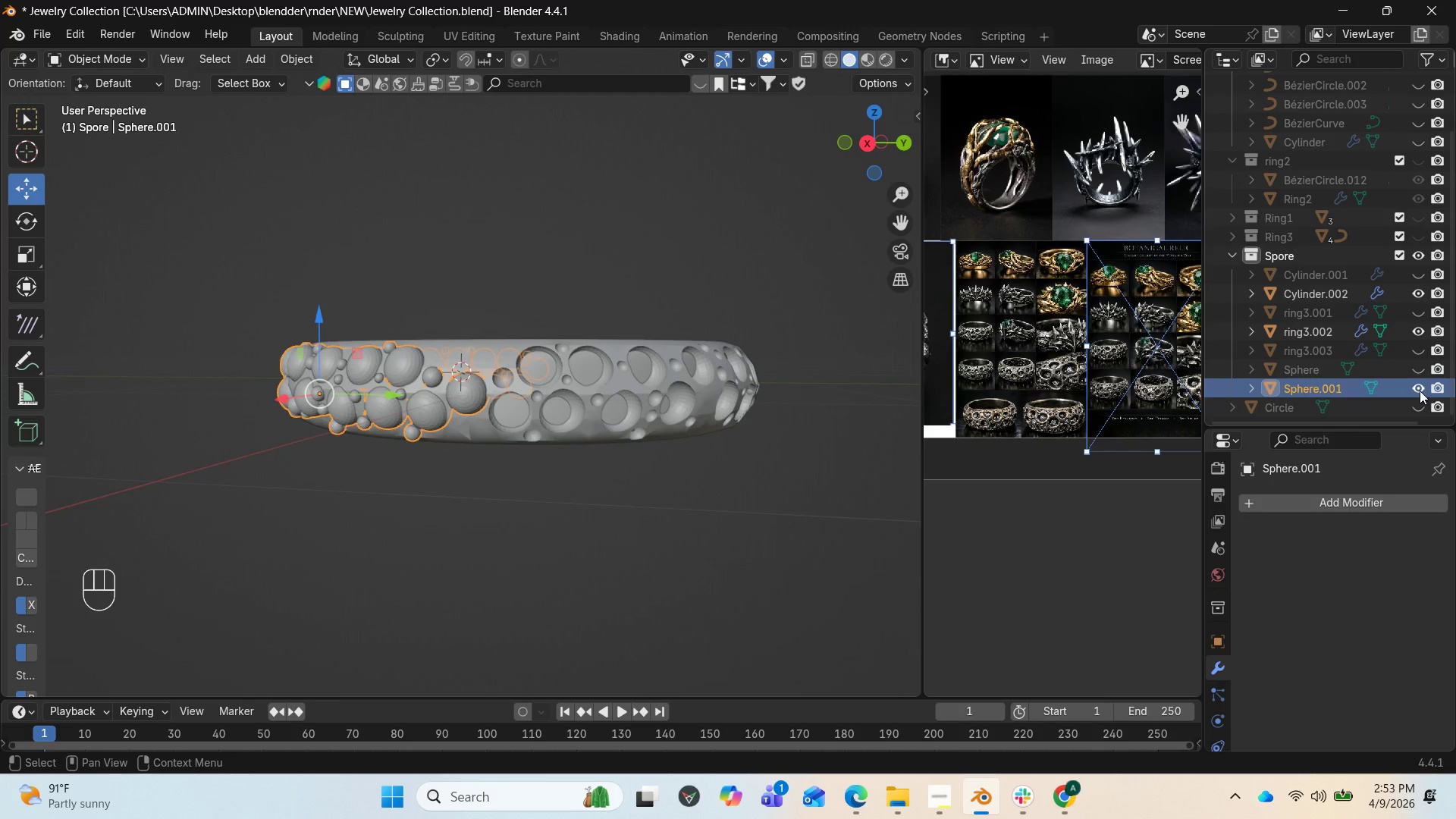 
left_click([1421, 389])
 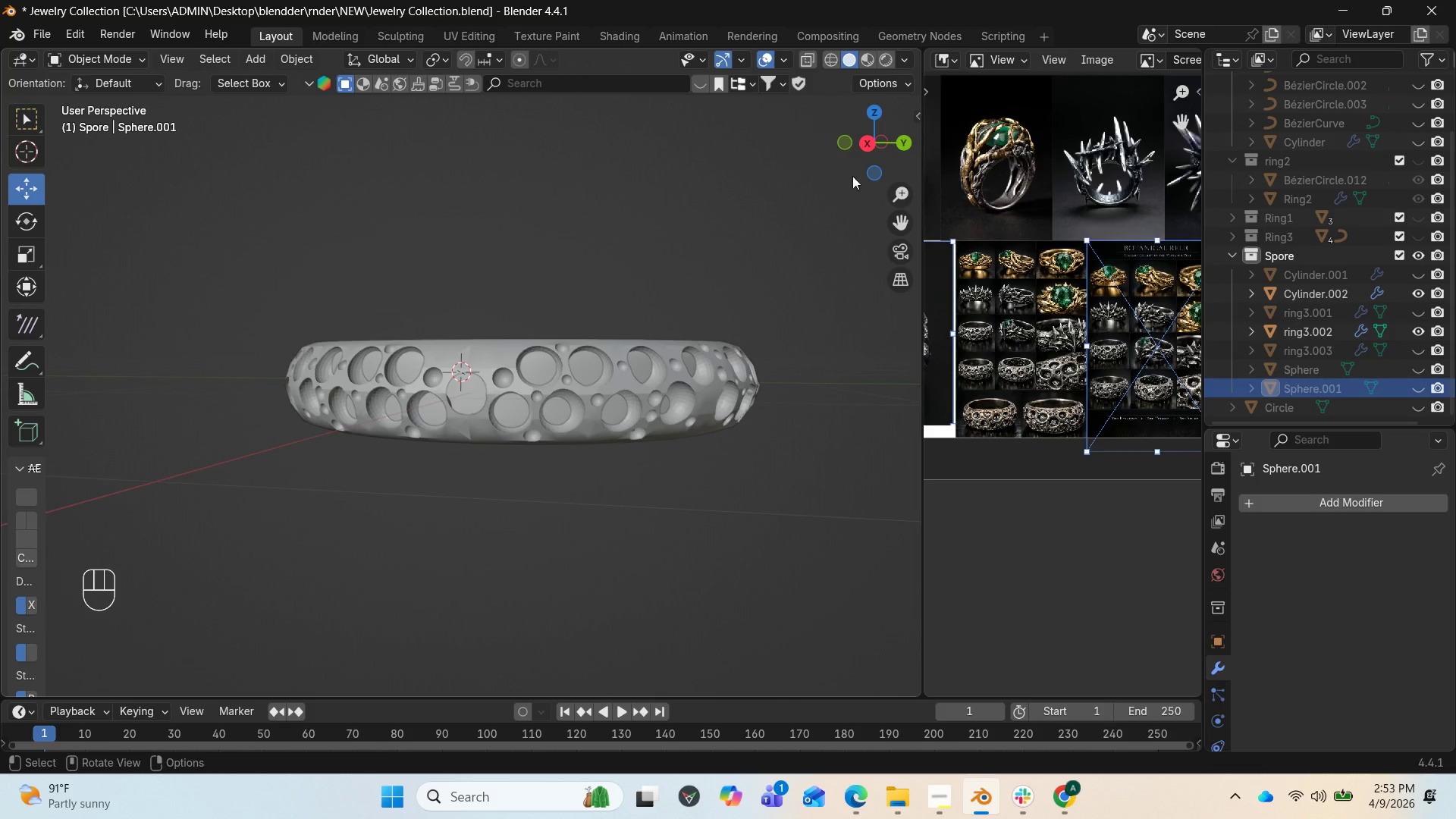 
left_click_drag(start_coordinate=[879, 136], to_coordinate=[854, 148])
 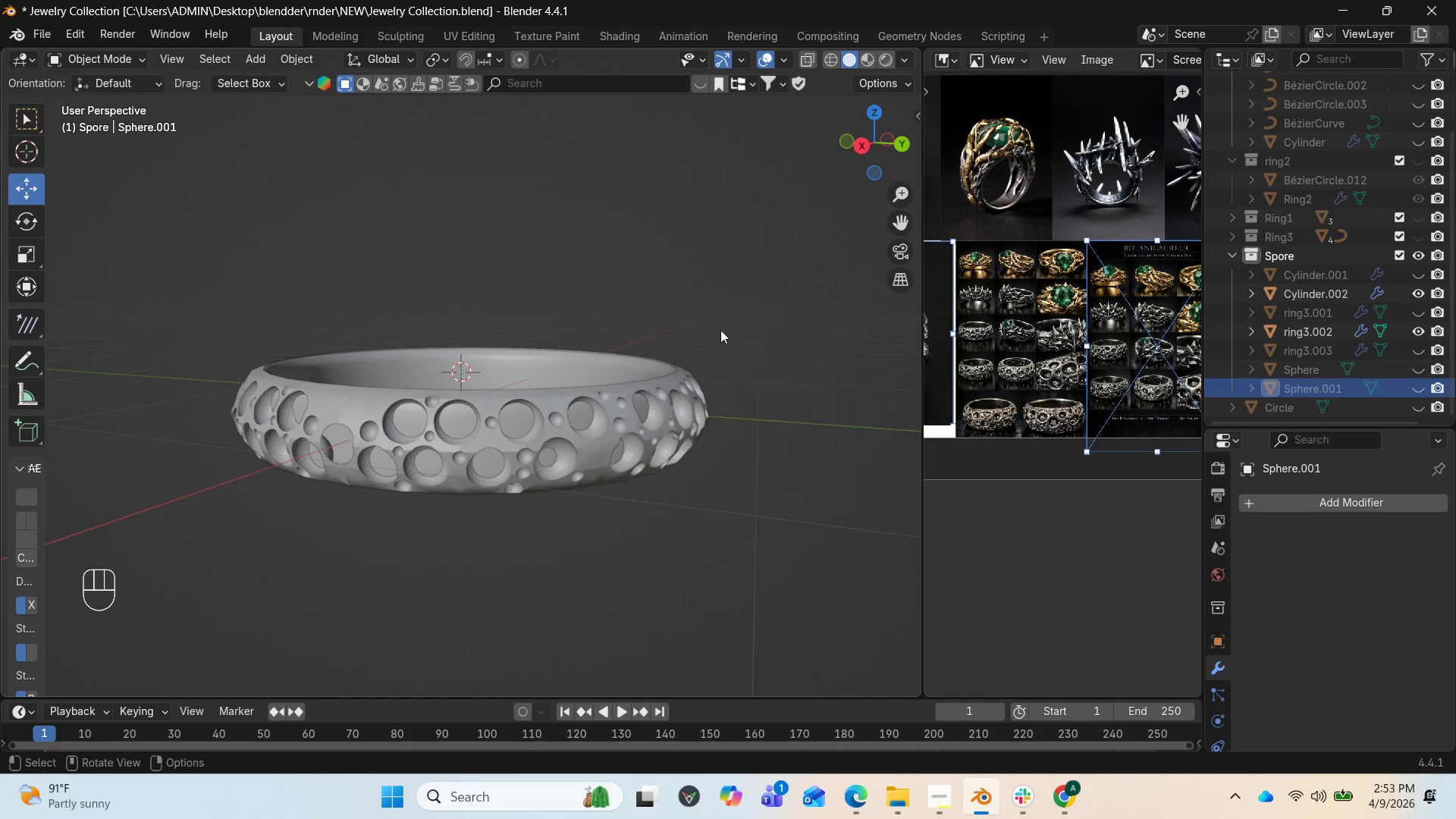 
scroll: coordinate [659, 410], scroll_direction: up, amount: 2.0
 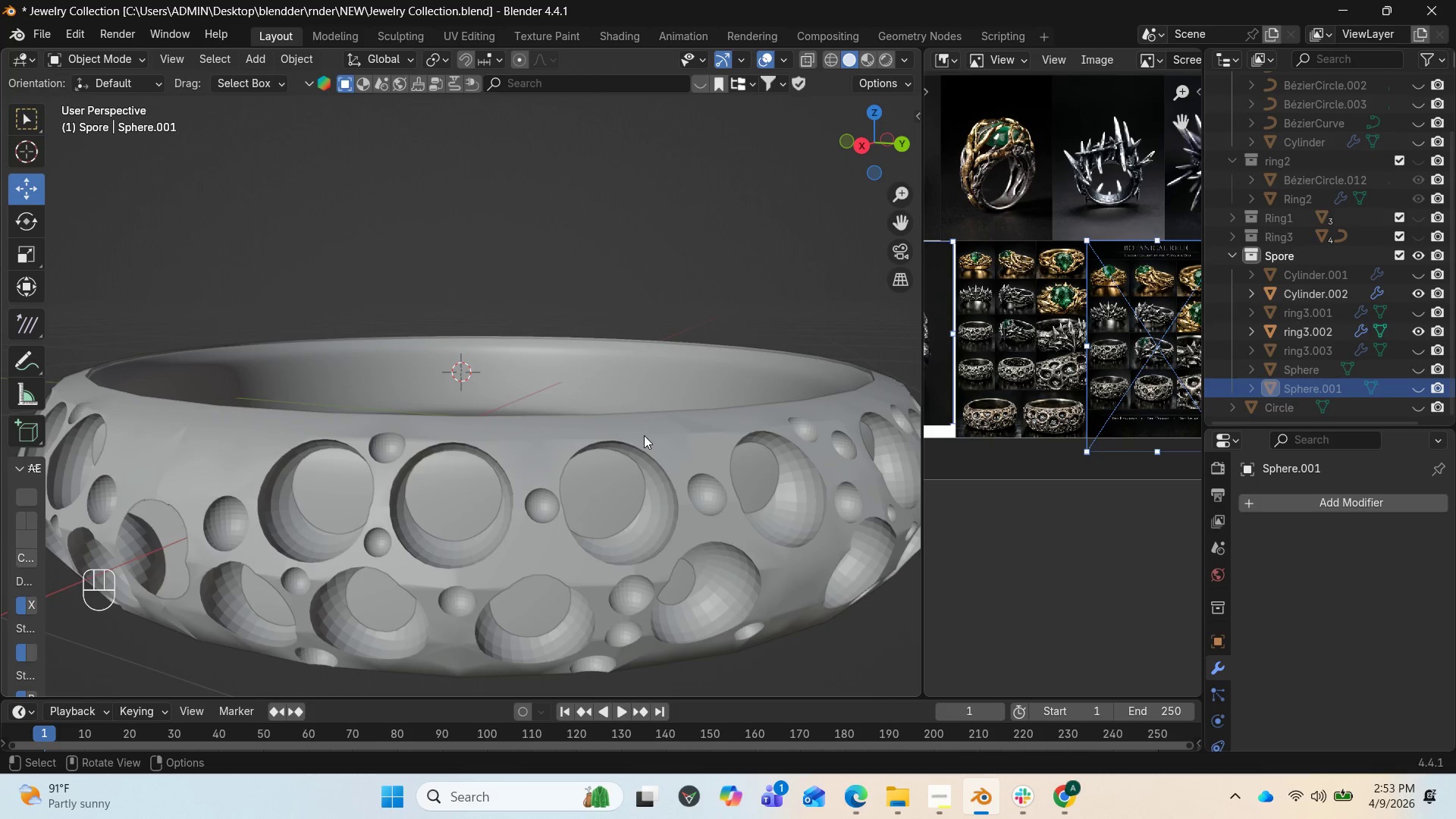 
scroll: coordinate [626, 441], scroll_direction: down, amount: 2.0
 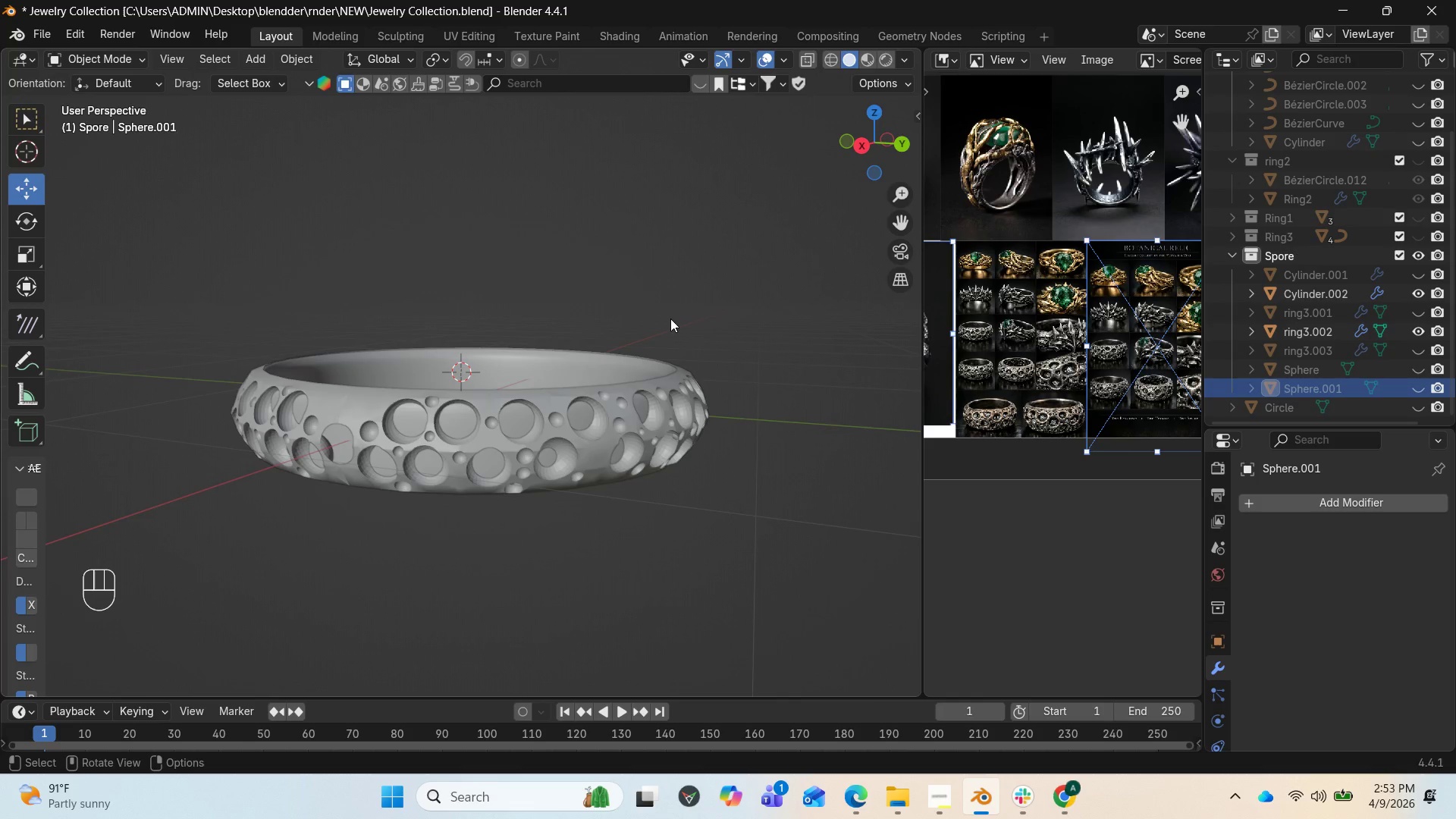 
scroll: coordinate [487, 403], scroll_direction: up, amount: 2.0
 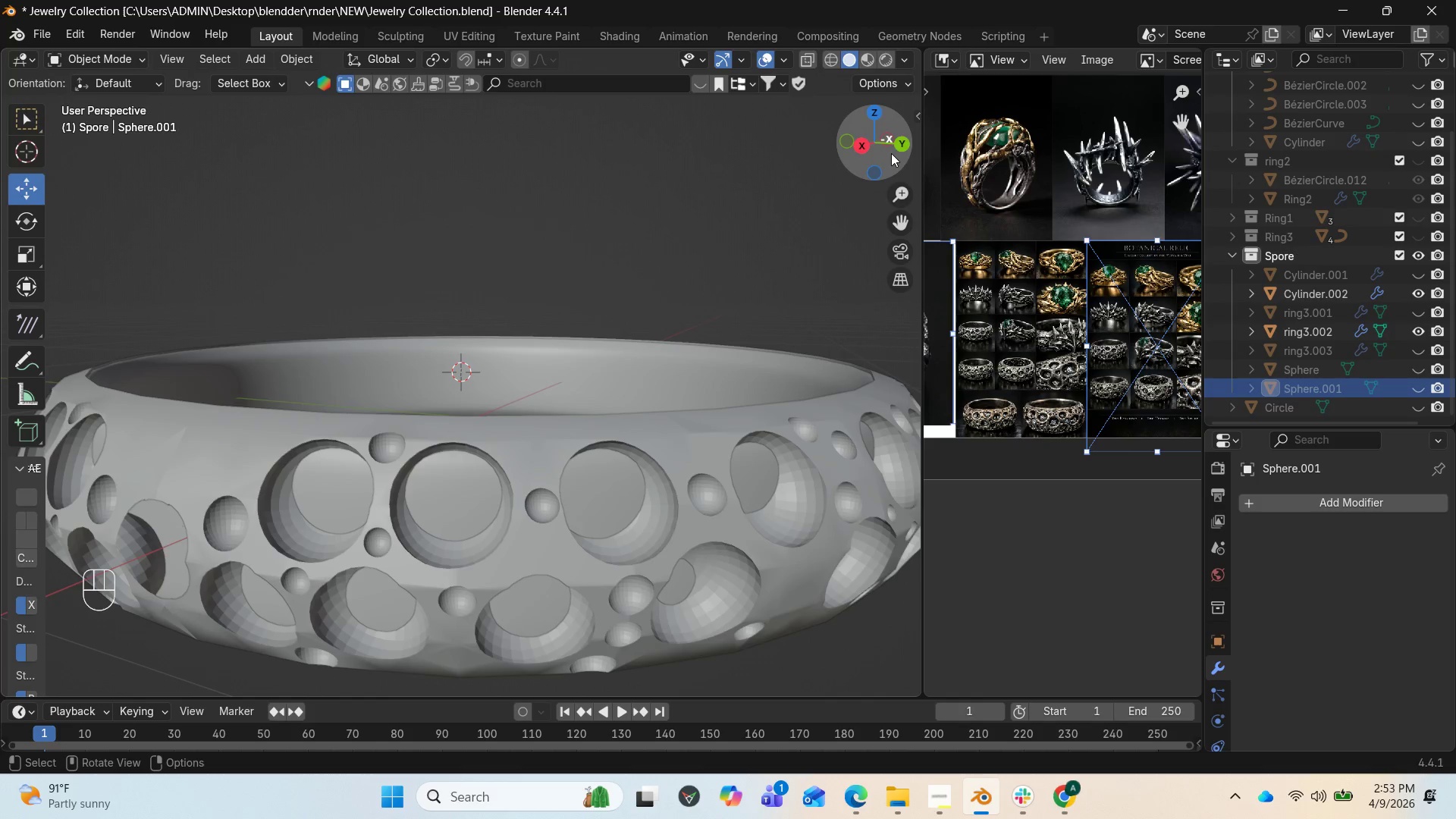 
left_click_drag(start_coordinate=[896, 143], to_coordinate=[98, 297])
 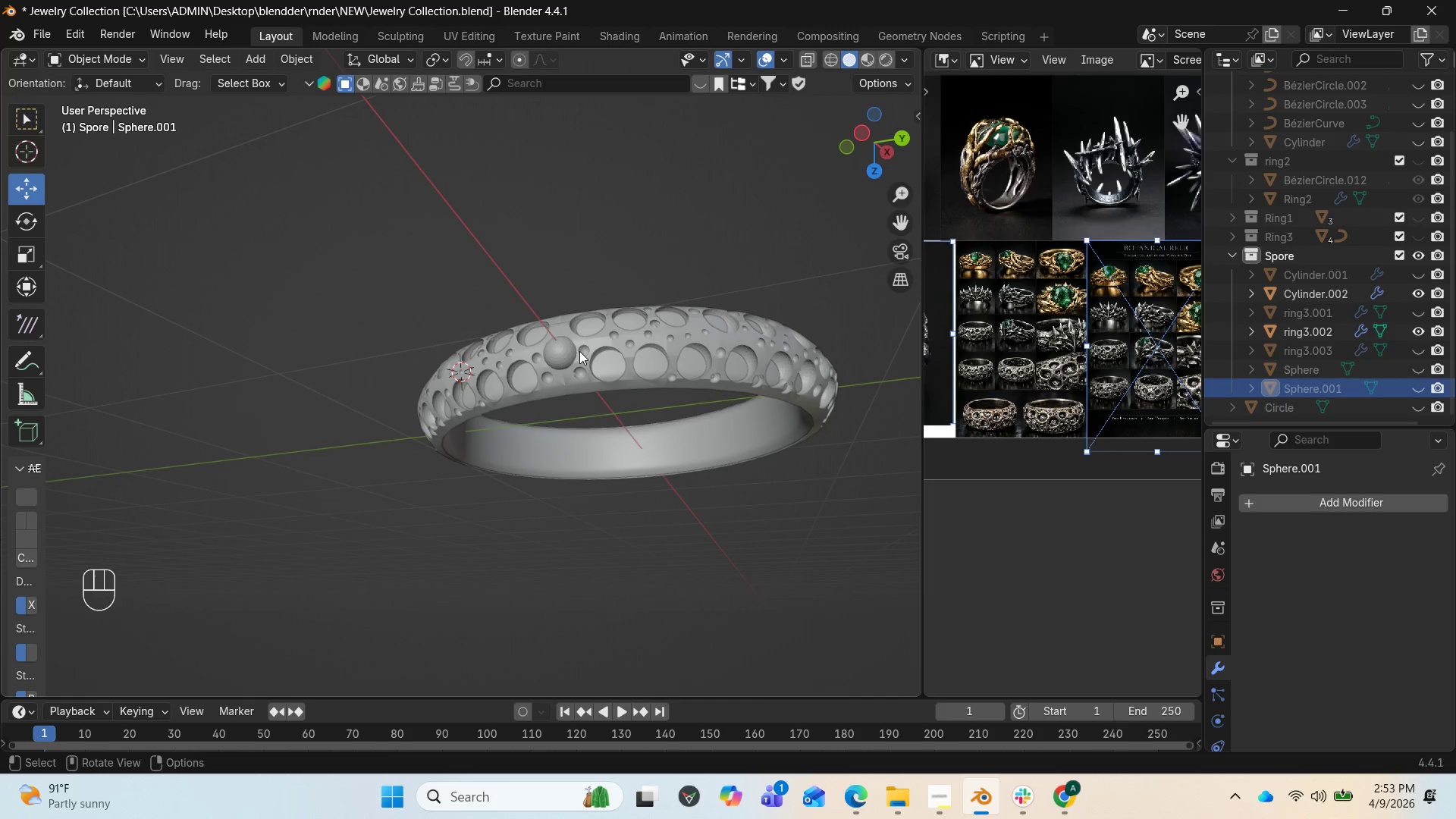 
left_click([570, 350])
 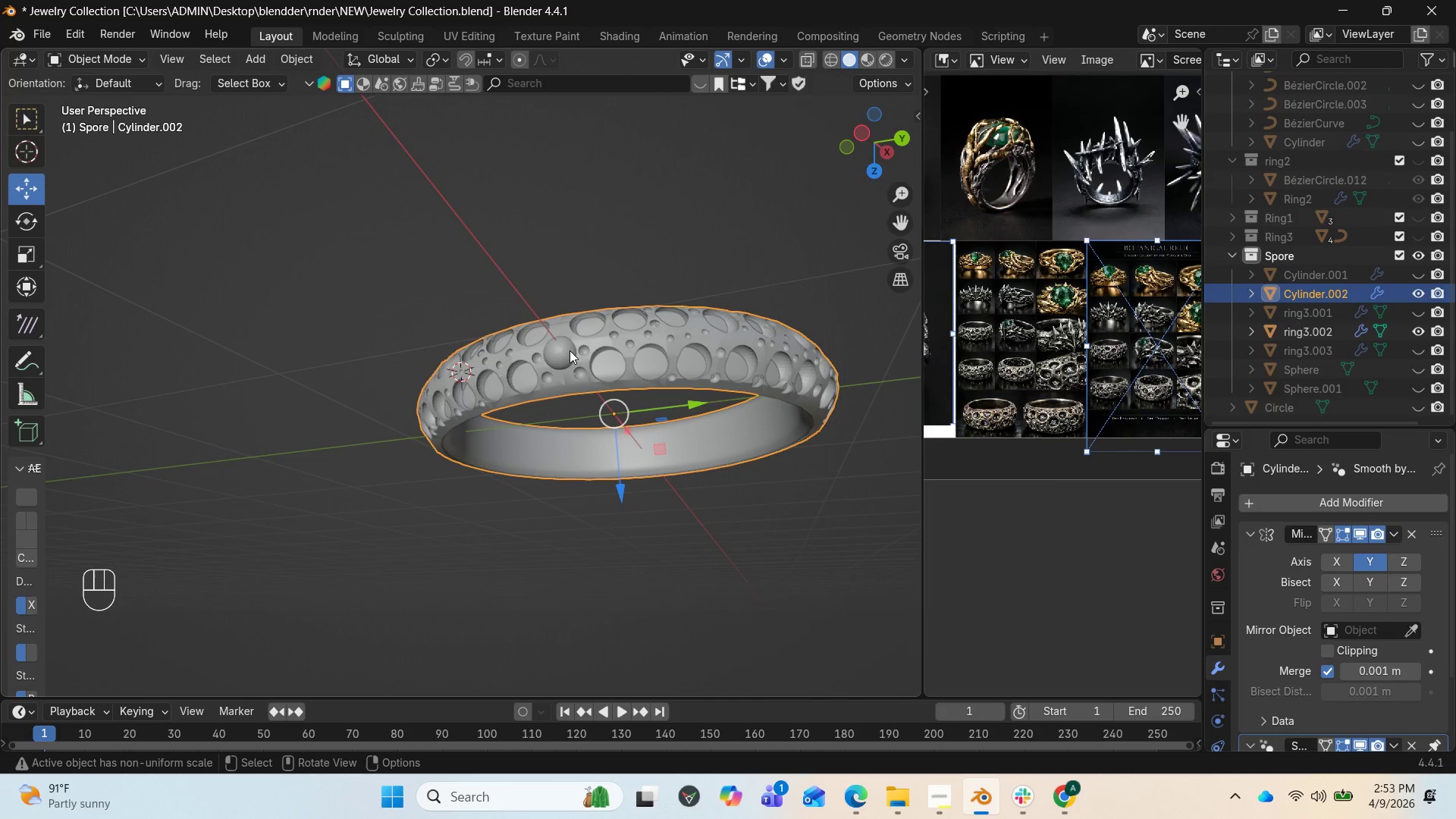 
left_click([562, 353])
 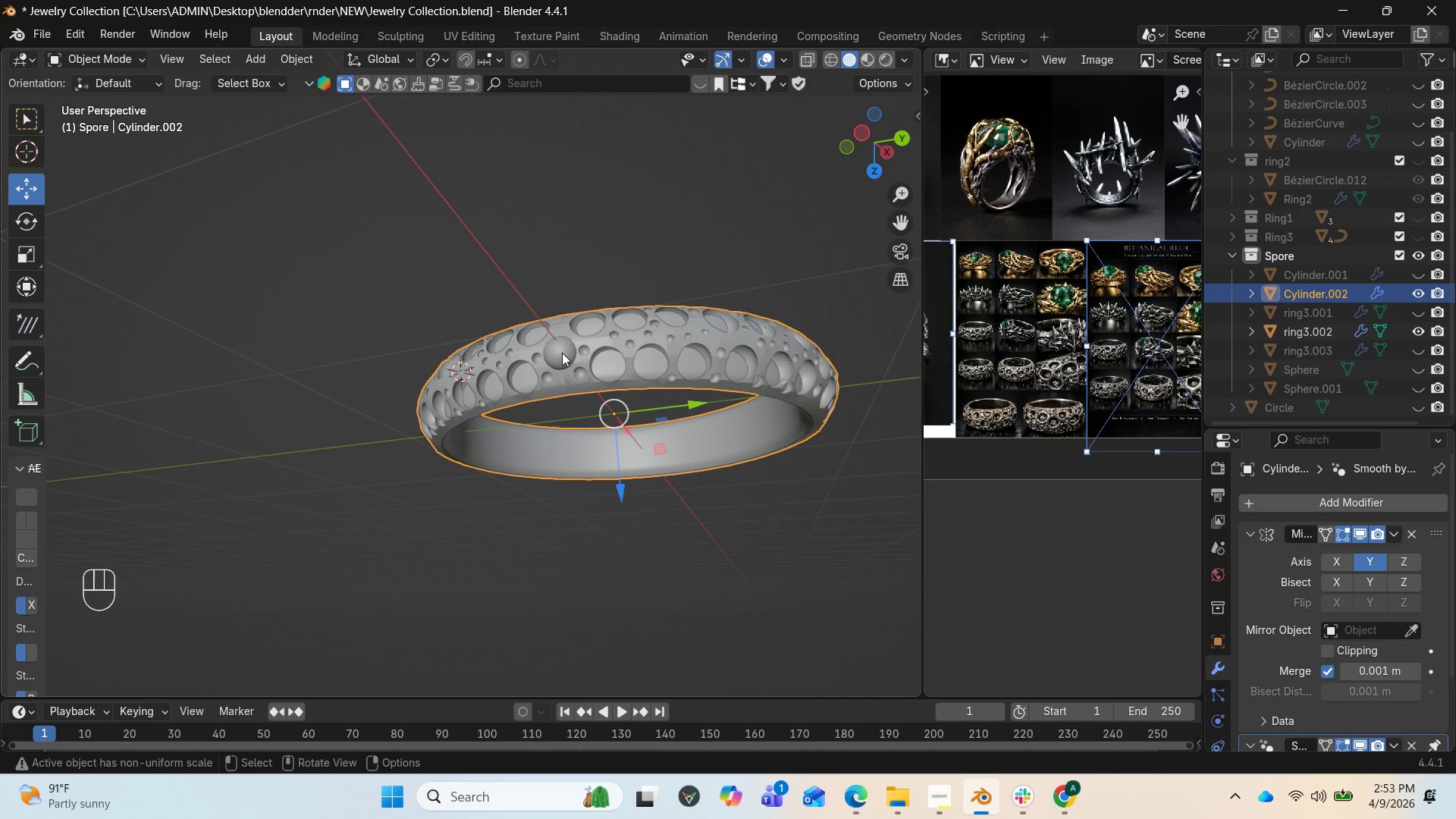 
left_click([562, 353])
 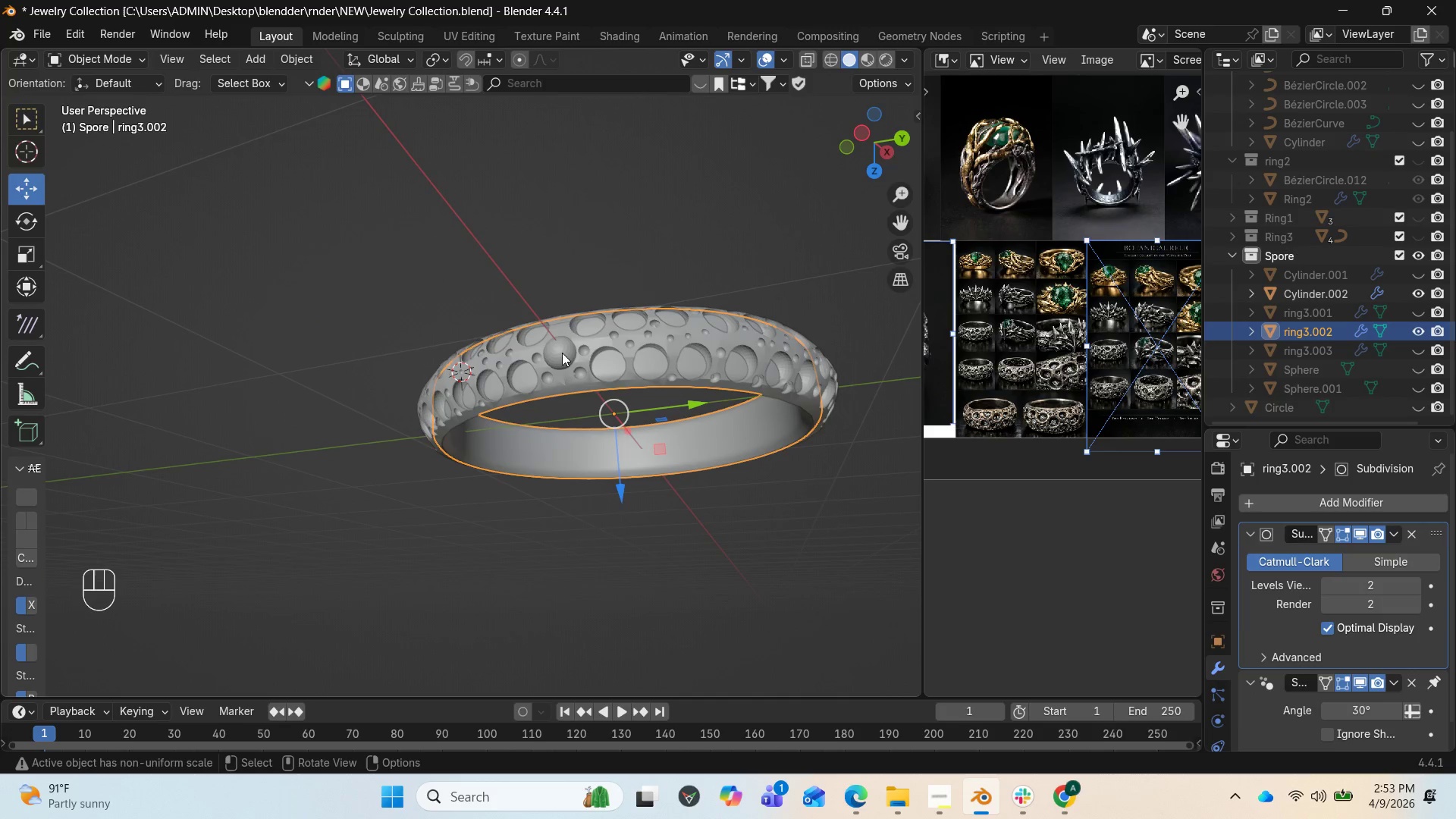 
left_click([562, 353])
 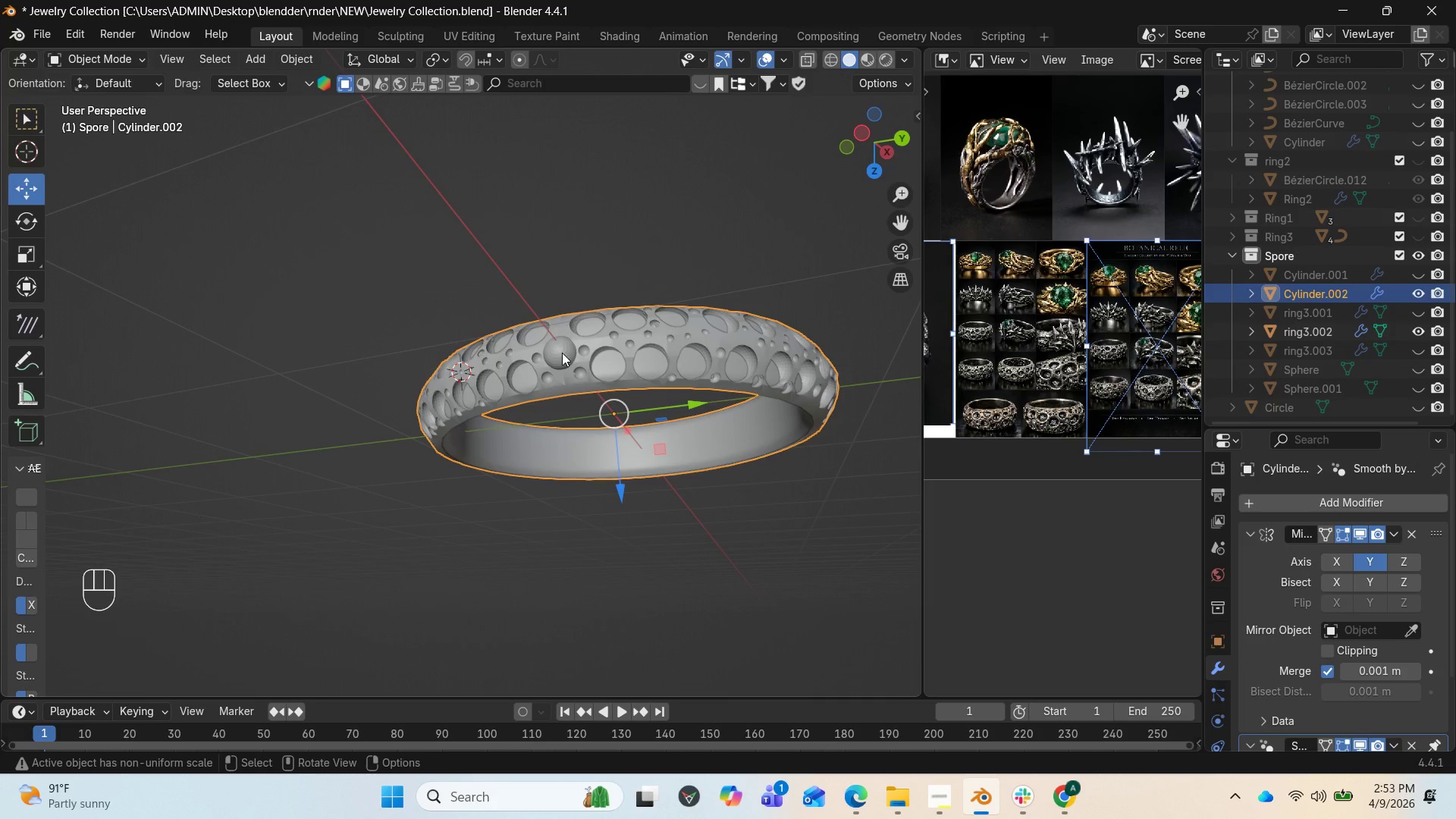 
left_click([562, 353])
 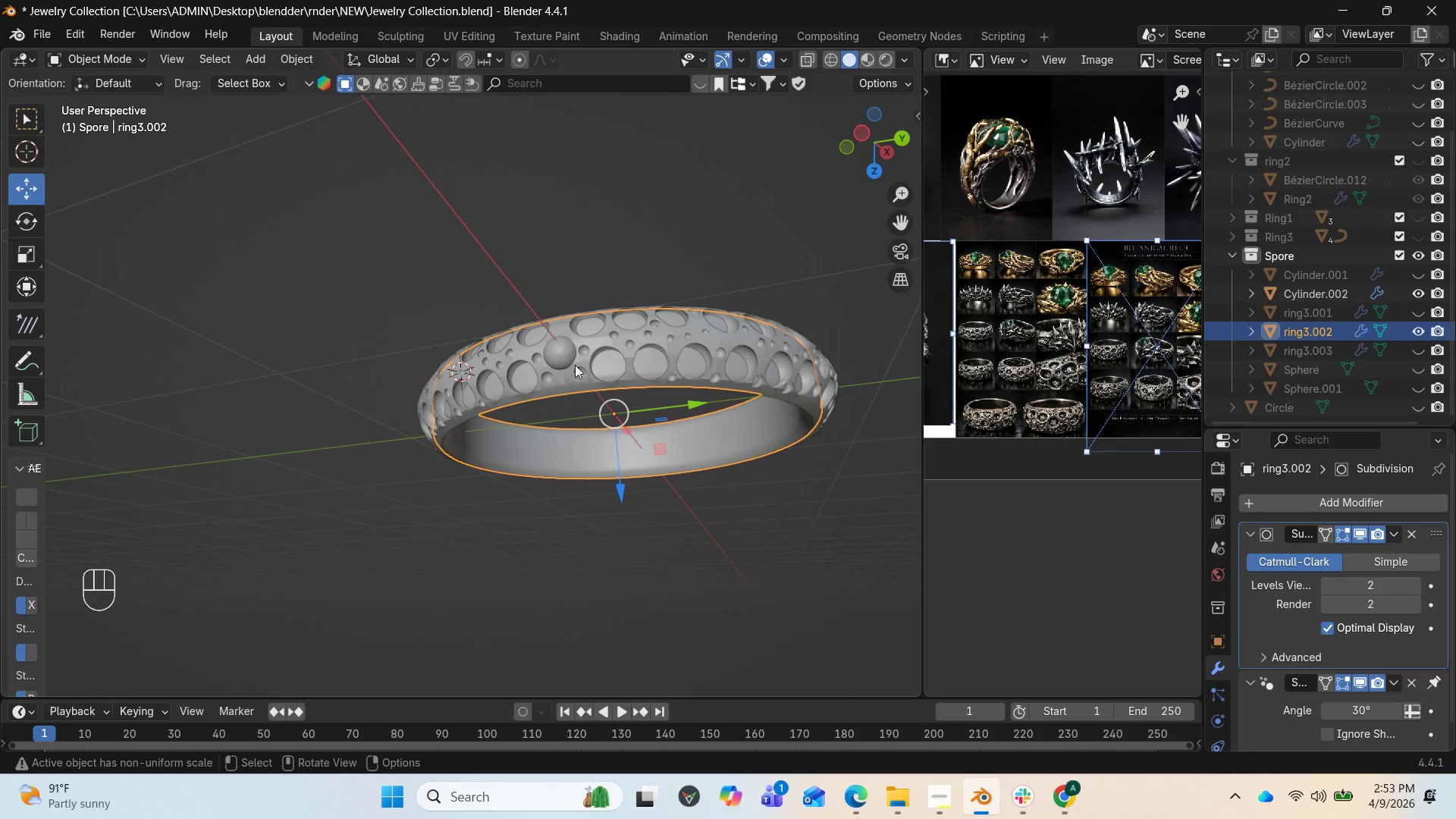 
scroll: coordinate [622, 399], scroll_direction: up, amount: 4.0
 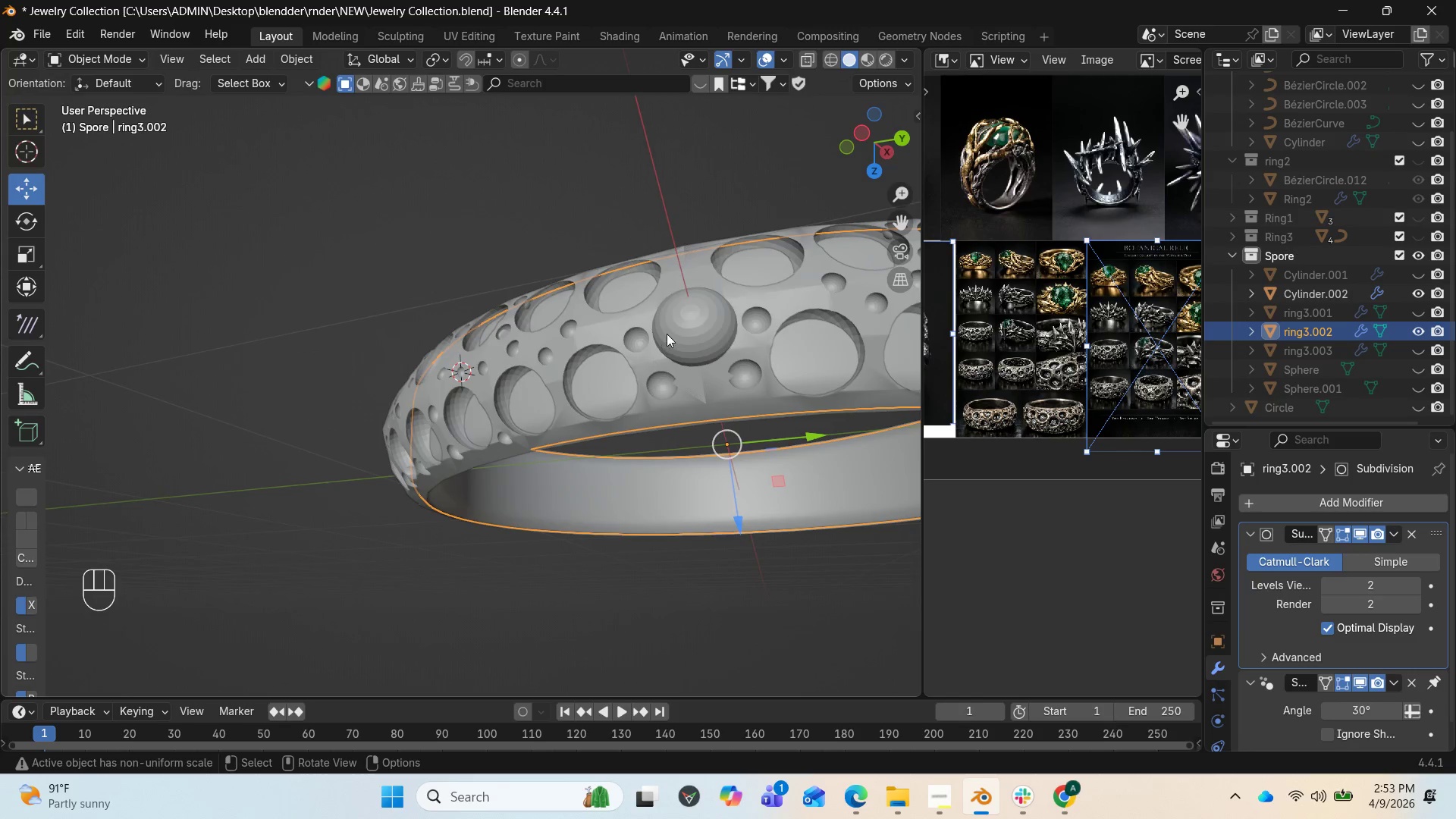 
left_click([670, 329])
 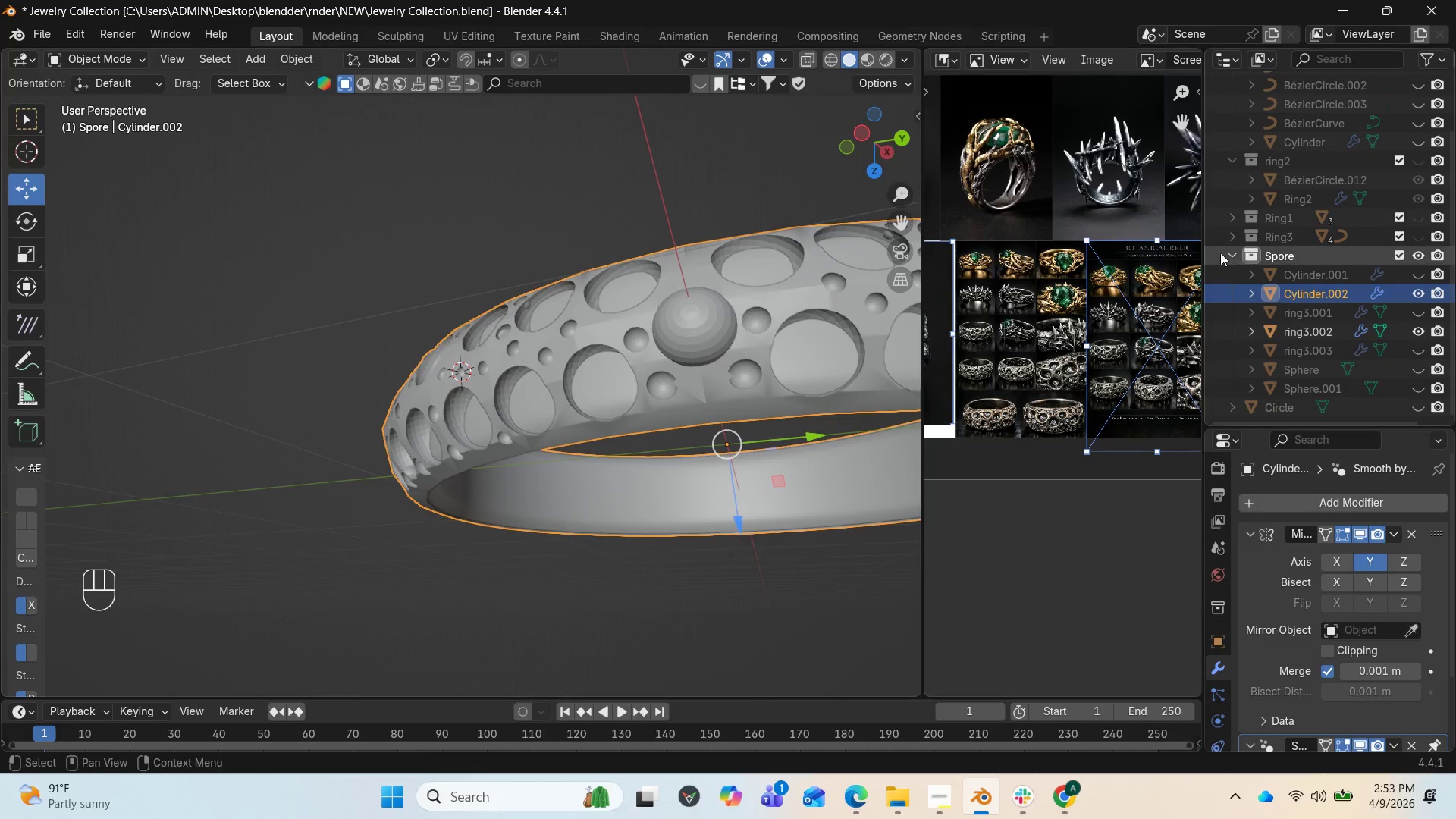 
left_click([1422, 292])
 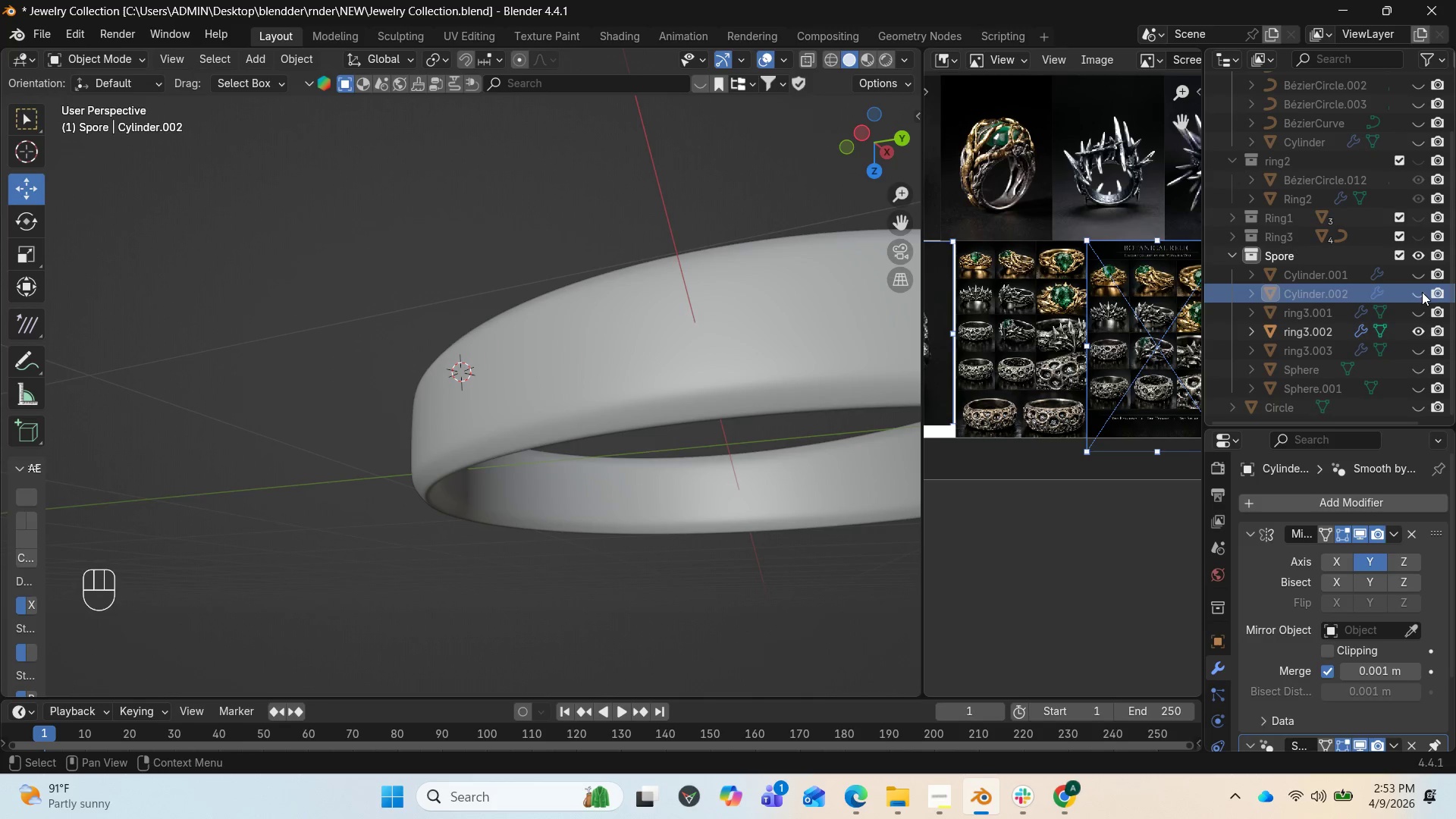 
left_click([1422, 292])
 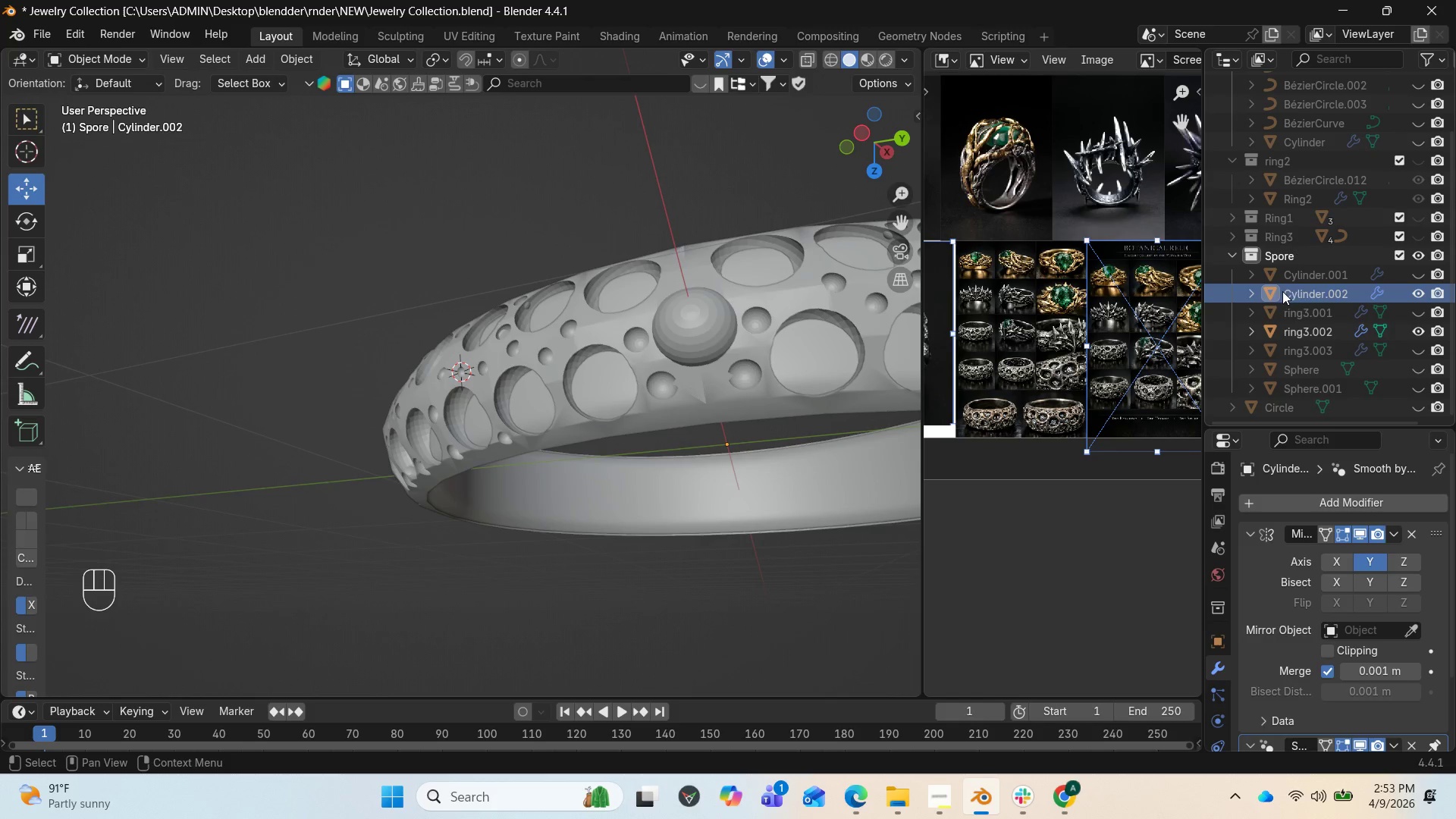 
left_click([1247, 292])
 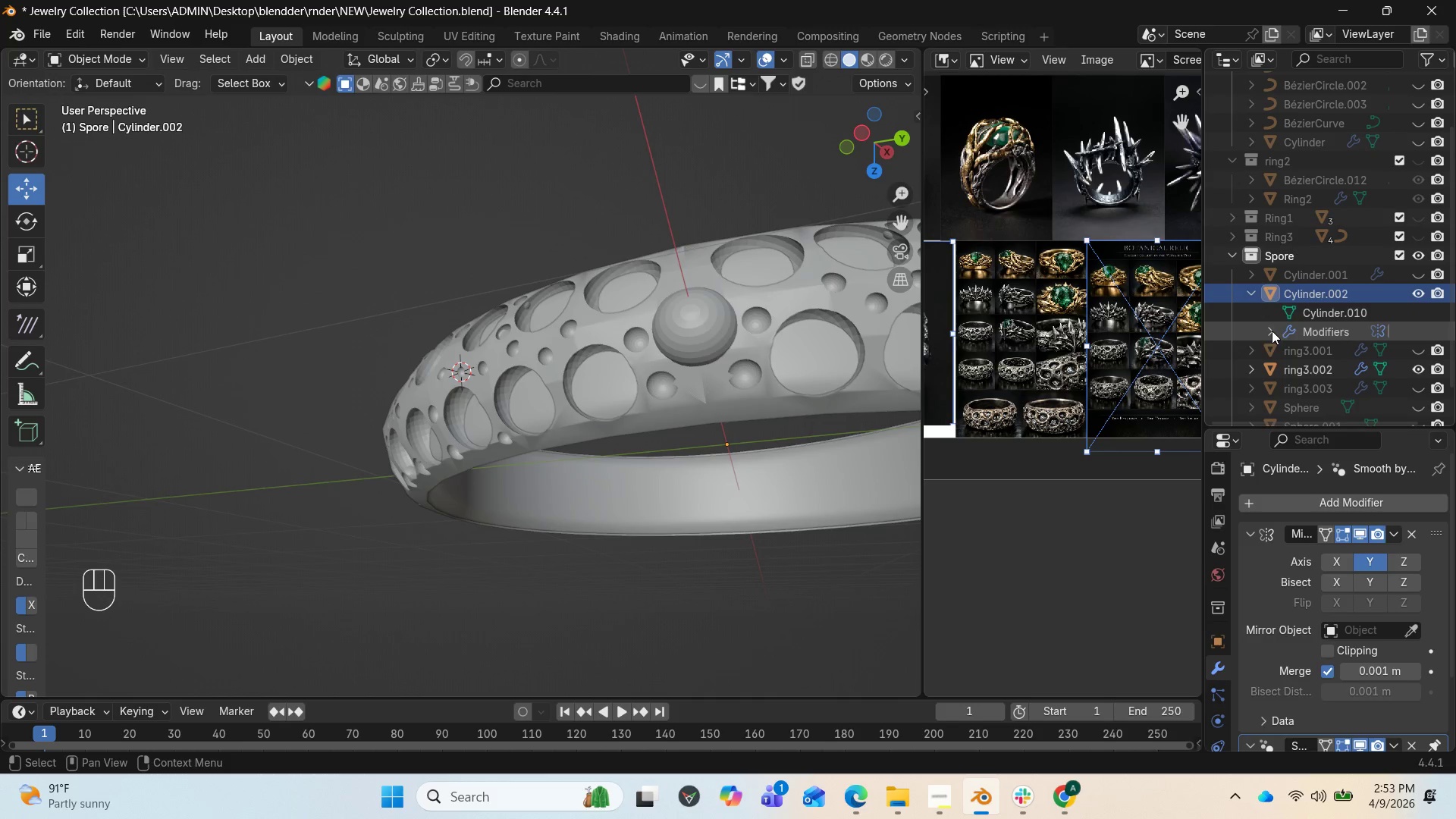 
left_click([699, 334])
 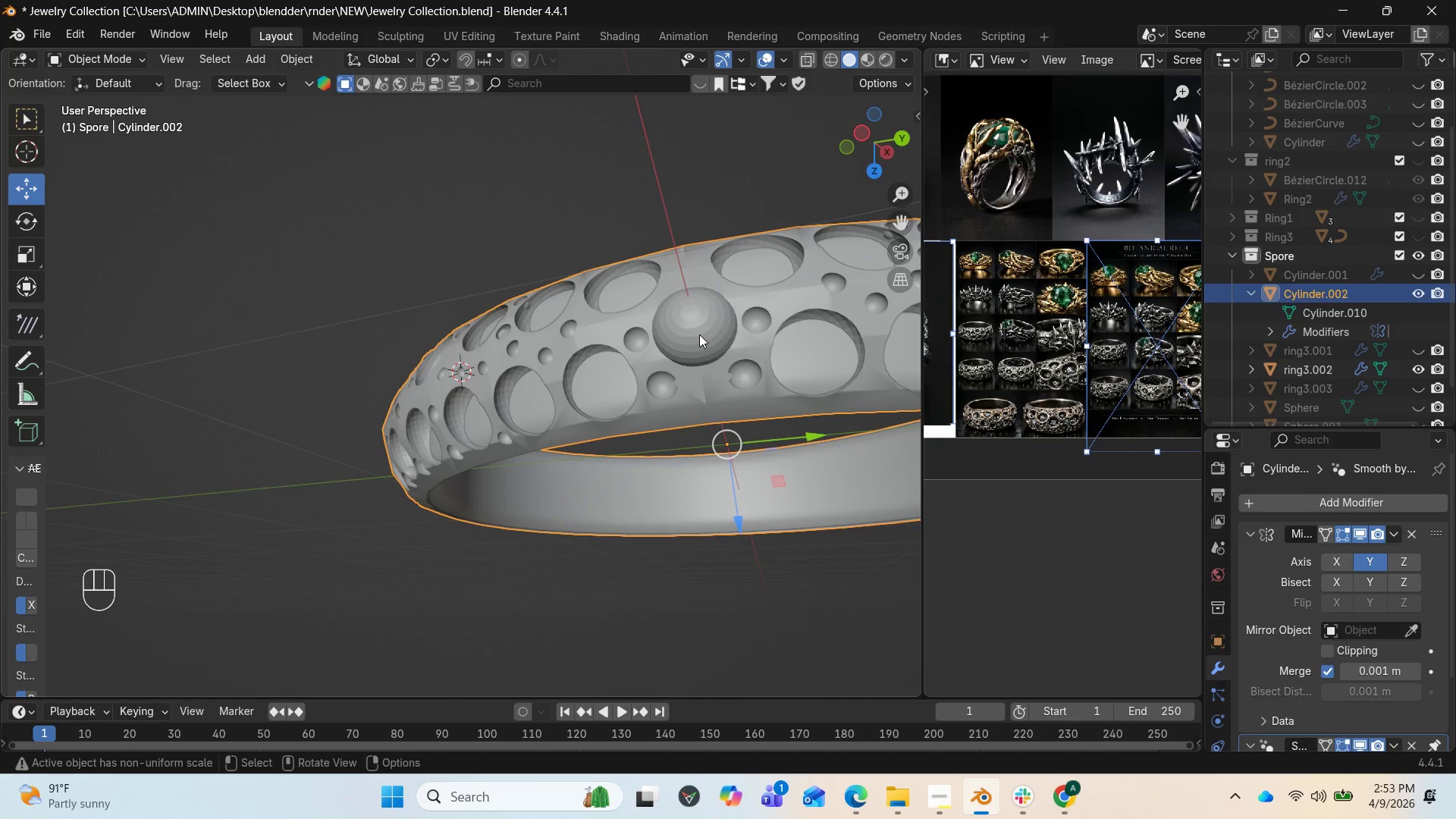 
key(Tab)
 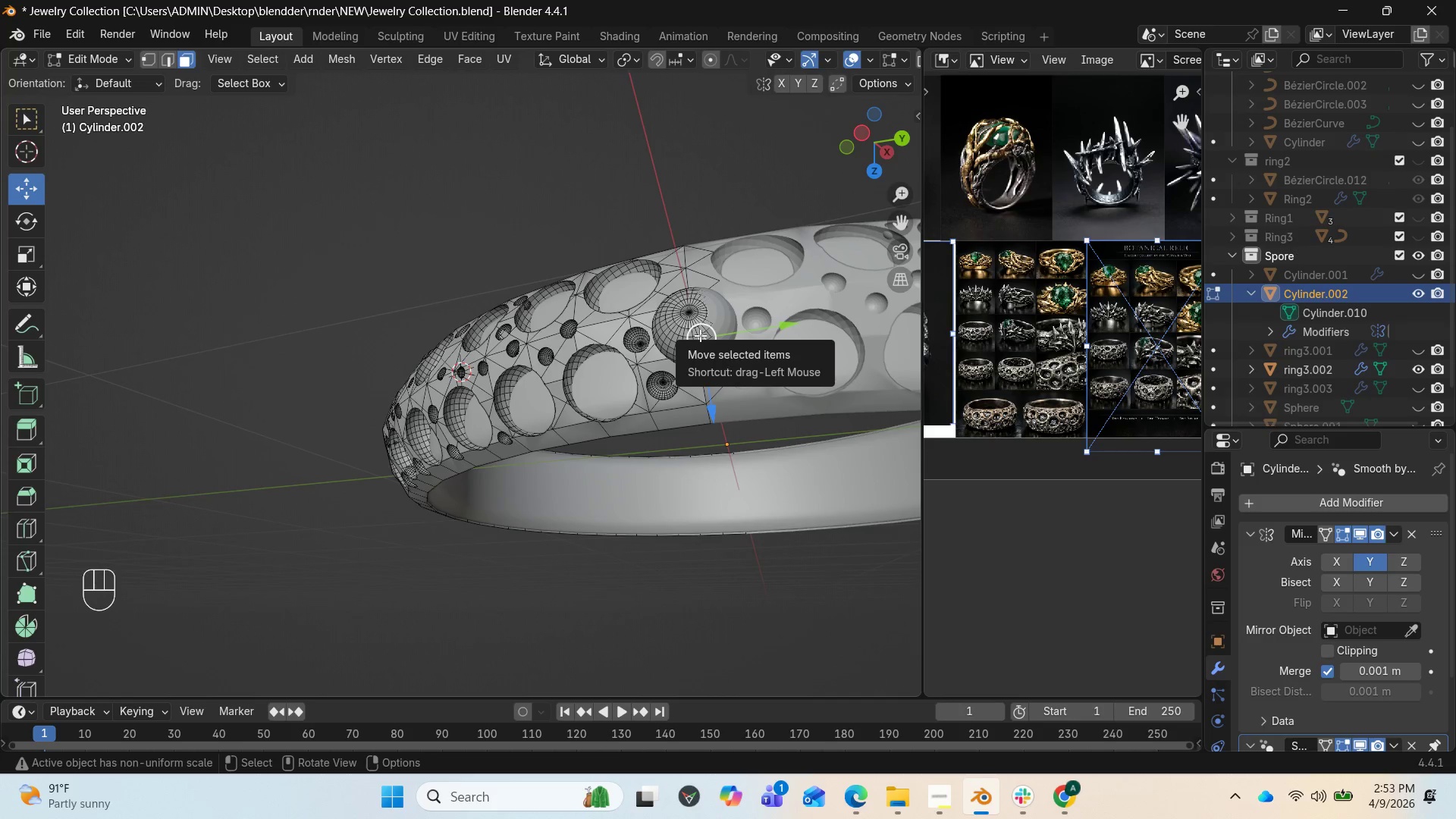 
key(L)
 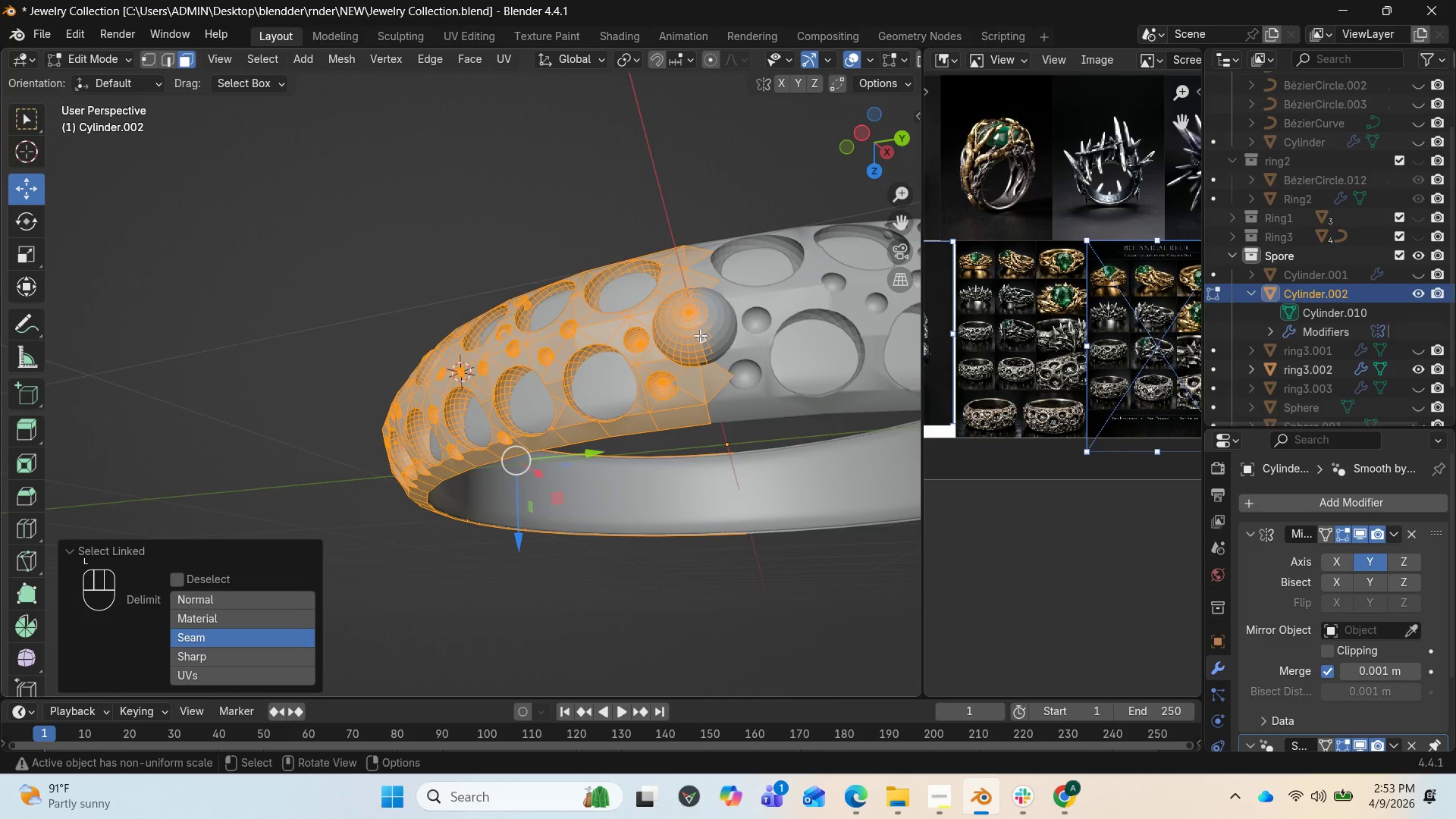 
left_click([700, 335])
 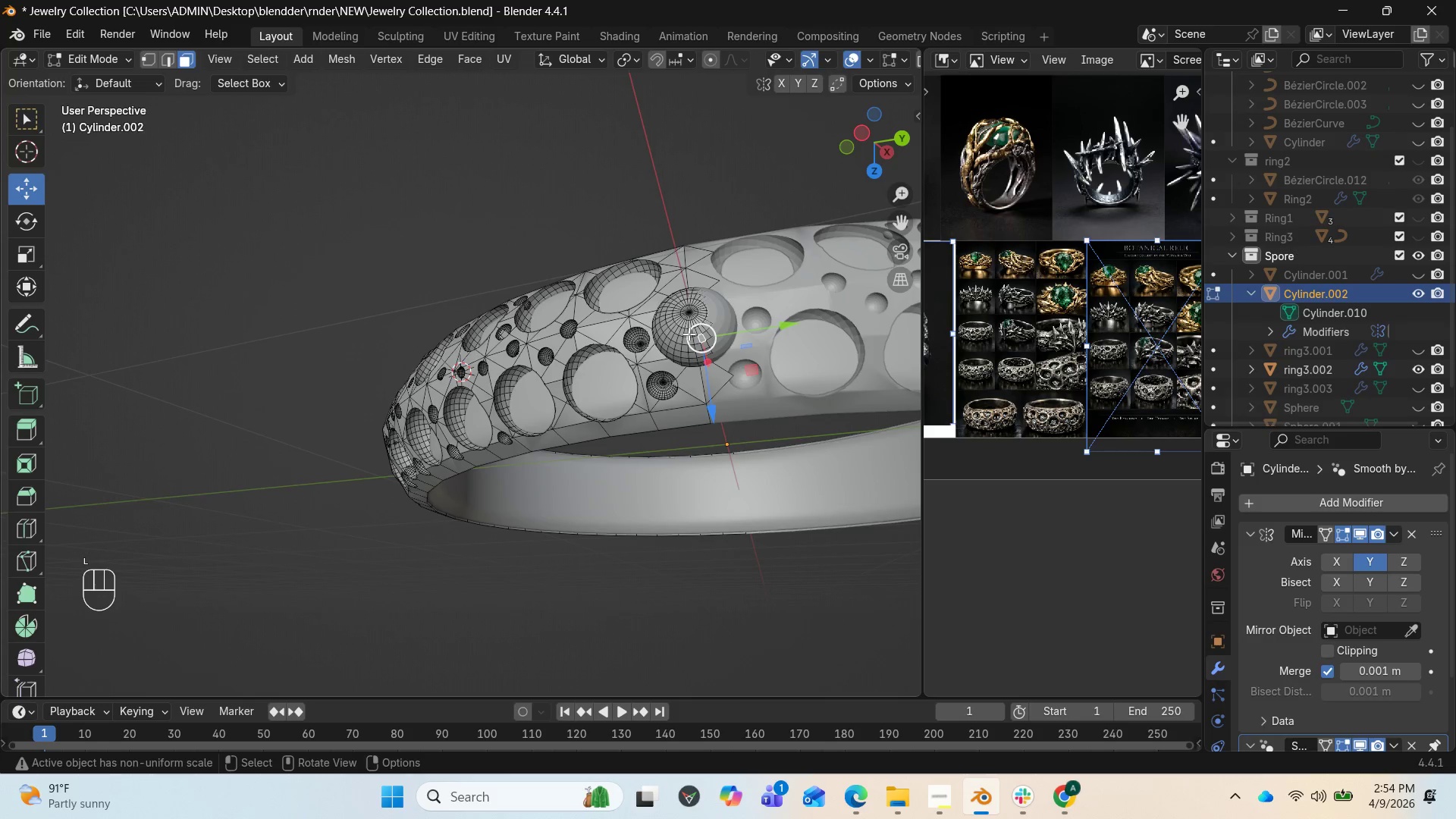 
scroll: coordinate [735, 311], scroll_direction: down, amount: 2.0
 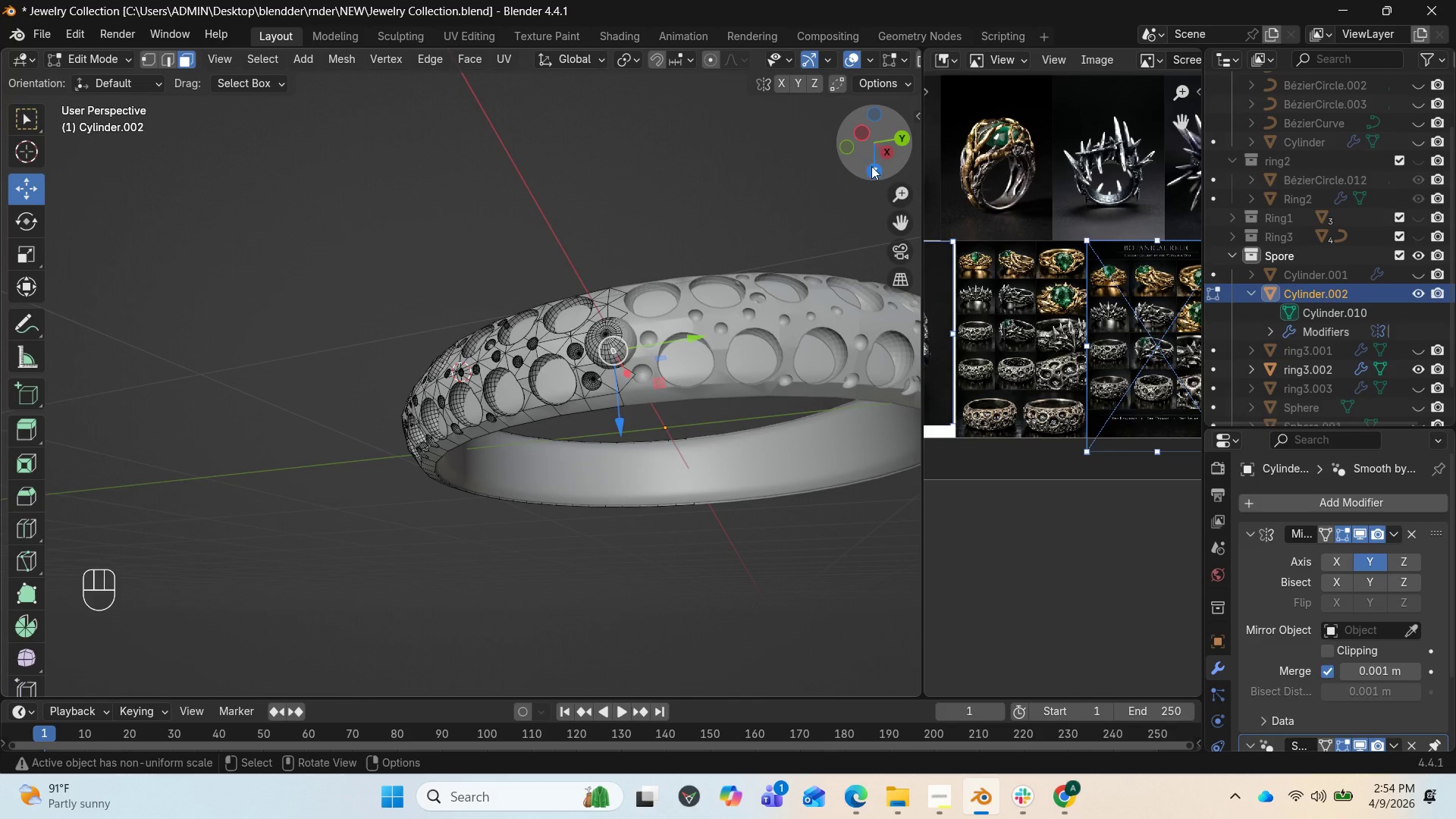 
left_click_drag(start_coordinate=[876, 157], to_coordinate=[621, 212])
 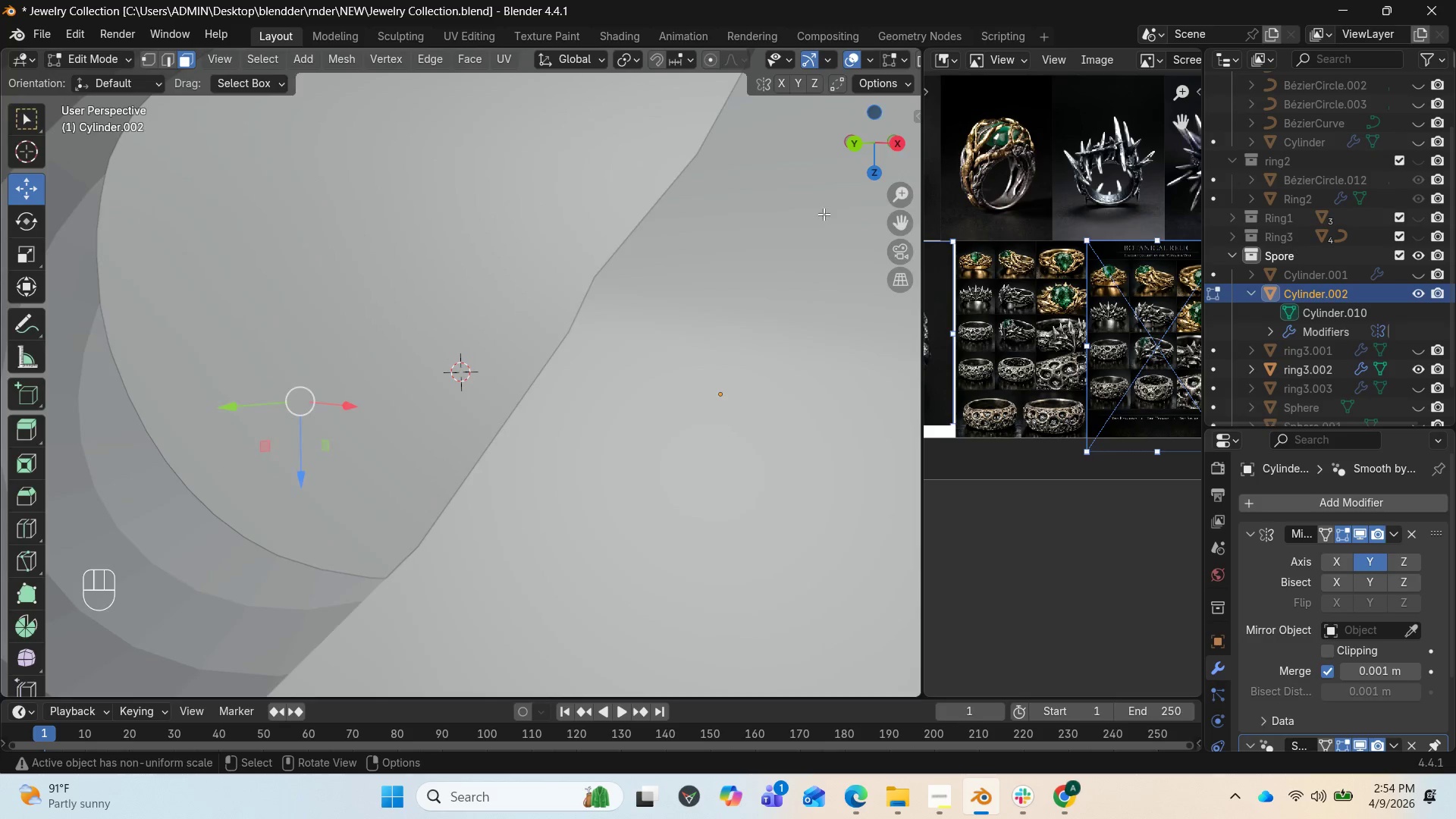 
scroll: coordinate [818, 289], scroll_direction: down, amount: 6.0
 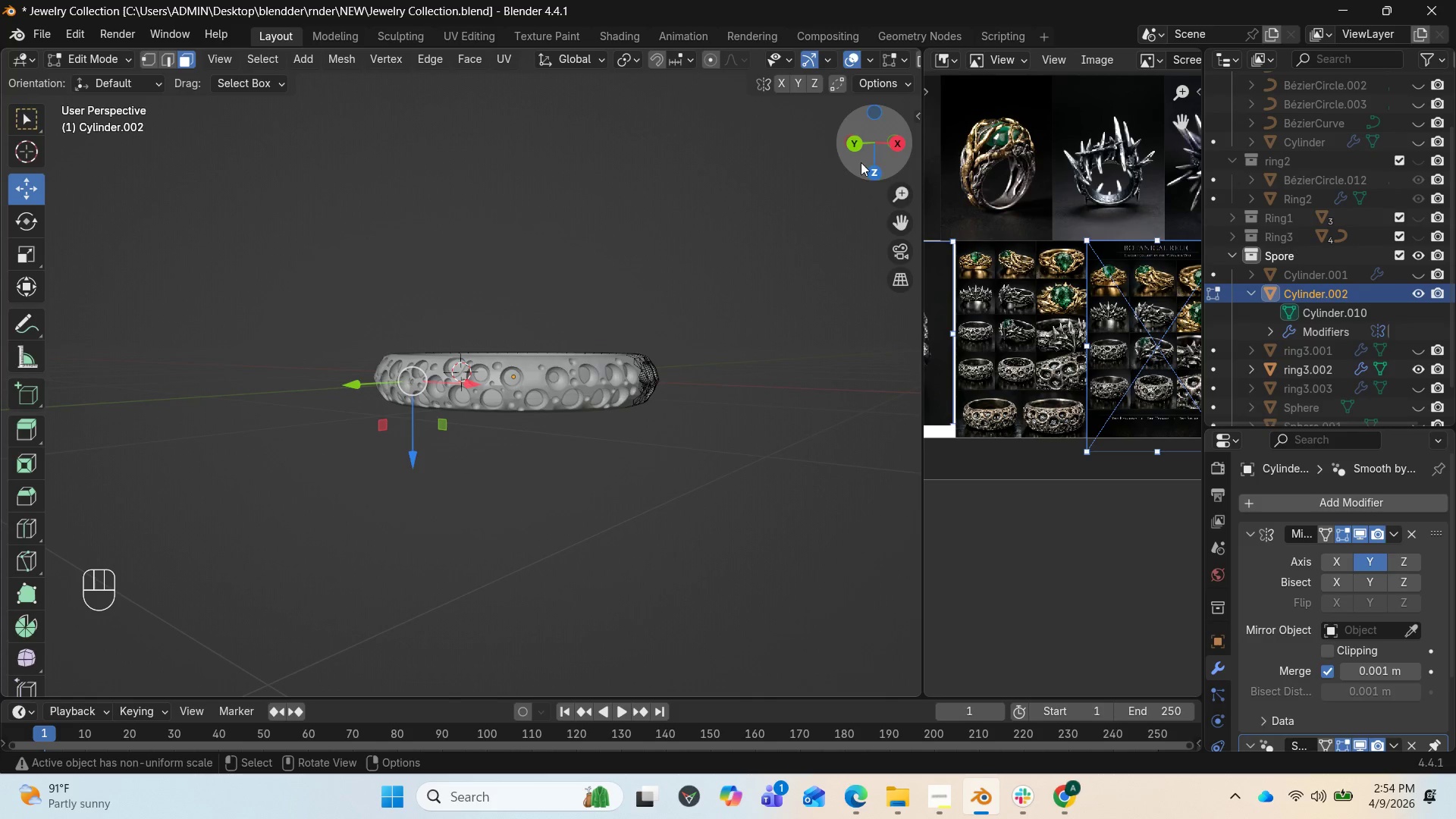 
left_click_drag(start_coordinate=[868, 151], to_coordinate=[240, 164])
 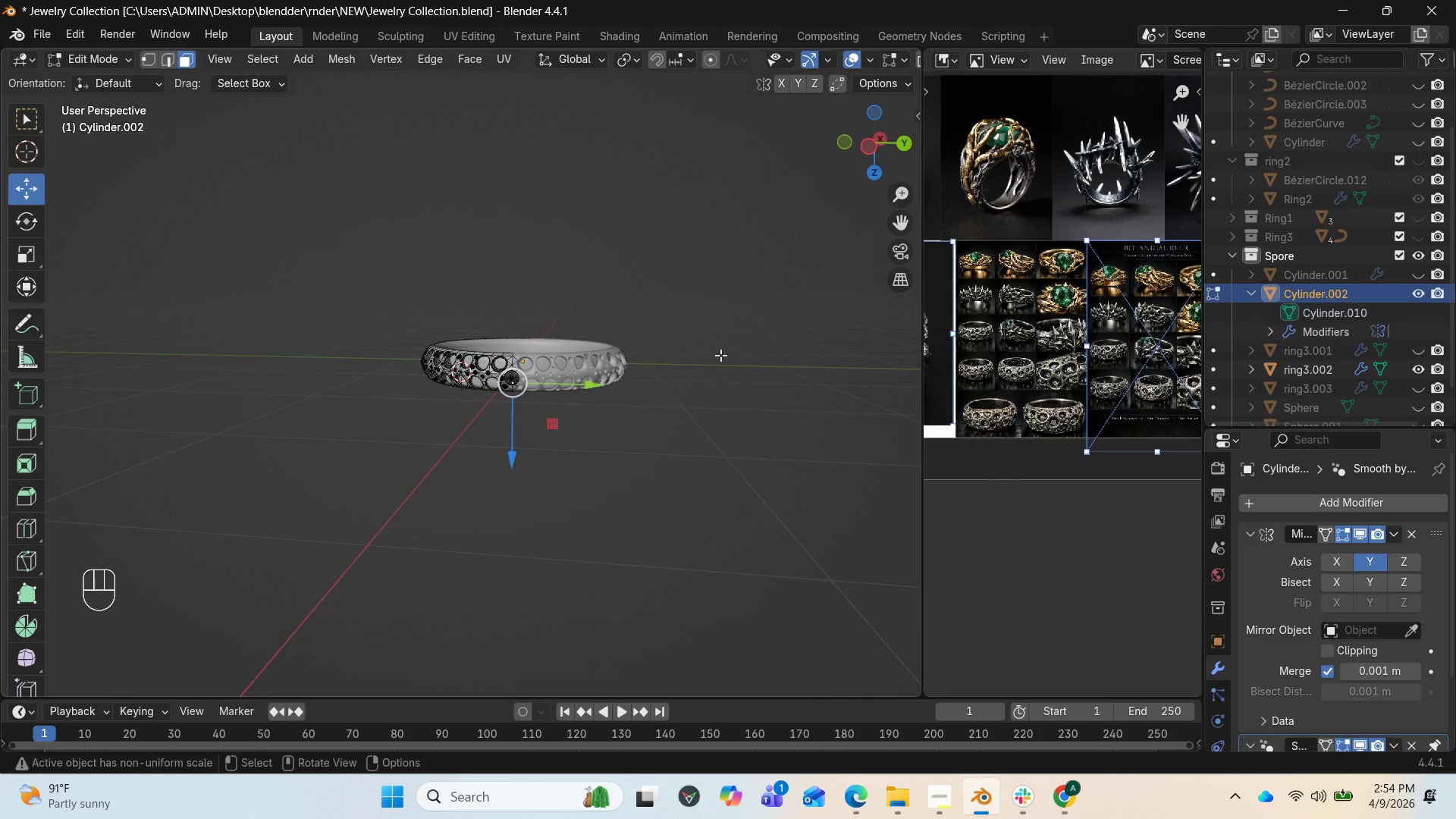 
scroll: coordinate [667, 412], scroll_direction: up, amount: 5.0
 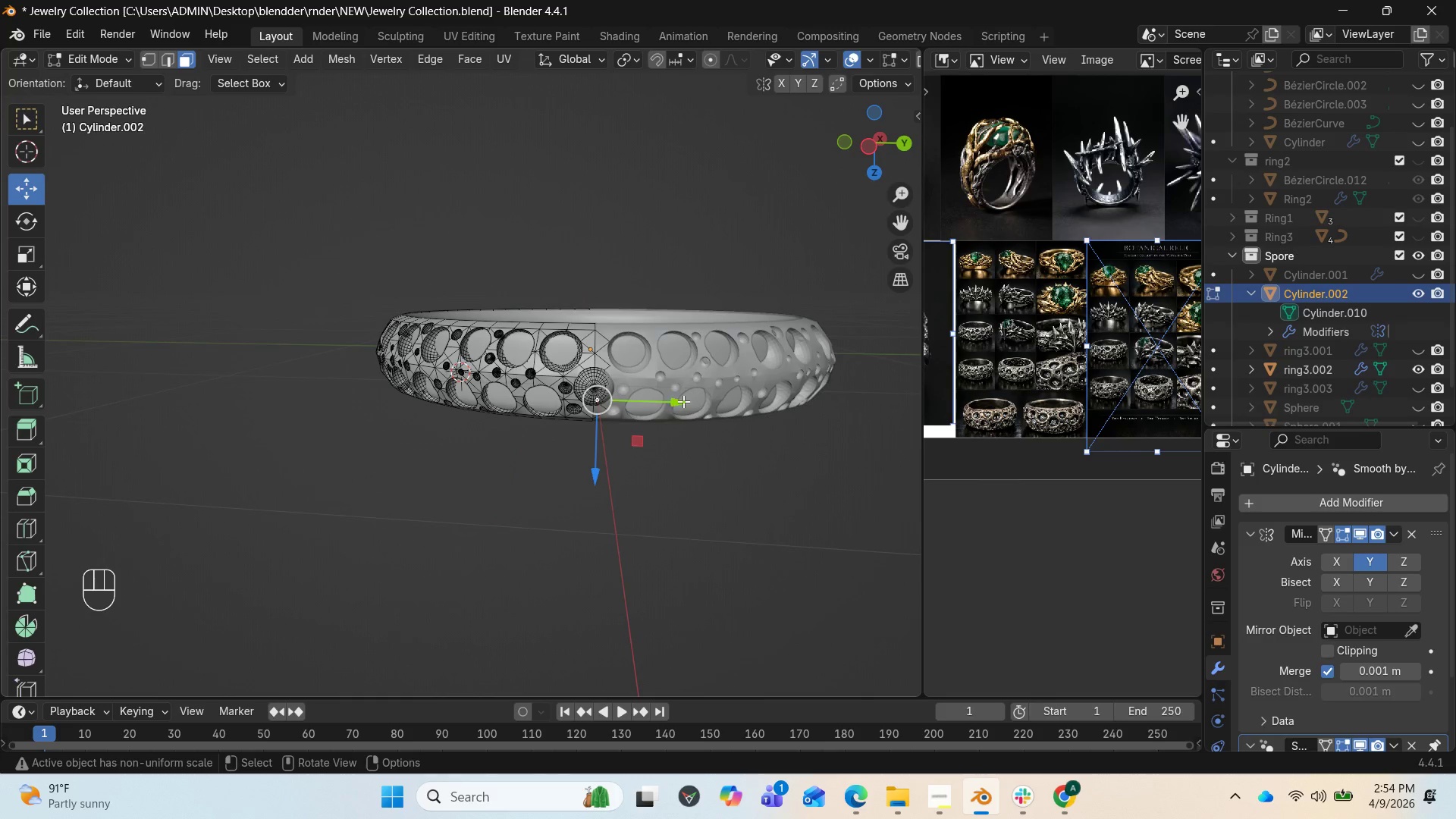 
key(Control+Z)
 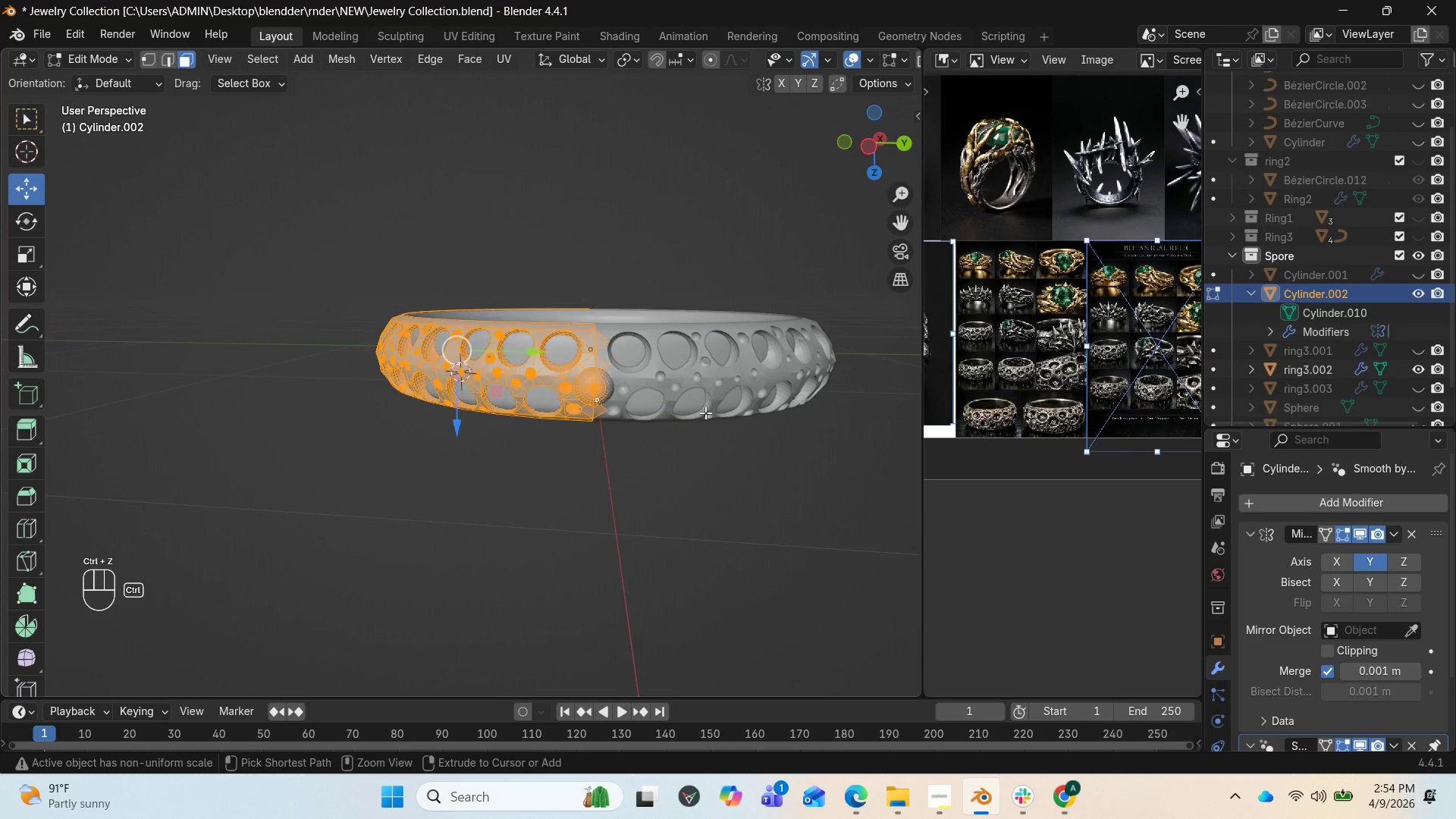 
key(Control+Z)
 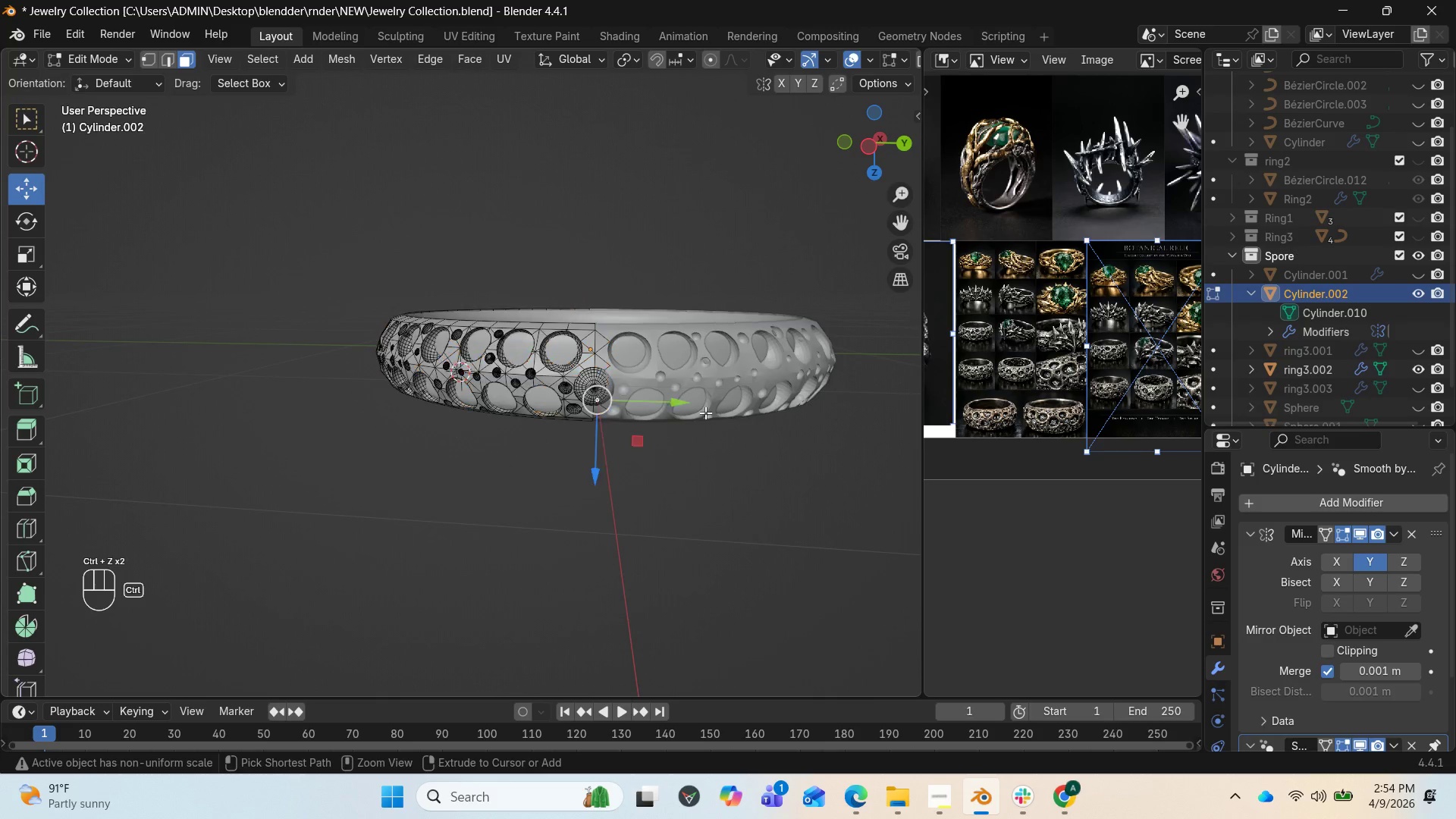 
key(Control+Z)
 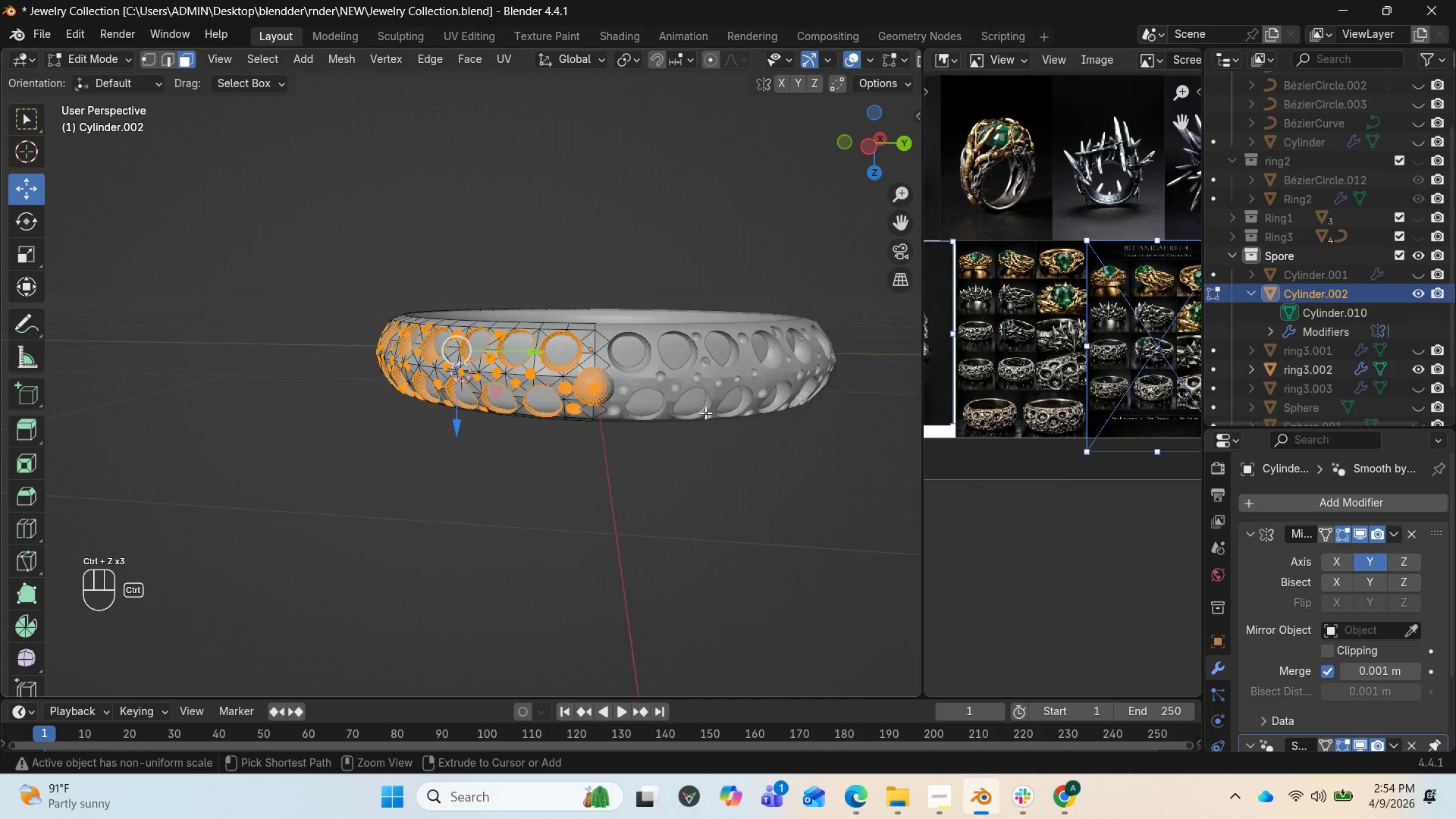 
key(Control+Z)
 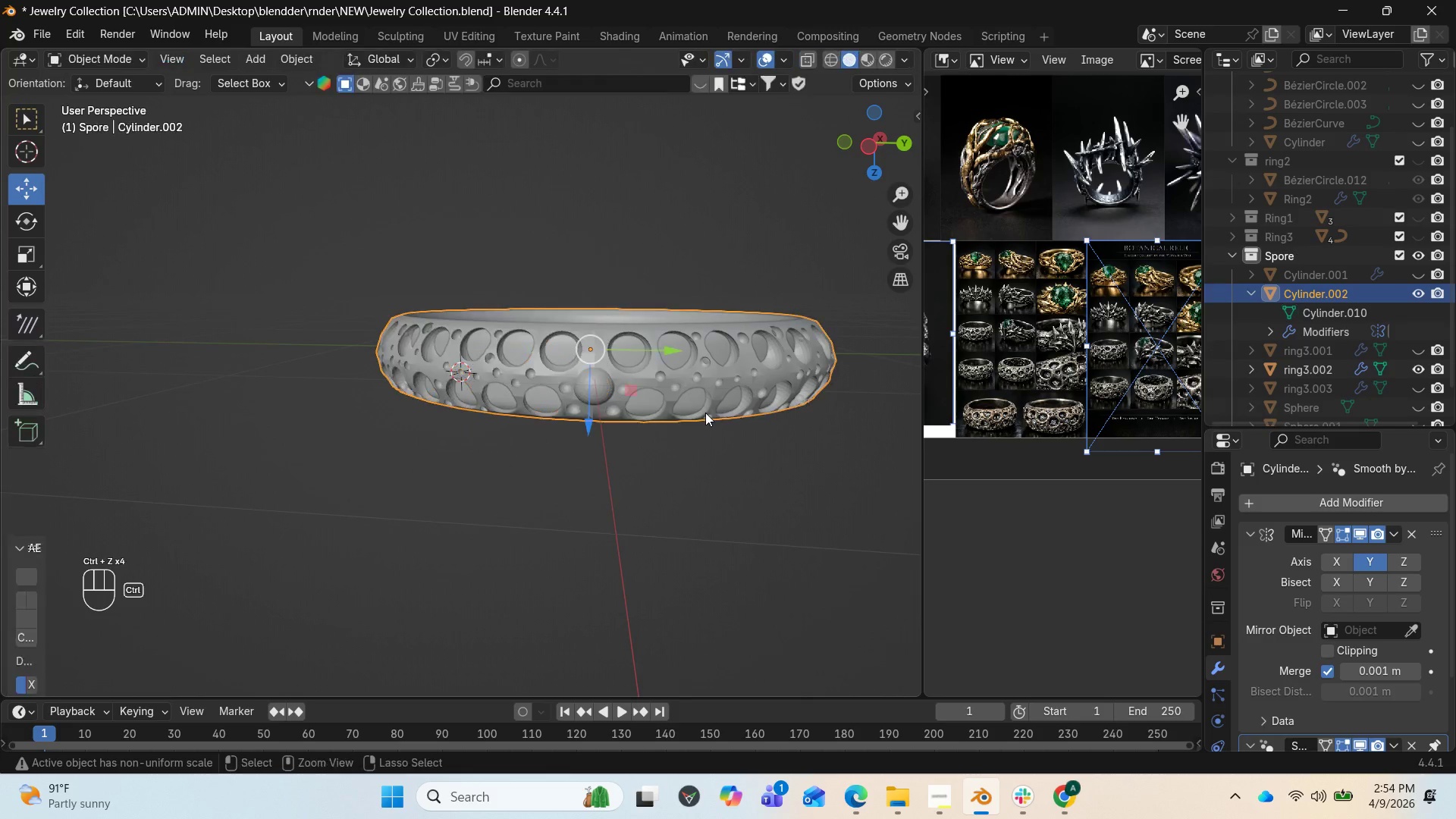 
key(Control+Z)
 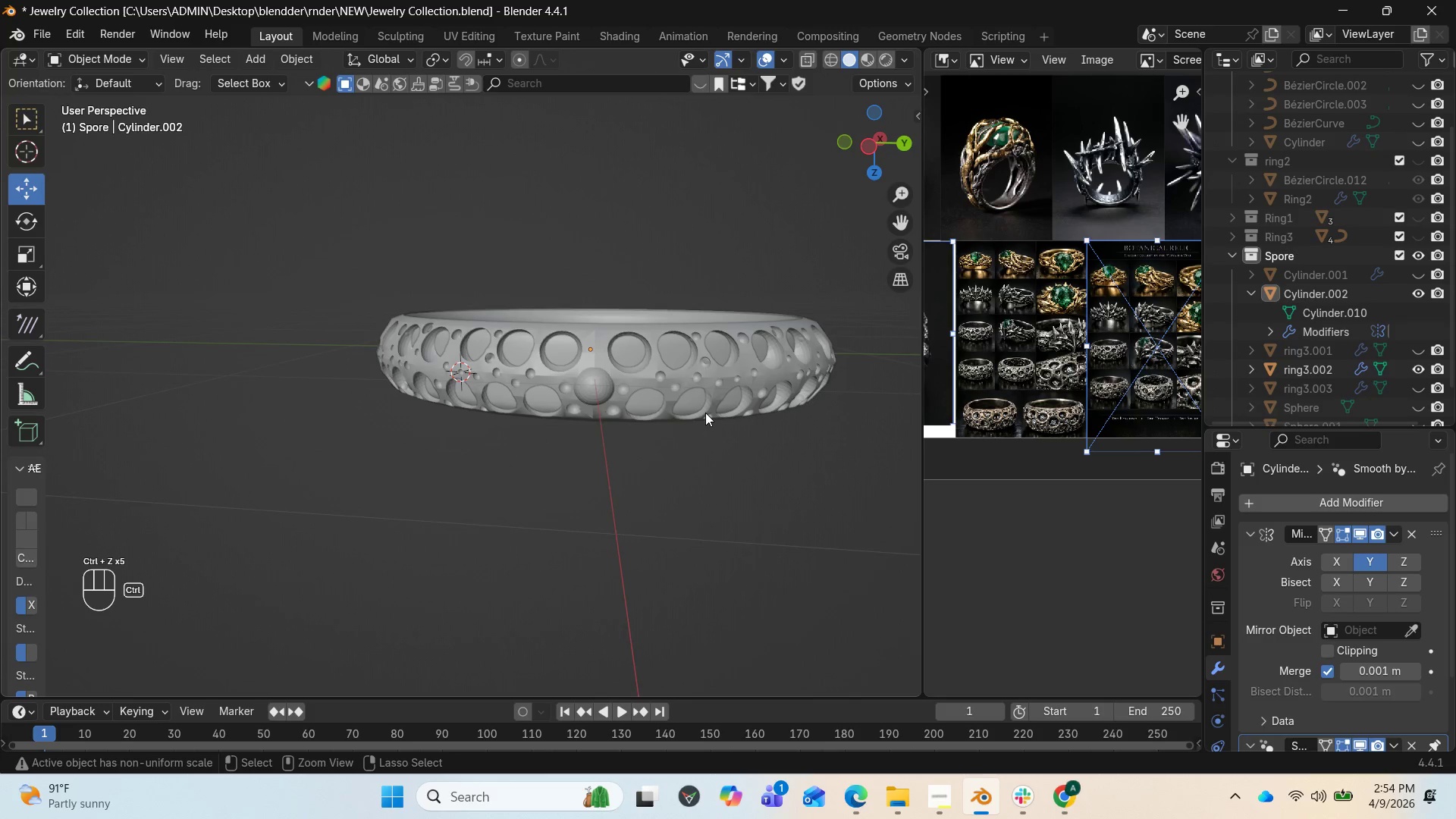 
key(Control+Z)
 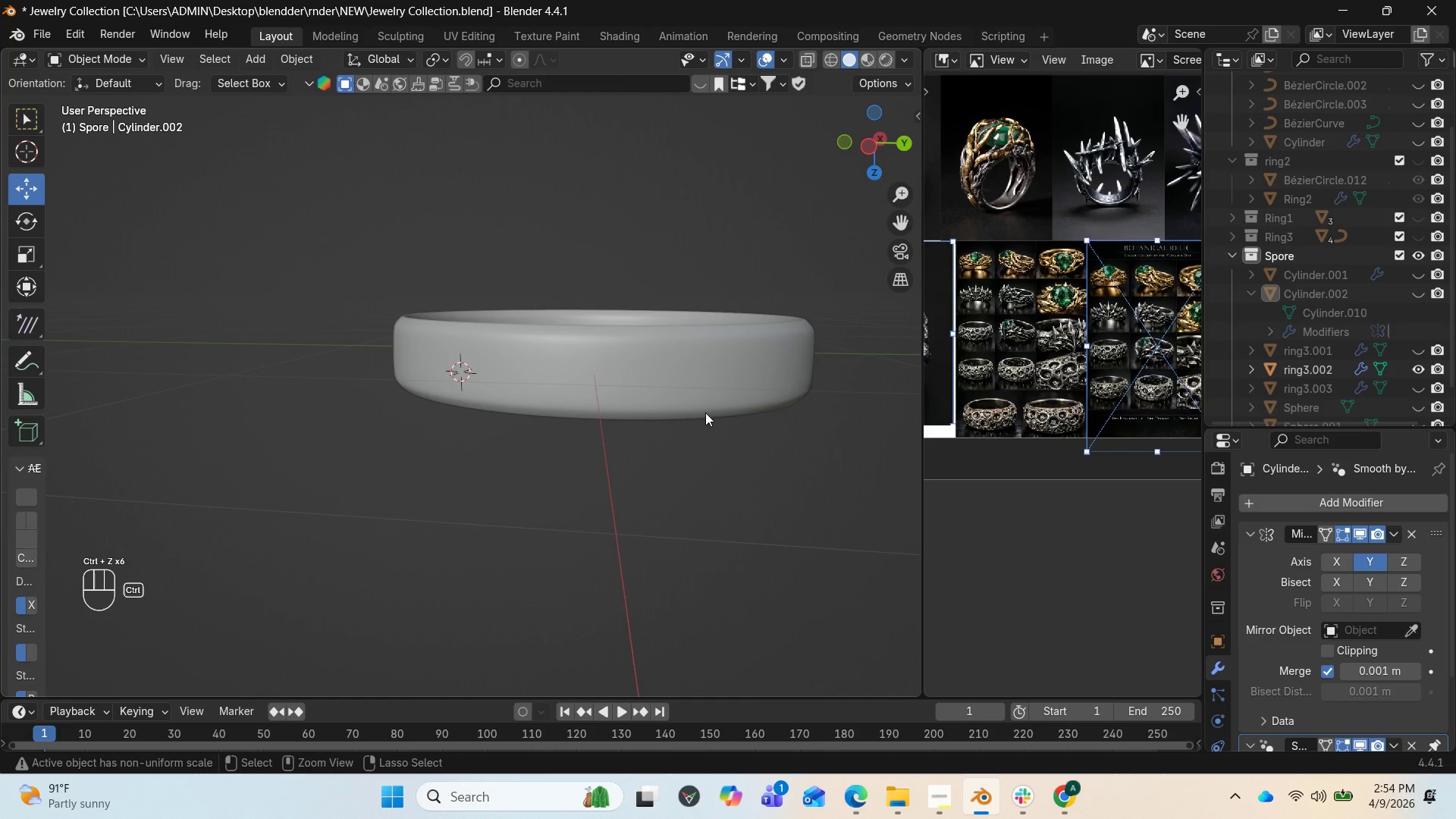 
key(Control+Z)
 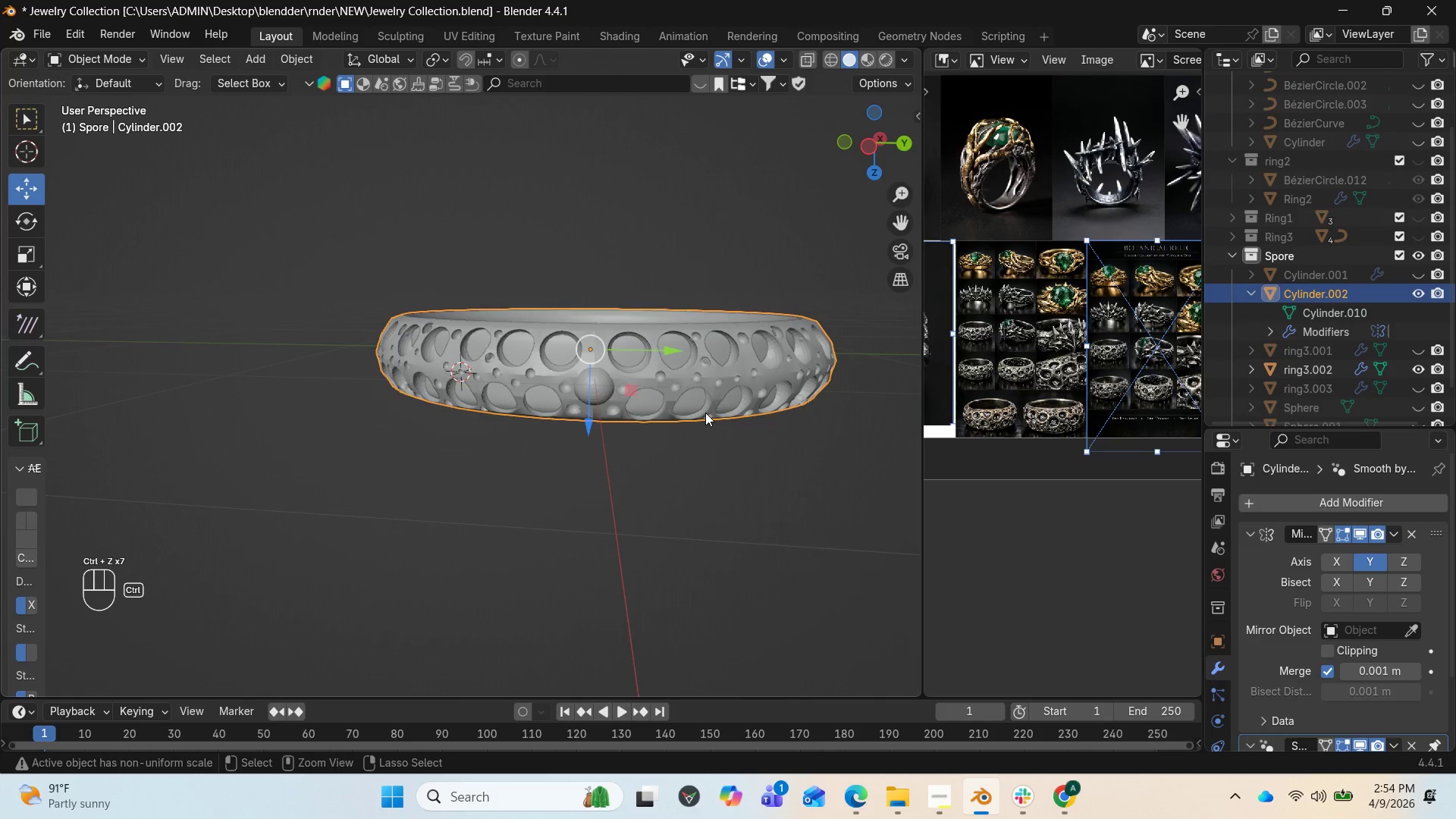 
key(Control+Z)
 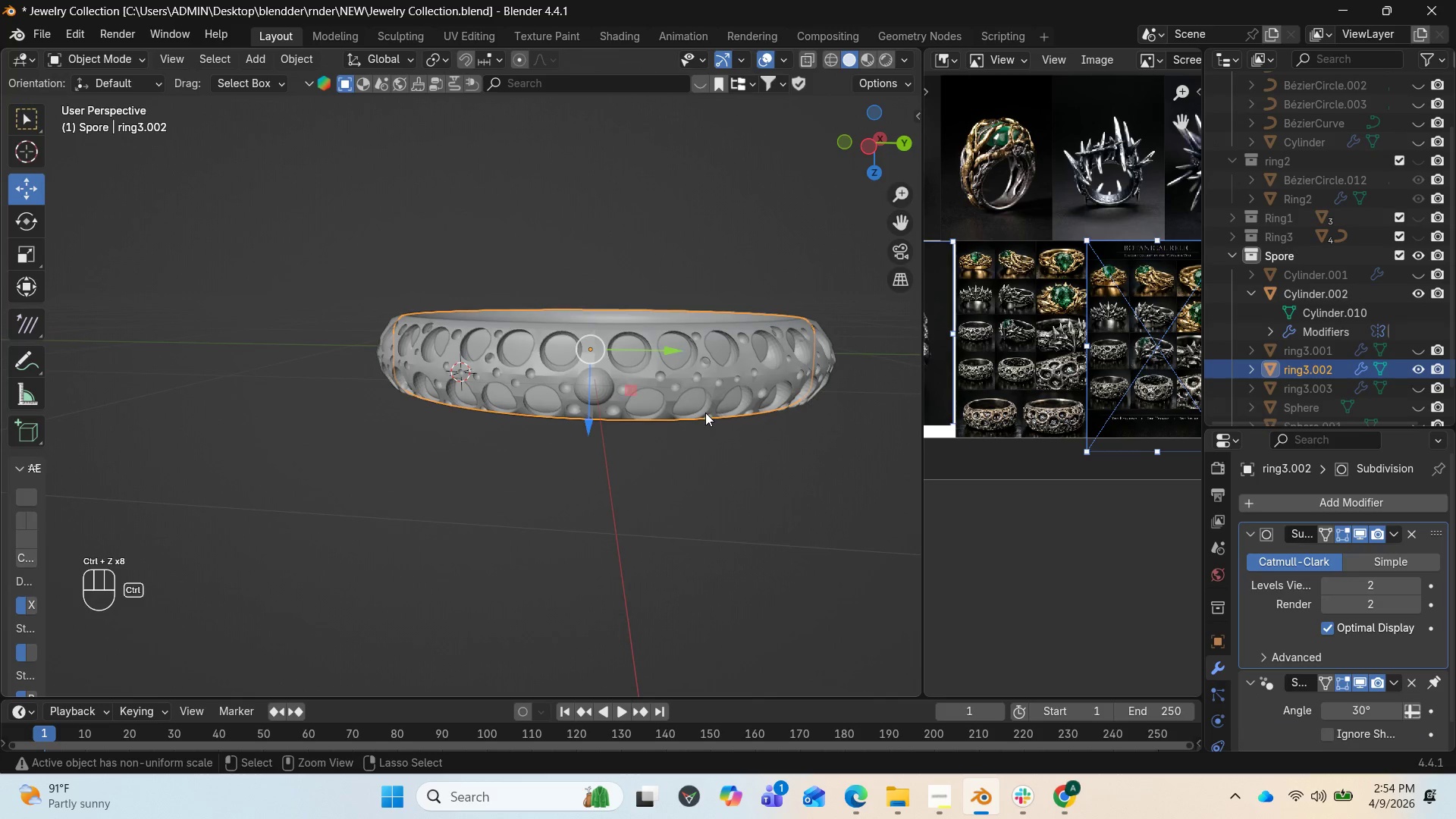 
key(Control+Z)
 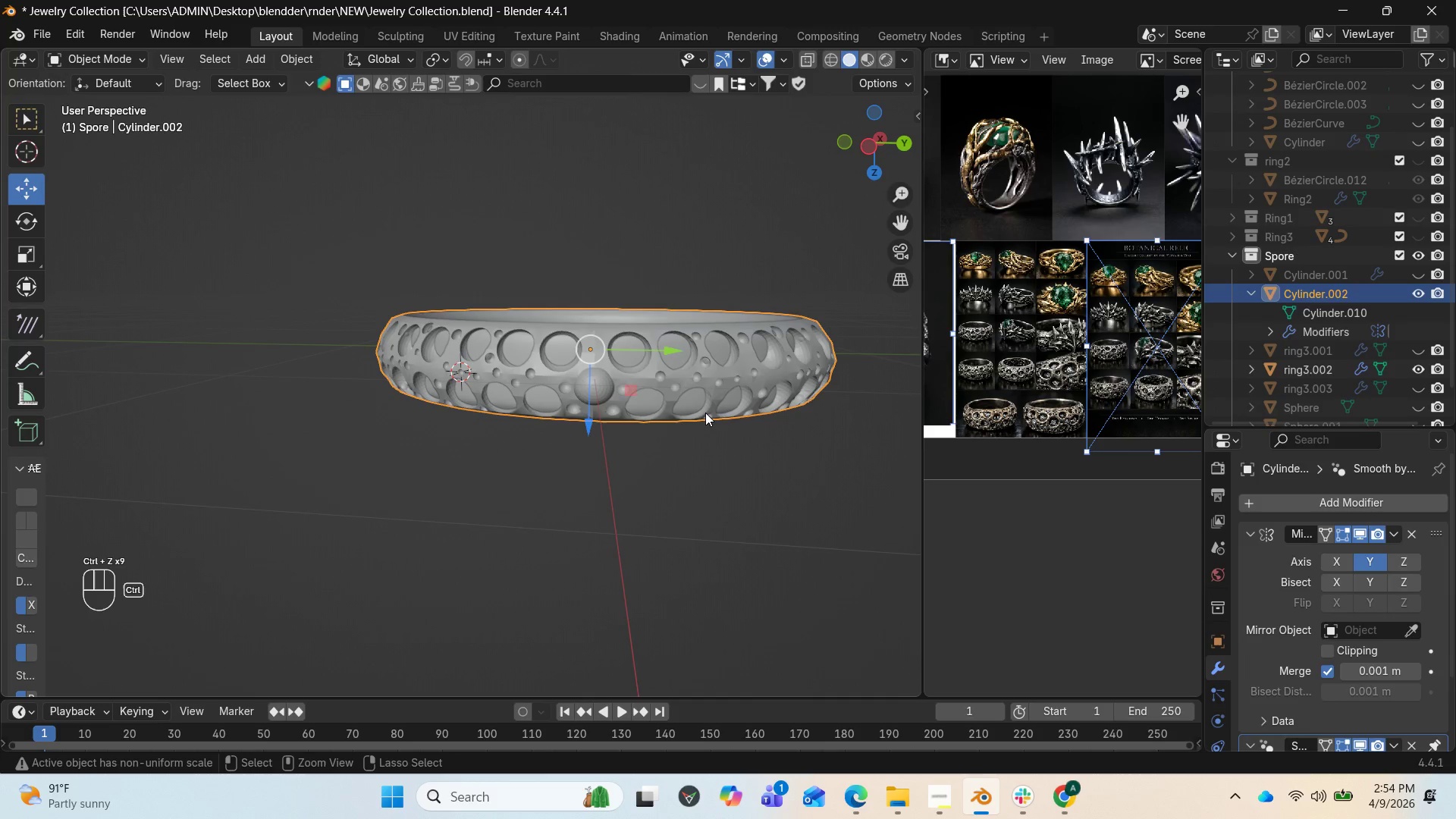 
key(Control+Z)
 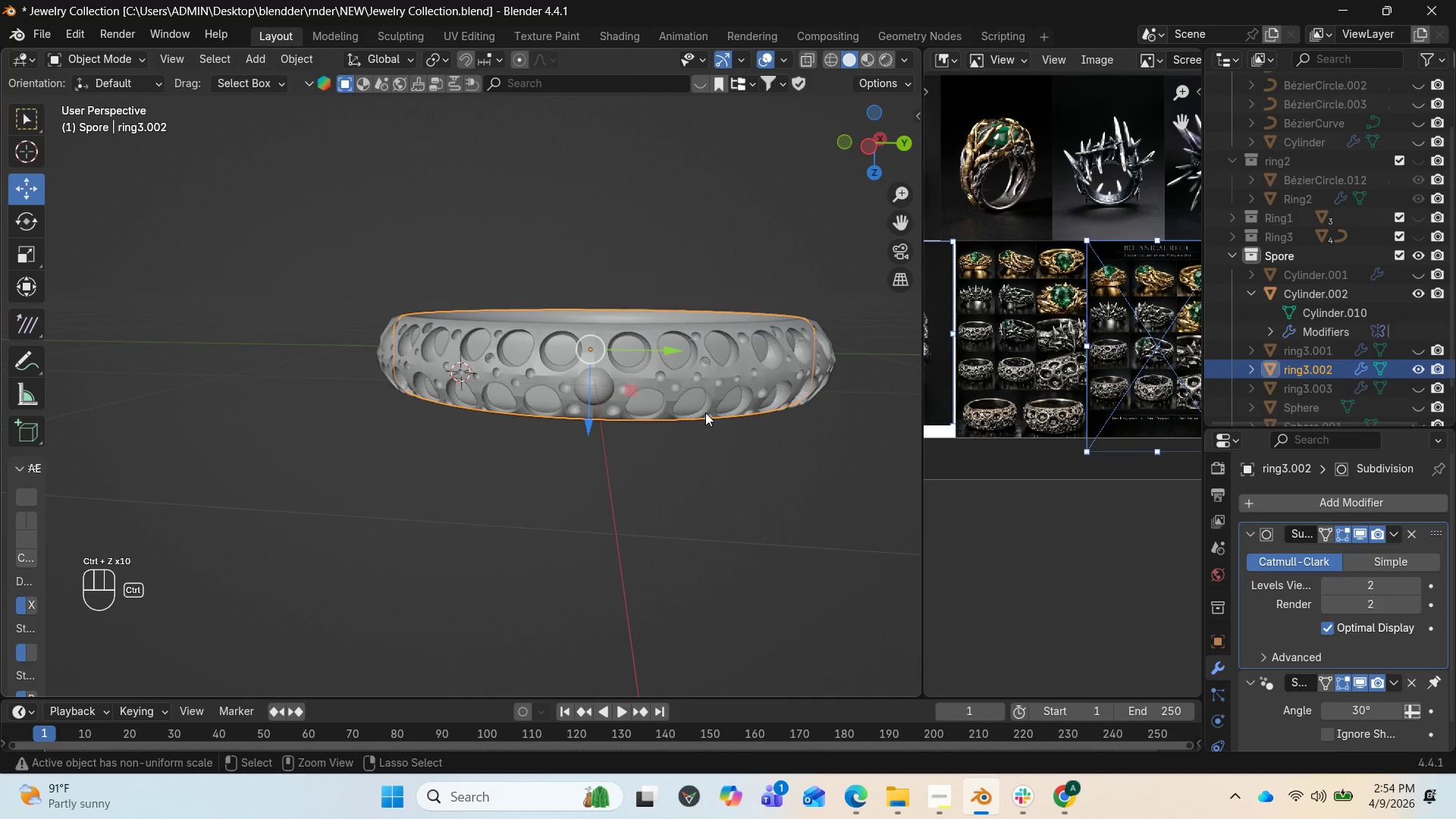 
key(Control+Z)
 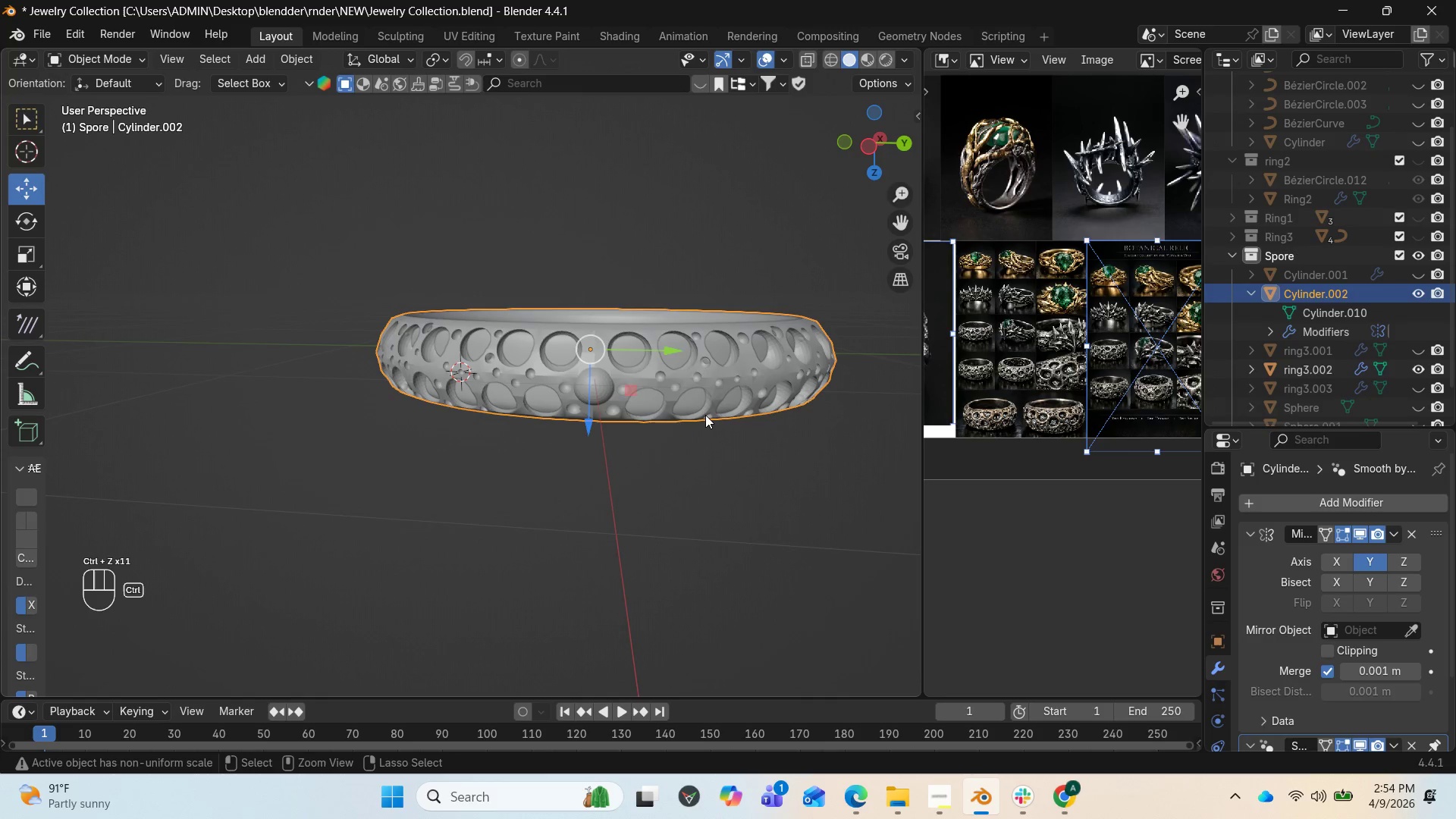 
key(Control+Z)
 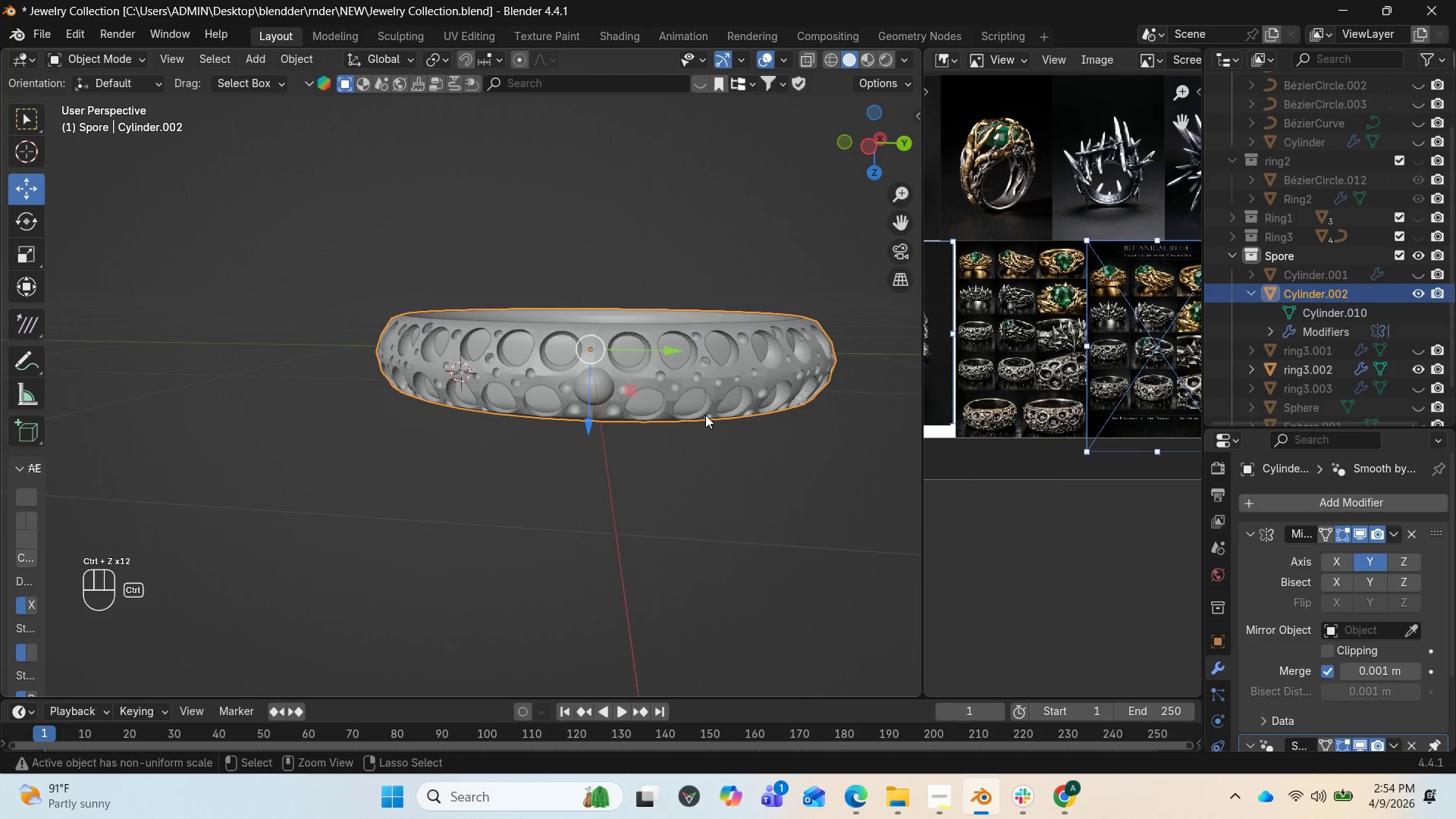 
key(Control+Z)
 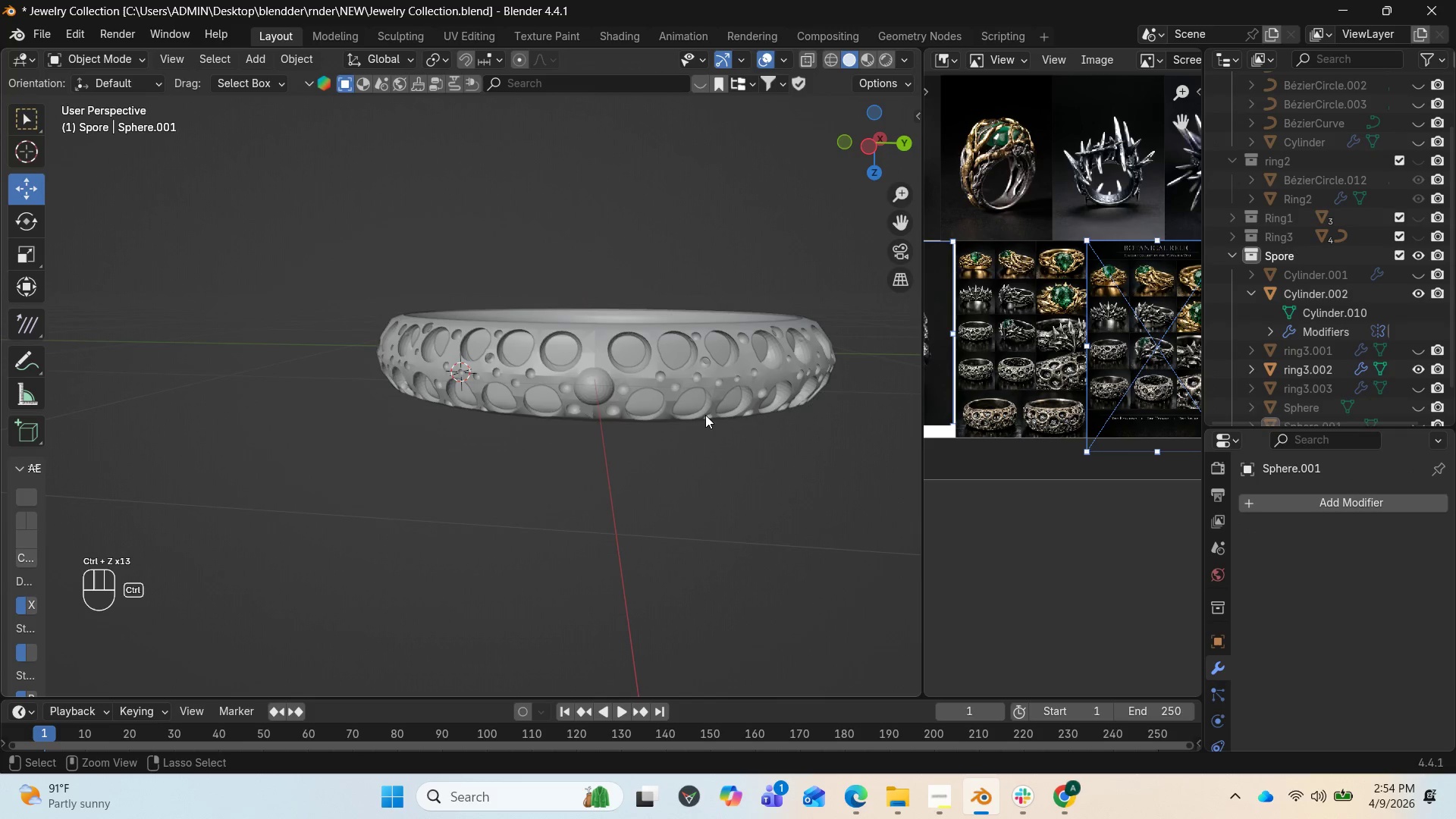 
key(Control+Z)
 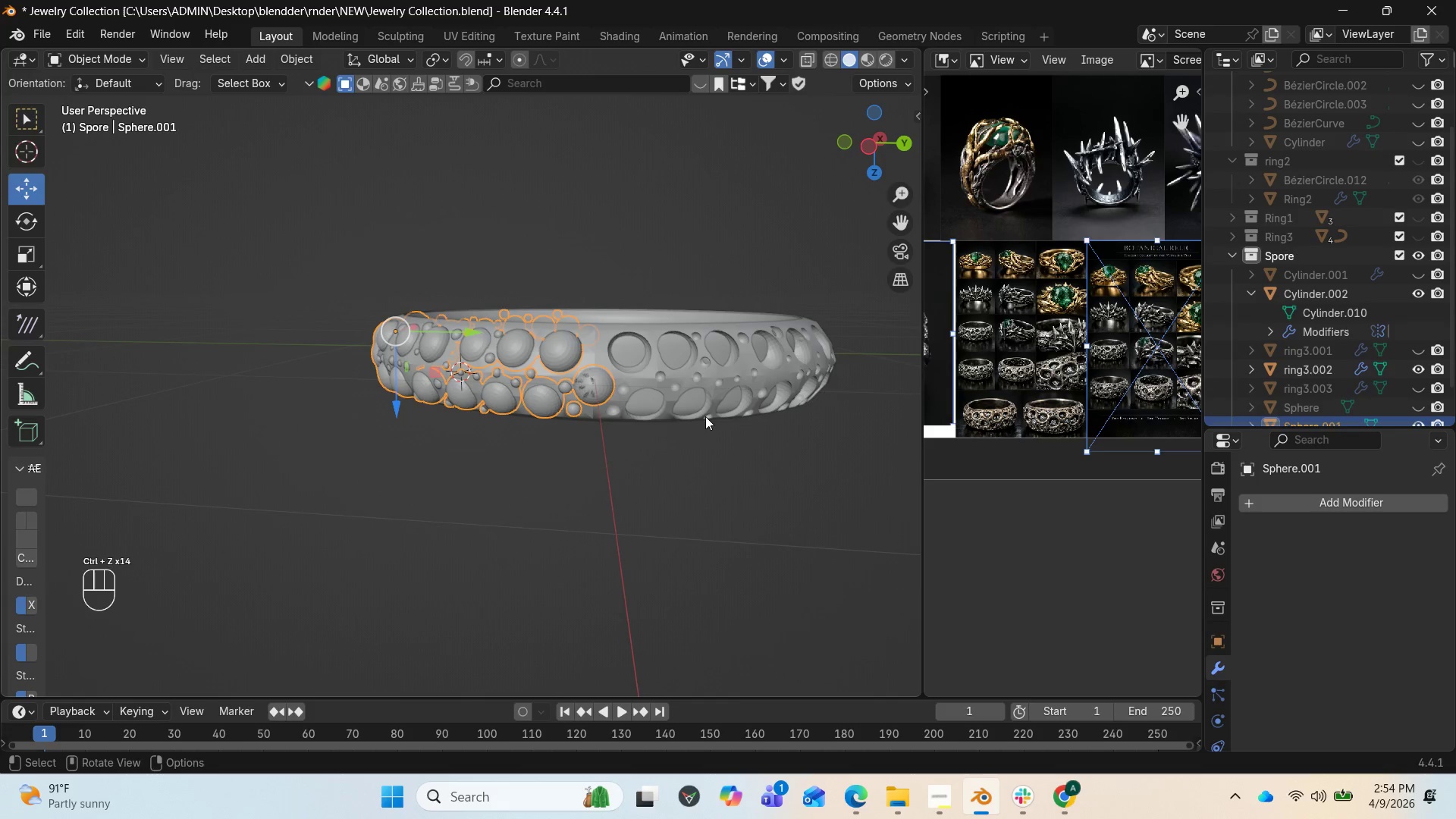 
key(Control+Z)
 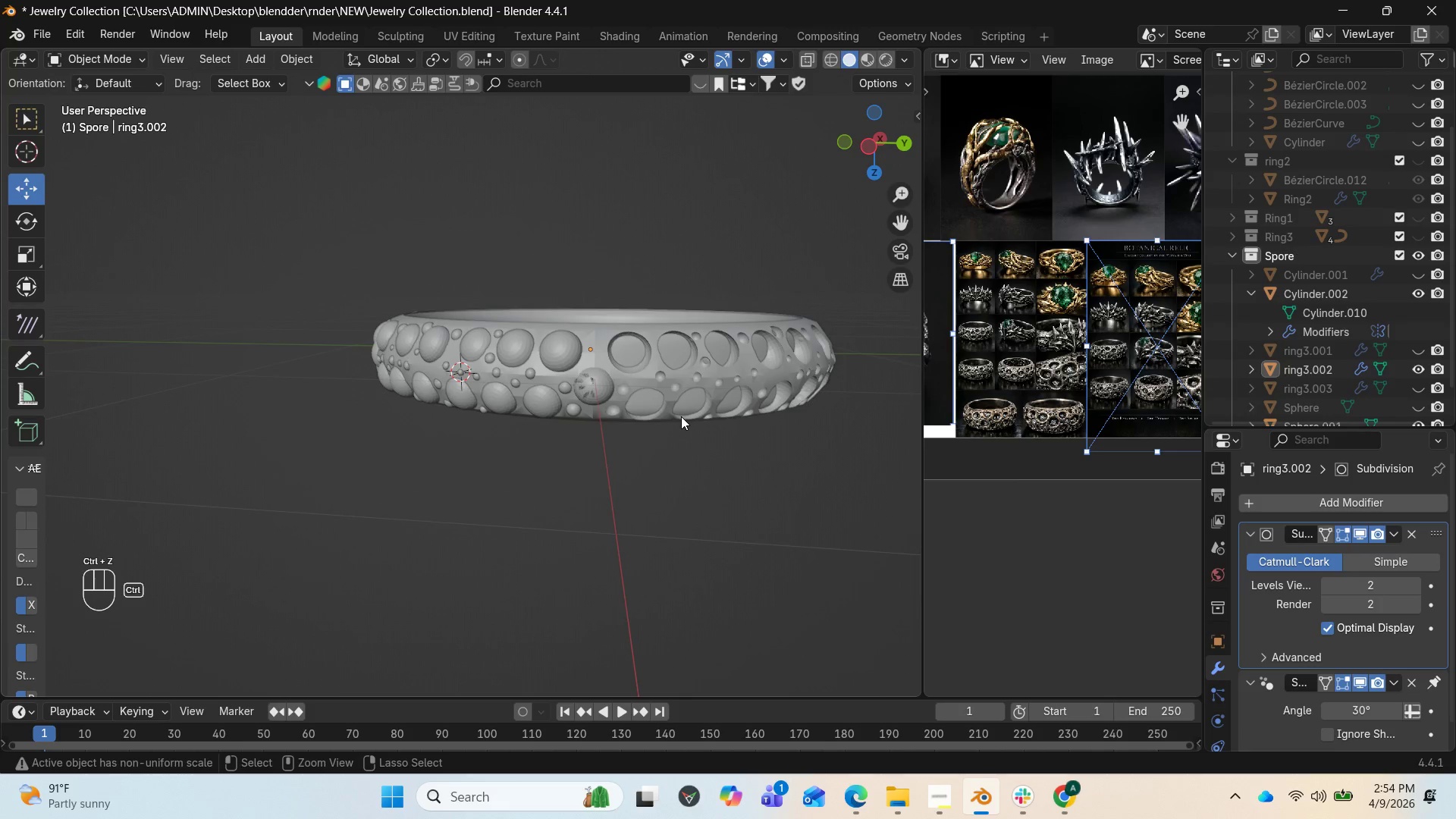 
key(Control+Z)
 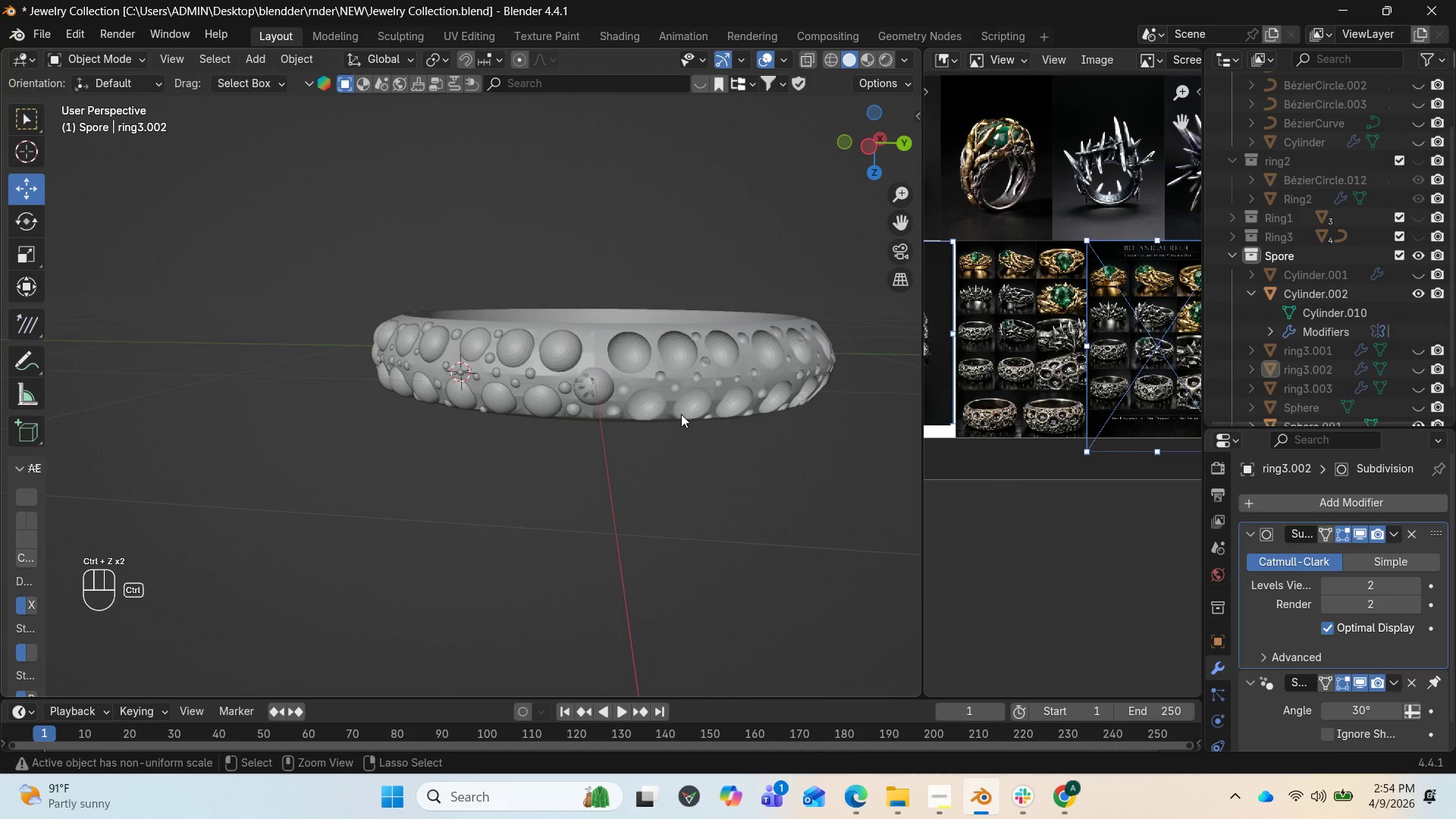 
key(Control+Z)
 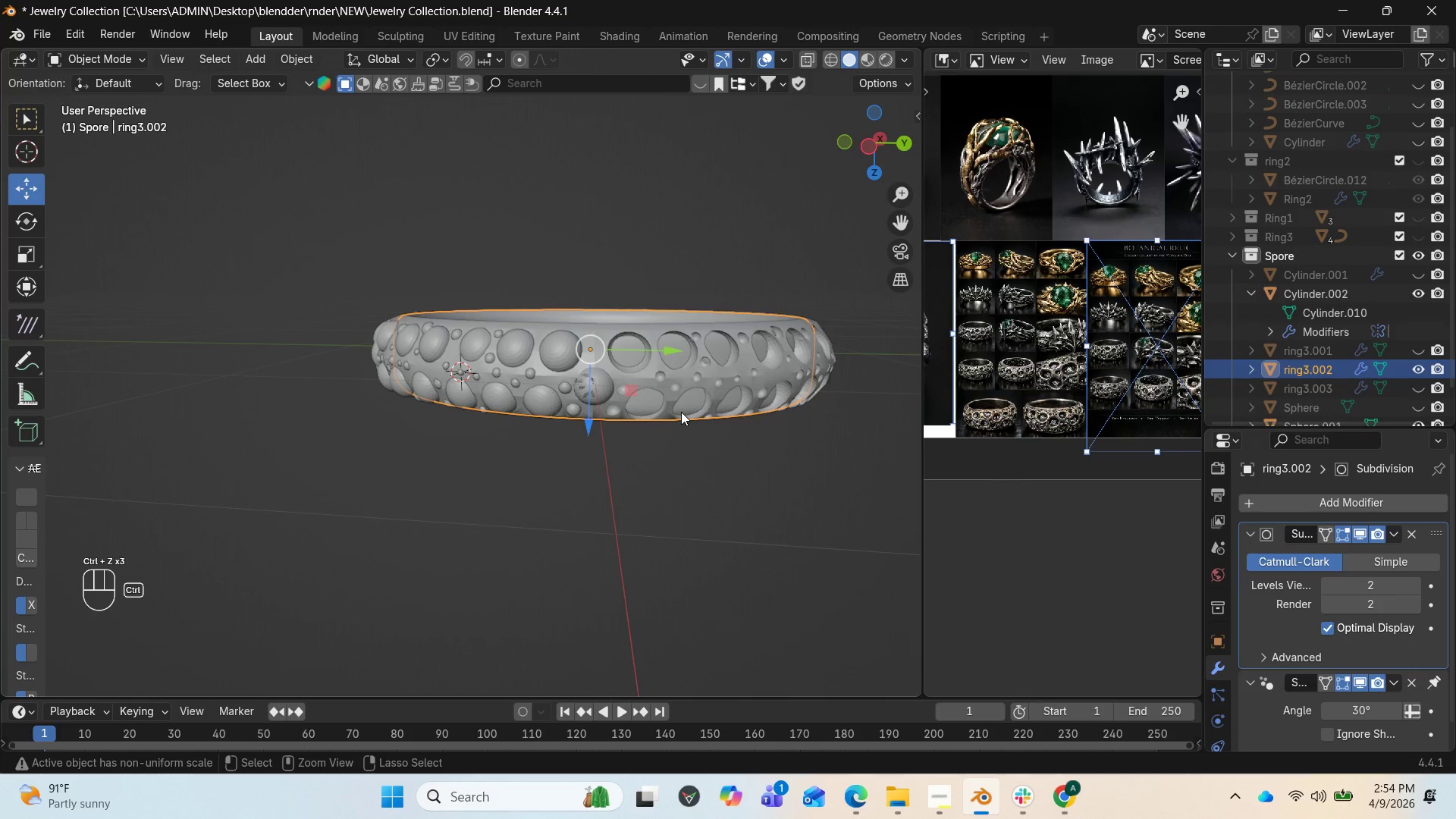 
key(Control+Z)
 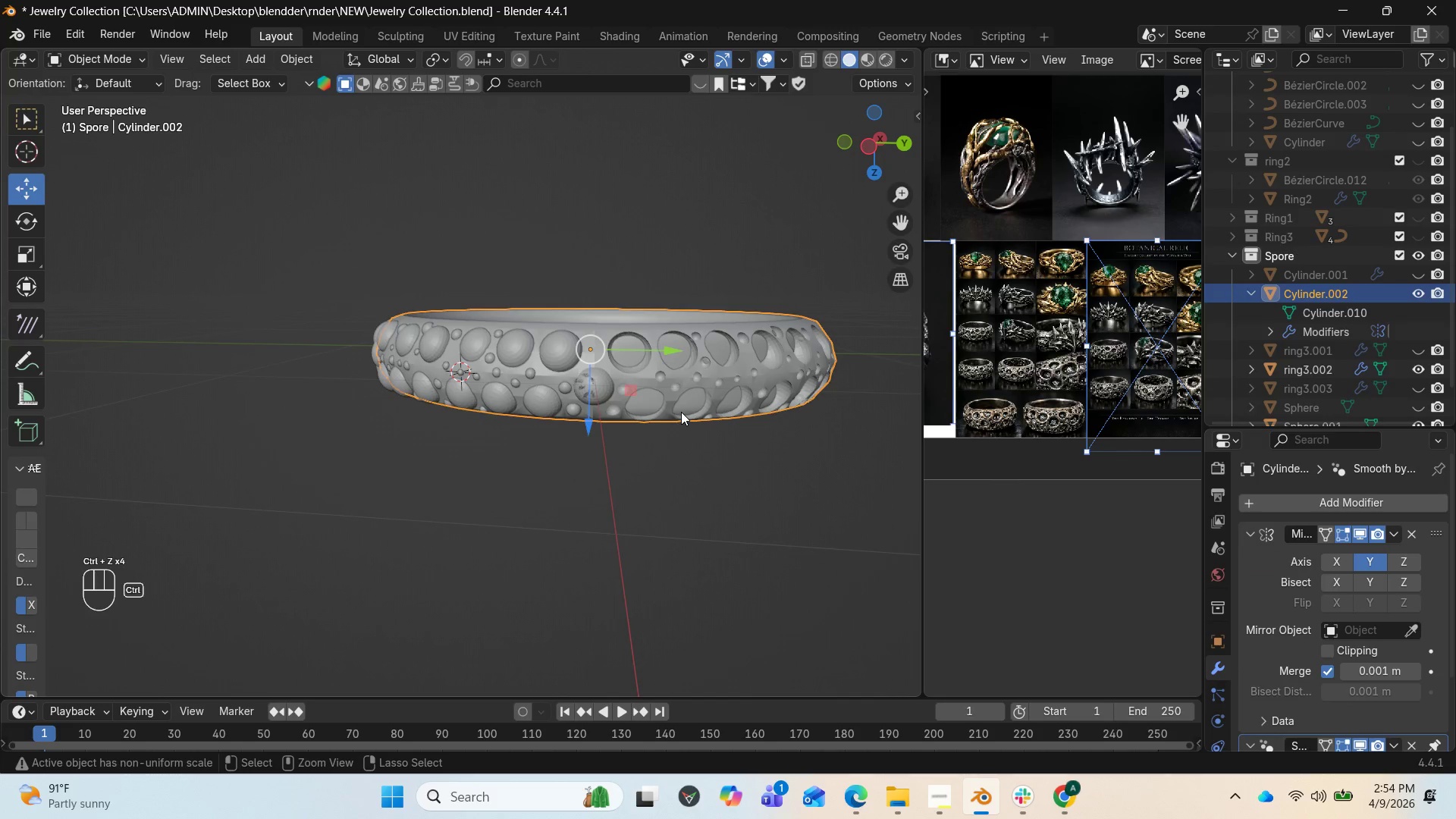 
key(Control+Z)
 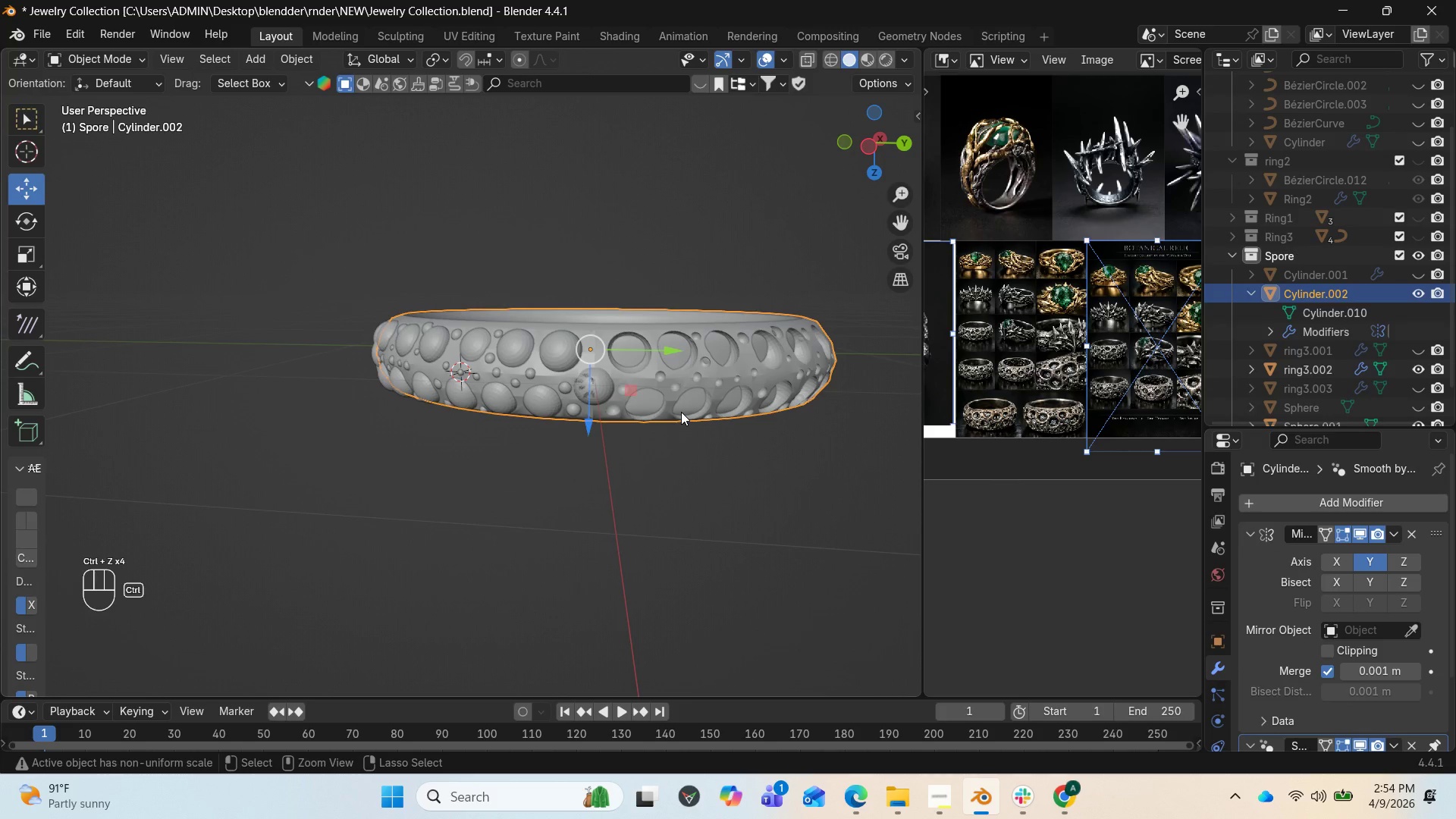 
key(Control+Z)
 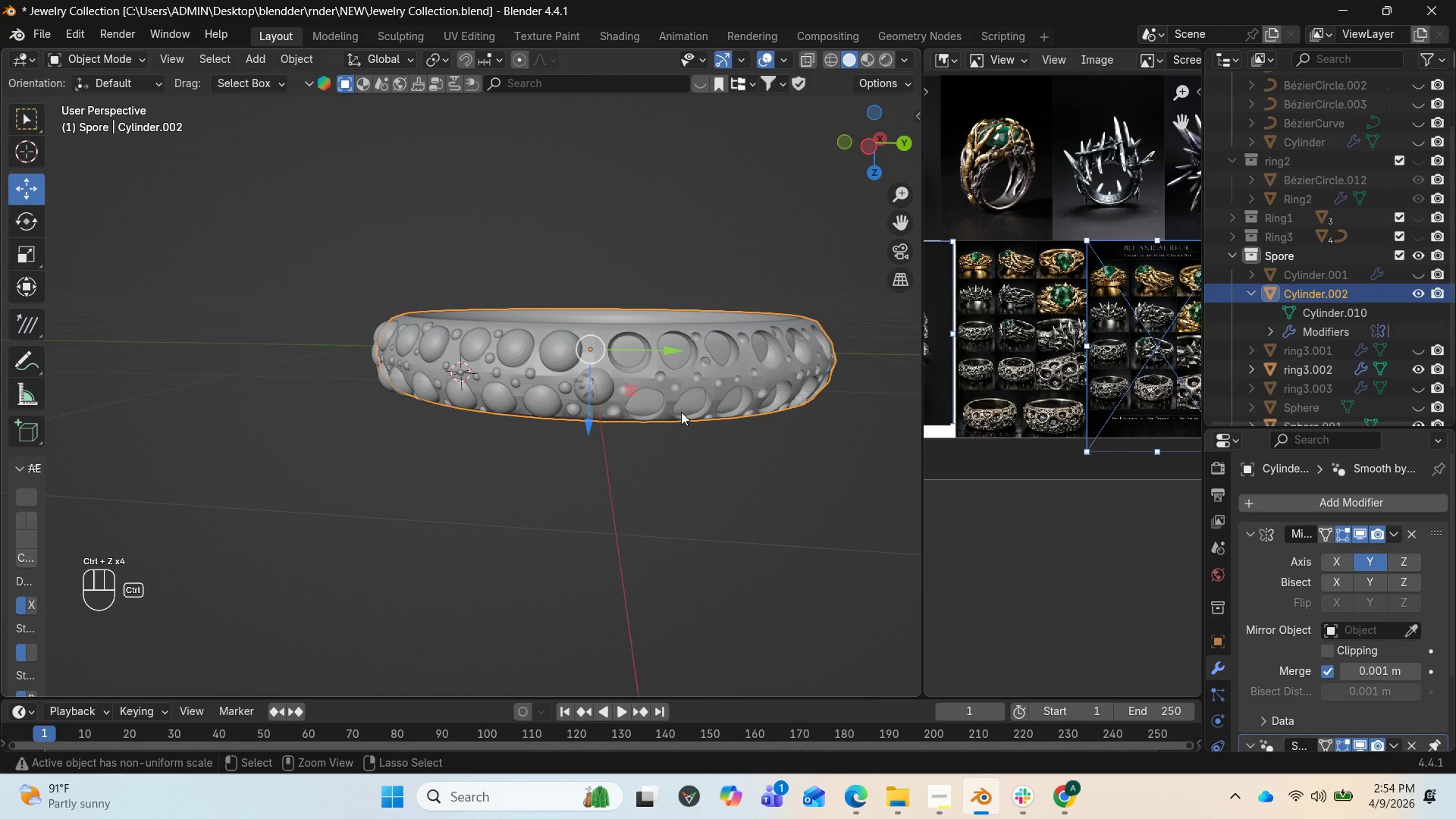 
key(Control+Z)
 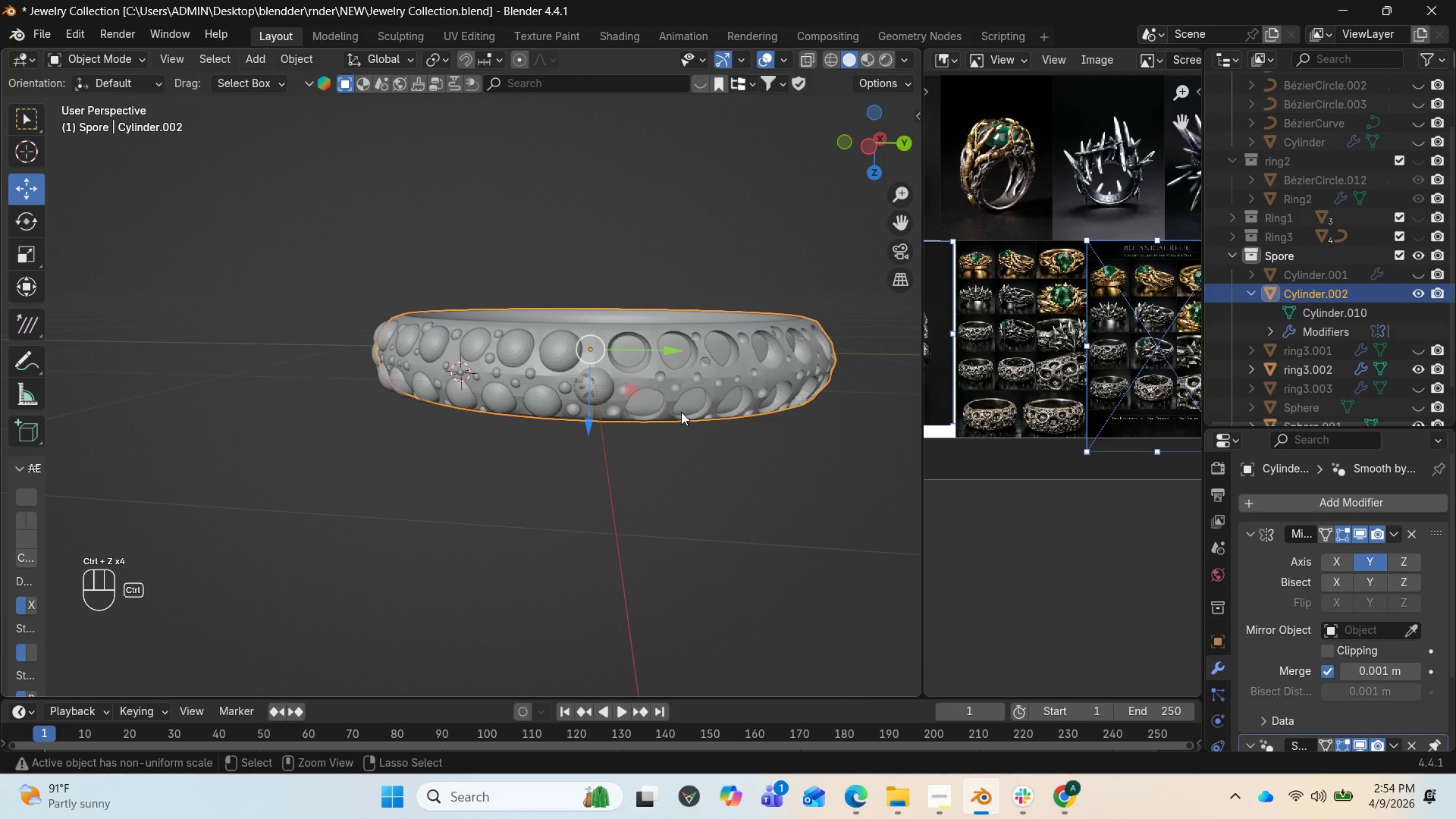 
key(Control+Z)
 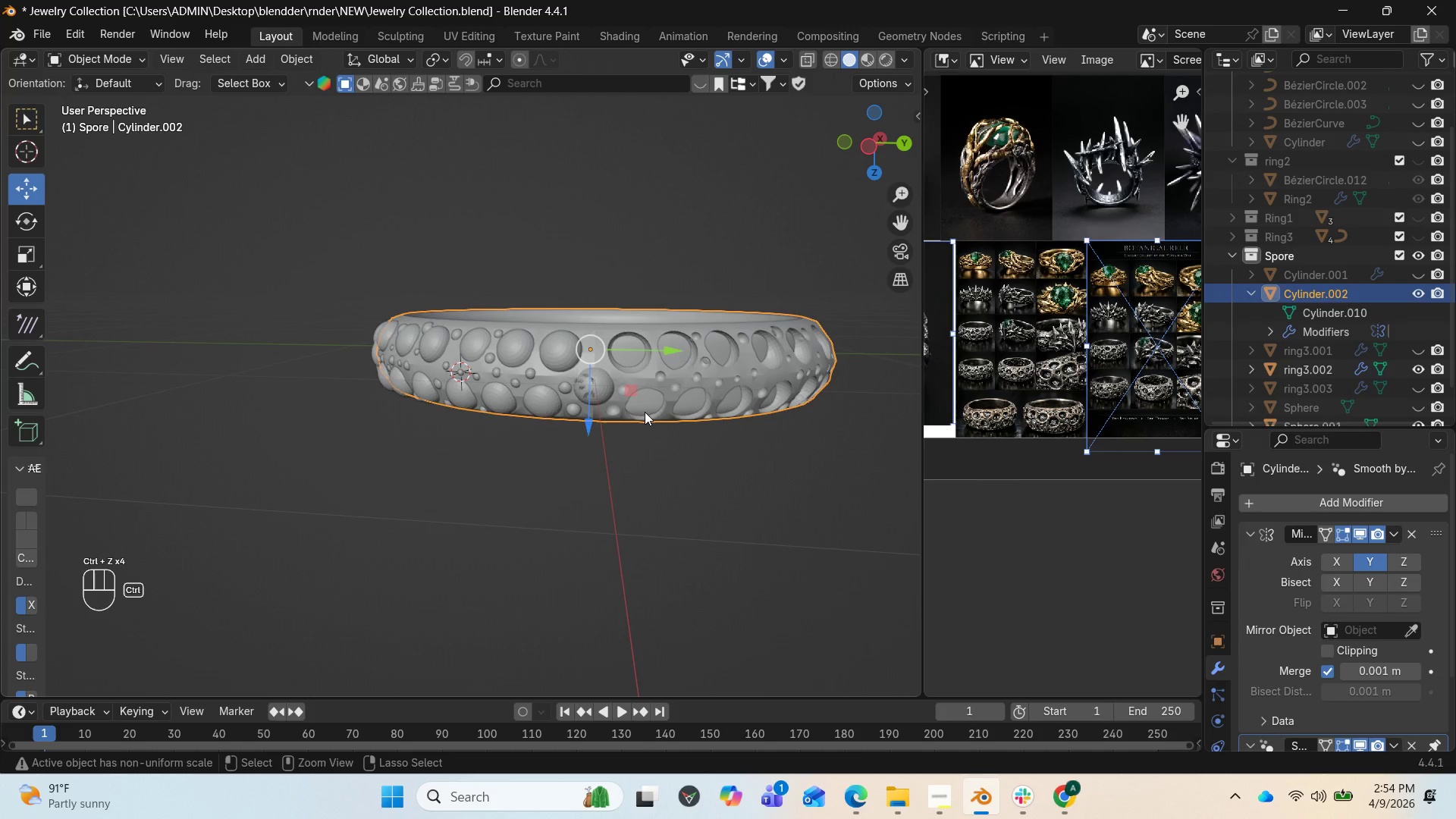 
key(Control+Z)
 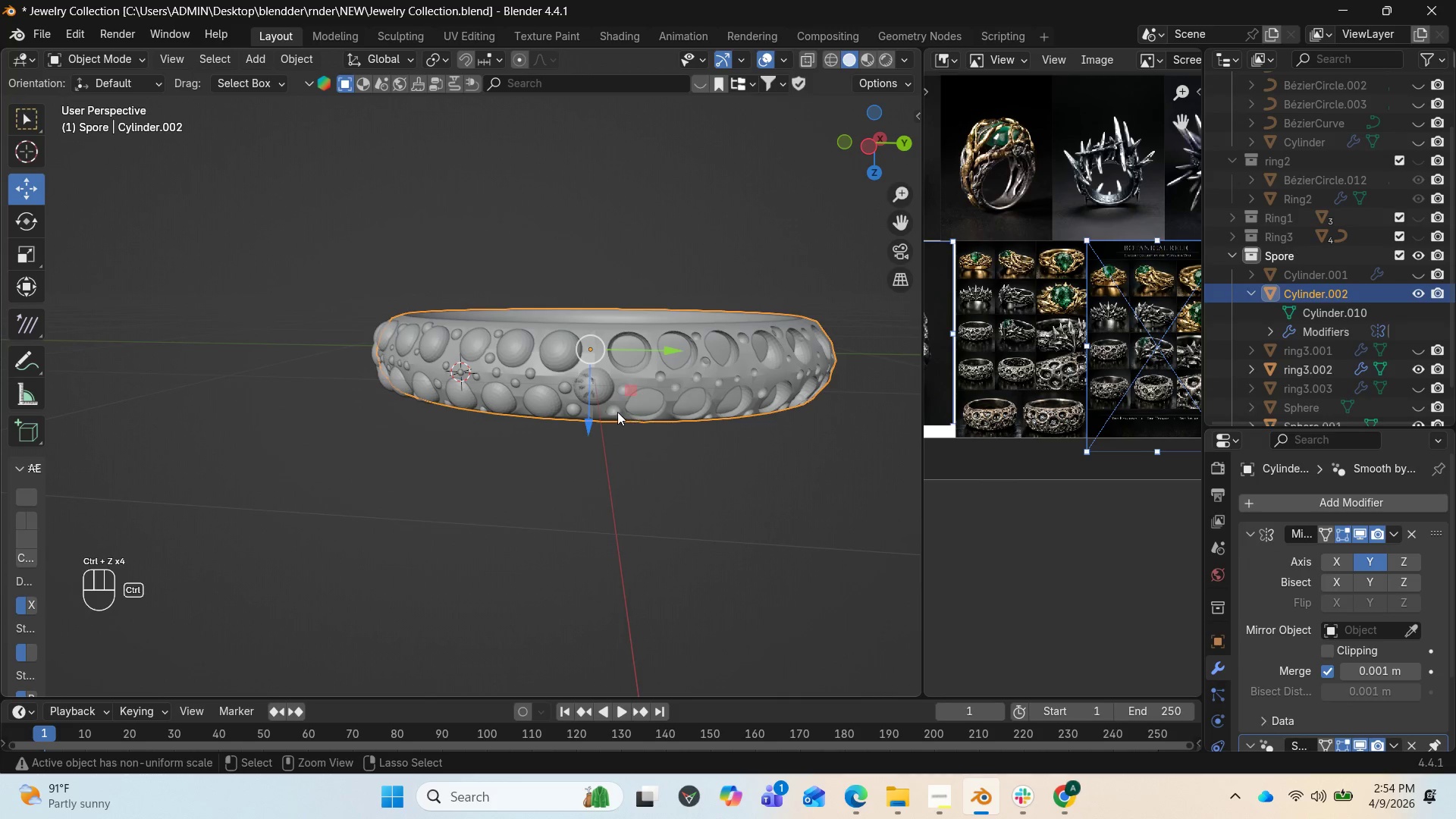 
key(Control+Z)
 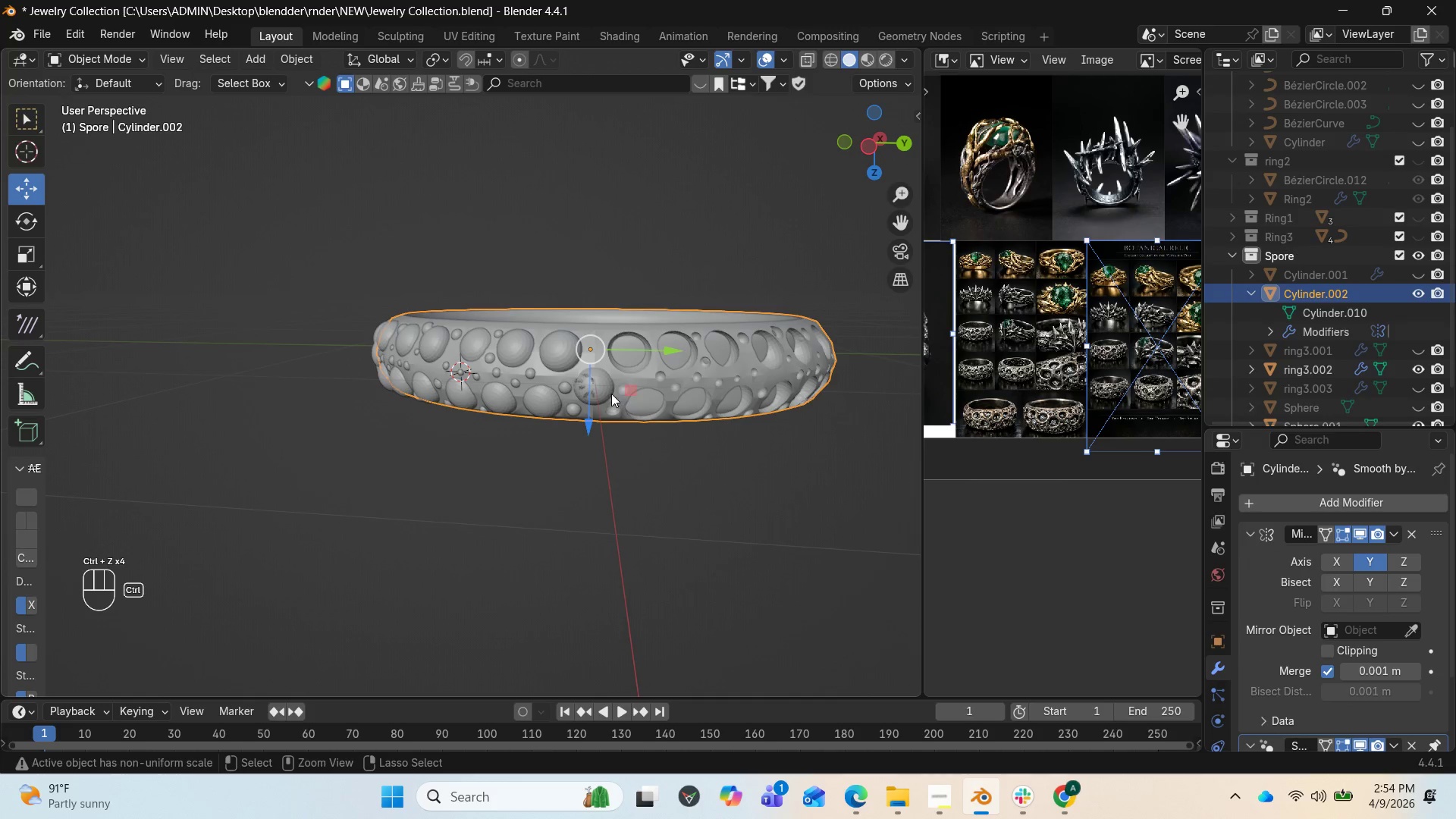 
key(Control+Z)
 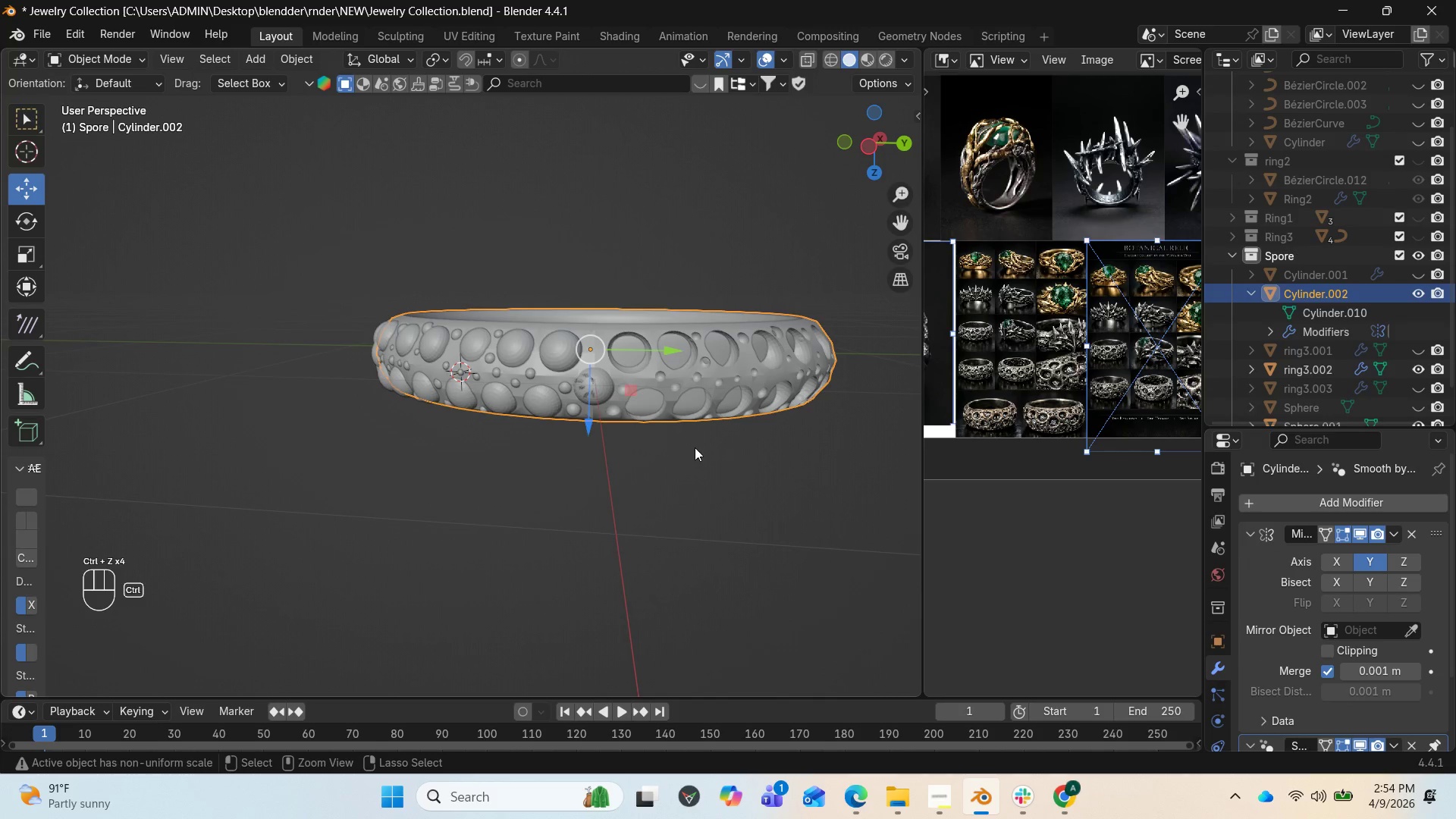 
key(Control+Z)
 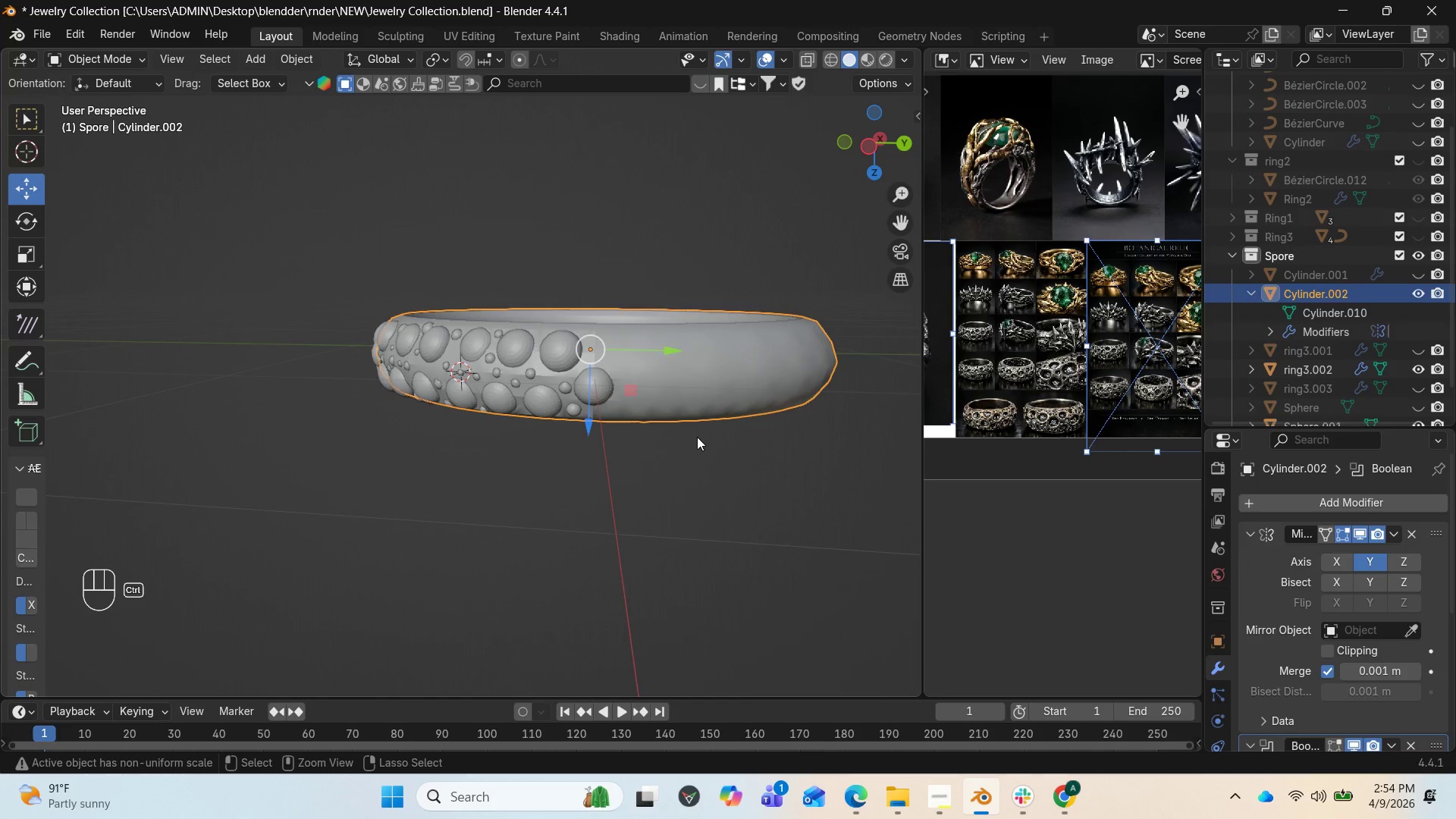 
scroll: coordinate [698, 439], scroll_direction: up, amount: 4.0
 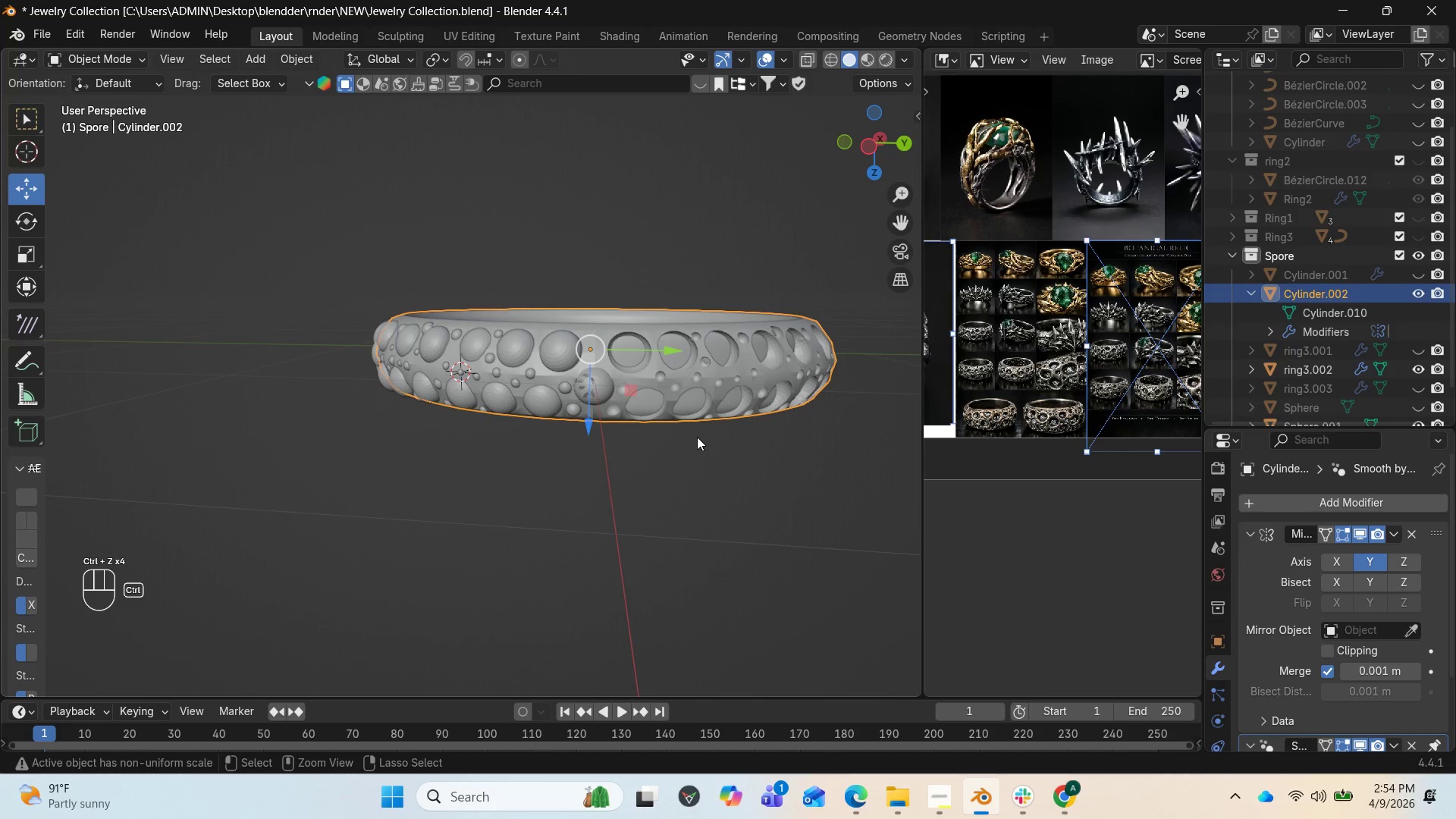 
key(Control+Z)
 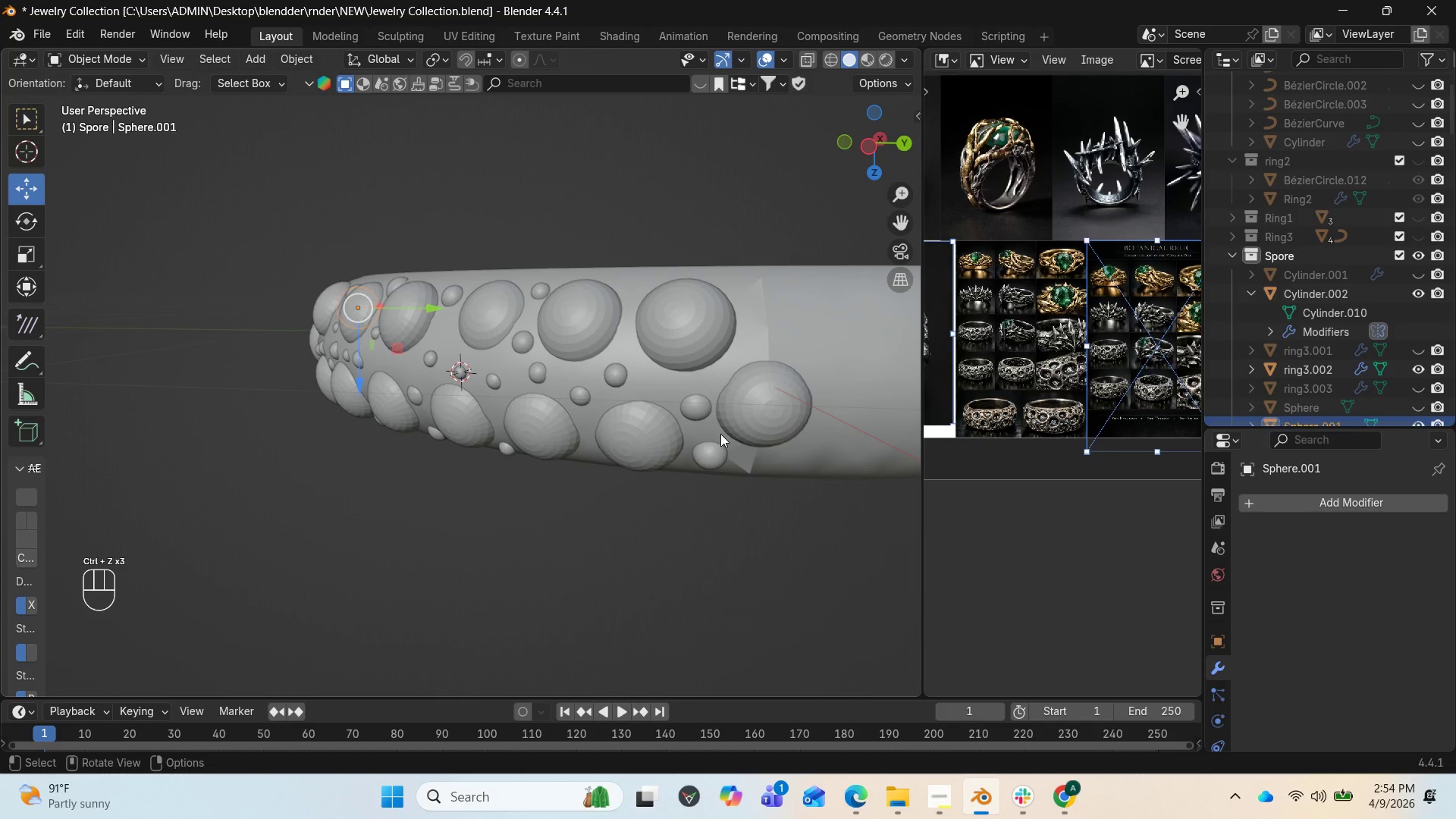 
scroll: coordinate [730, 437], scroll_direction: down, amount: 3.0
 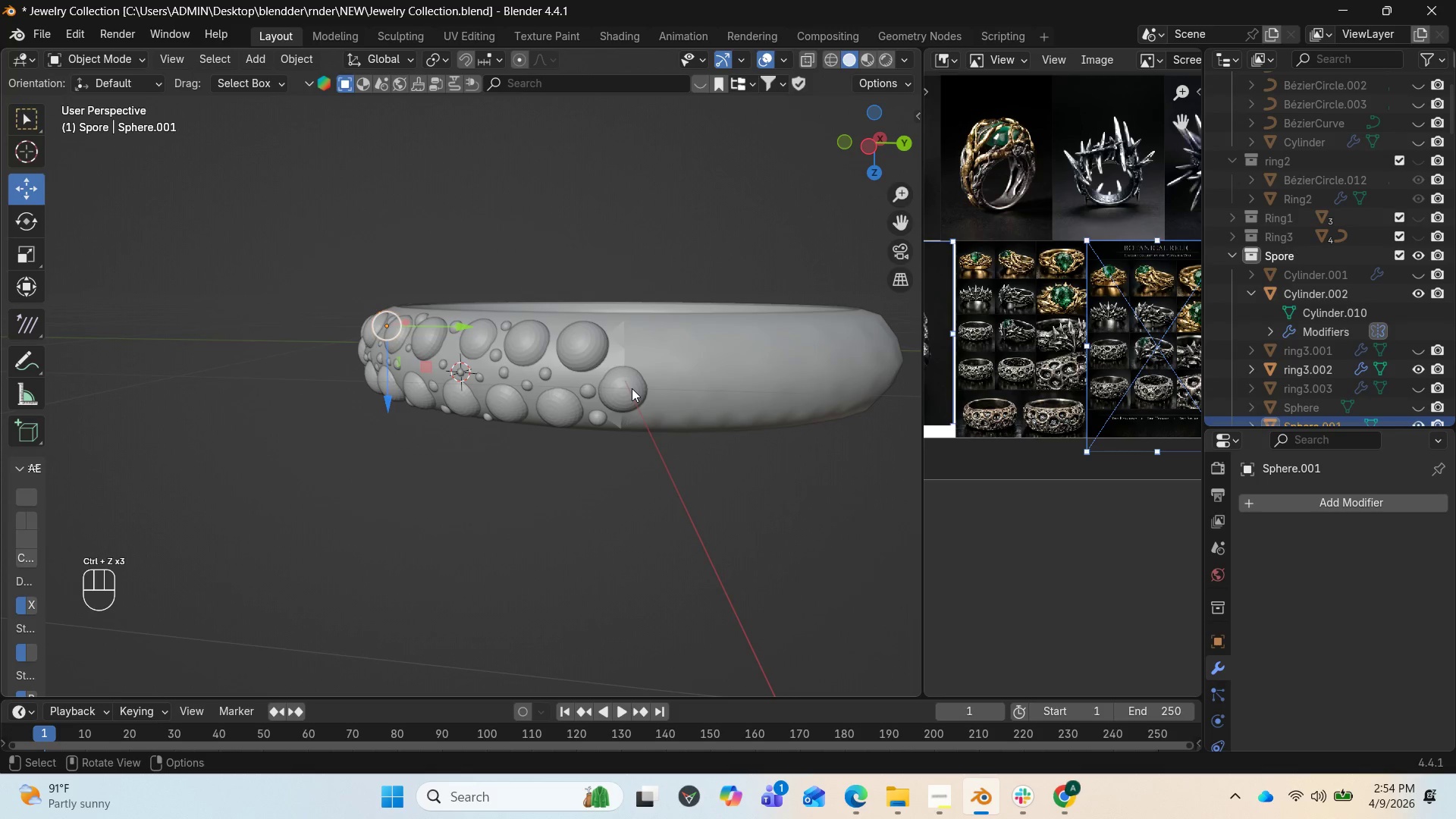 
left_click([632, 388])
 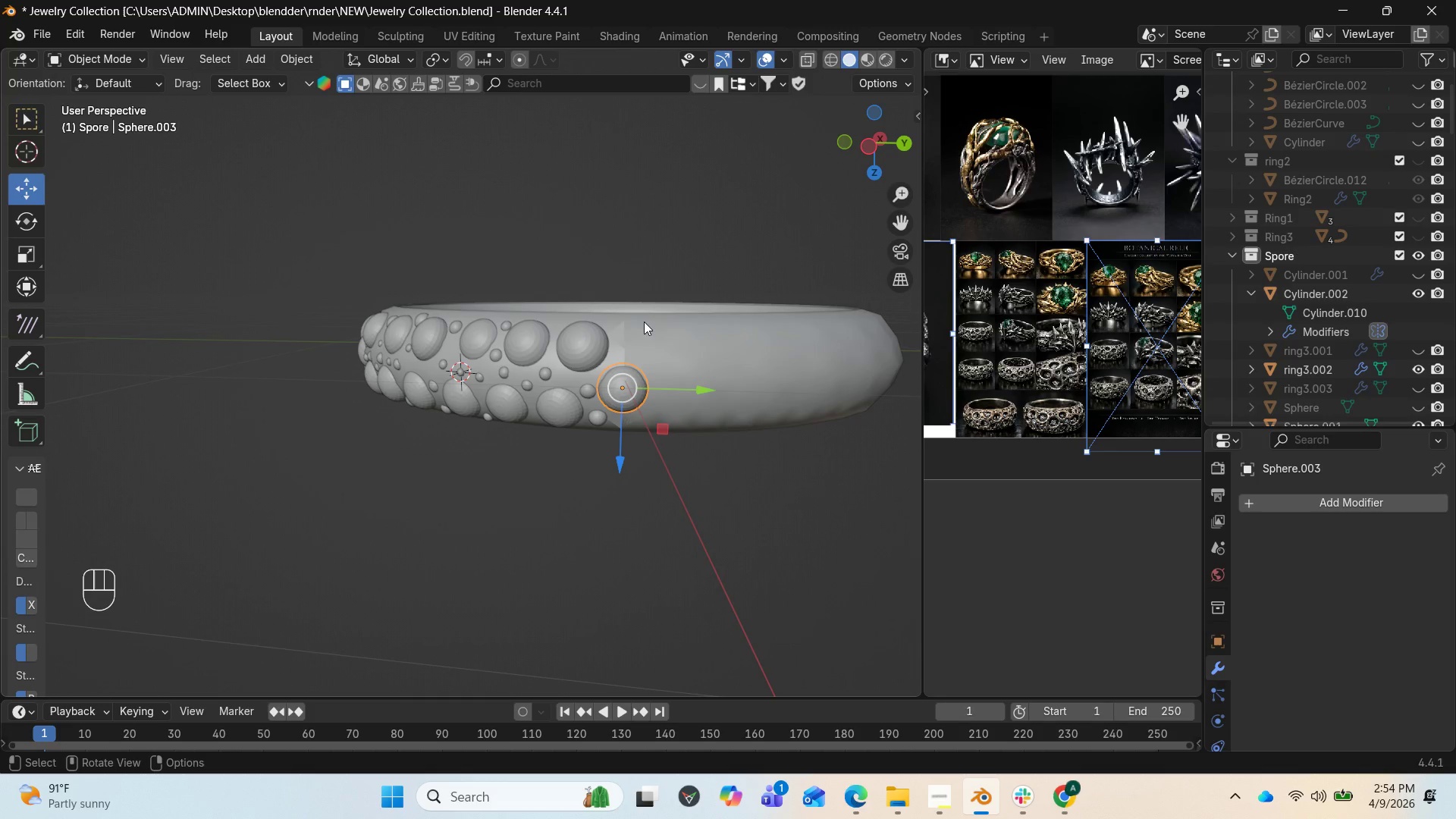 
left_click([595, 341])
 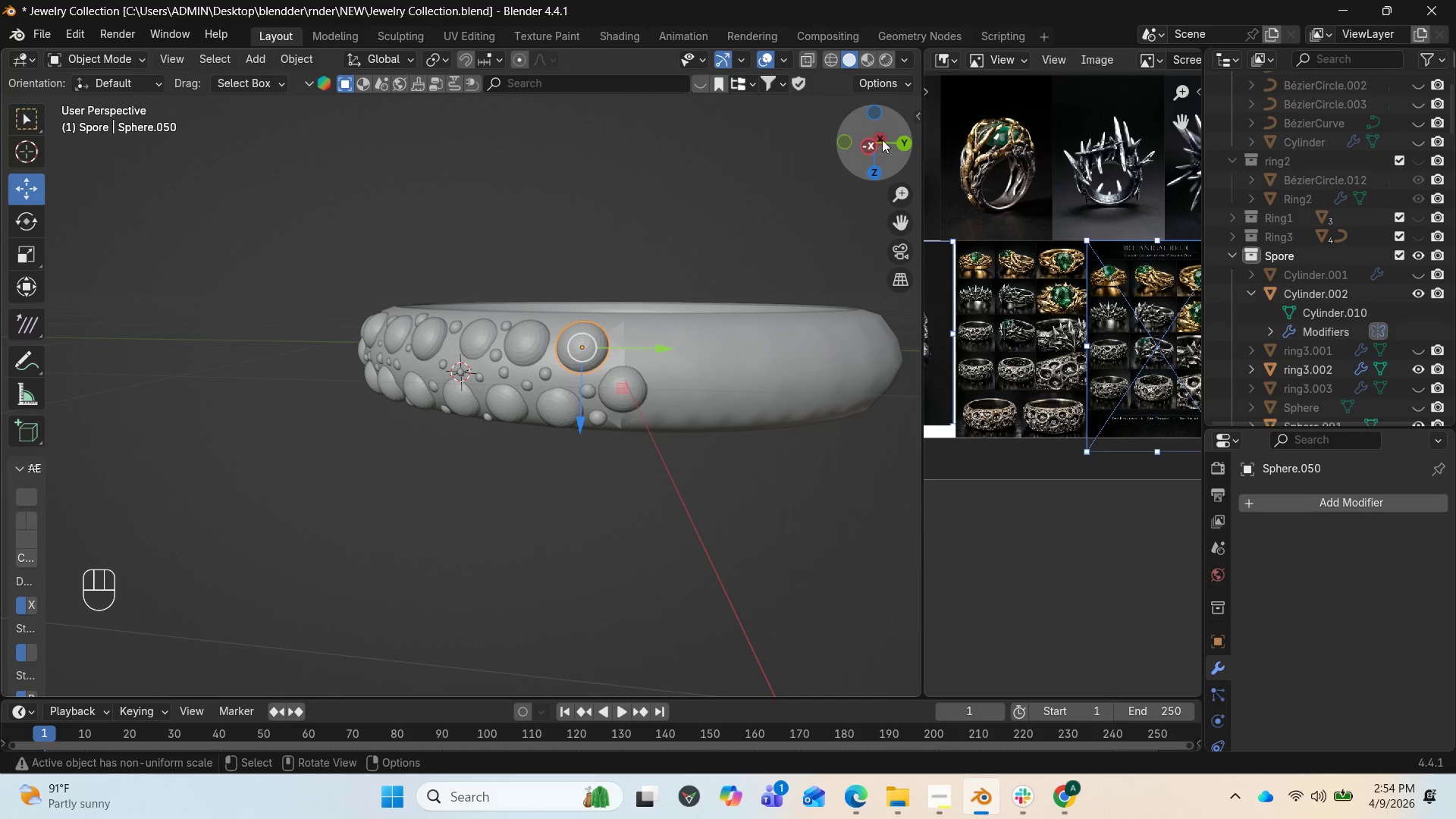 
left_click_drag(start_coordinate=[895, 131], to_coordinate=[895, 215])
 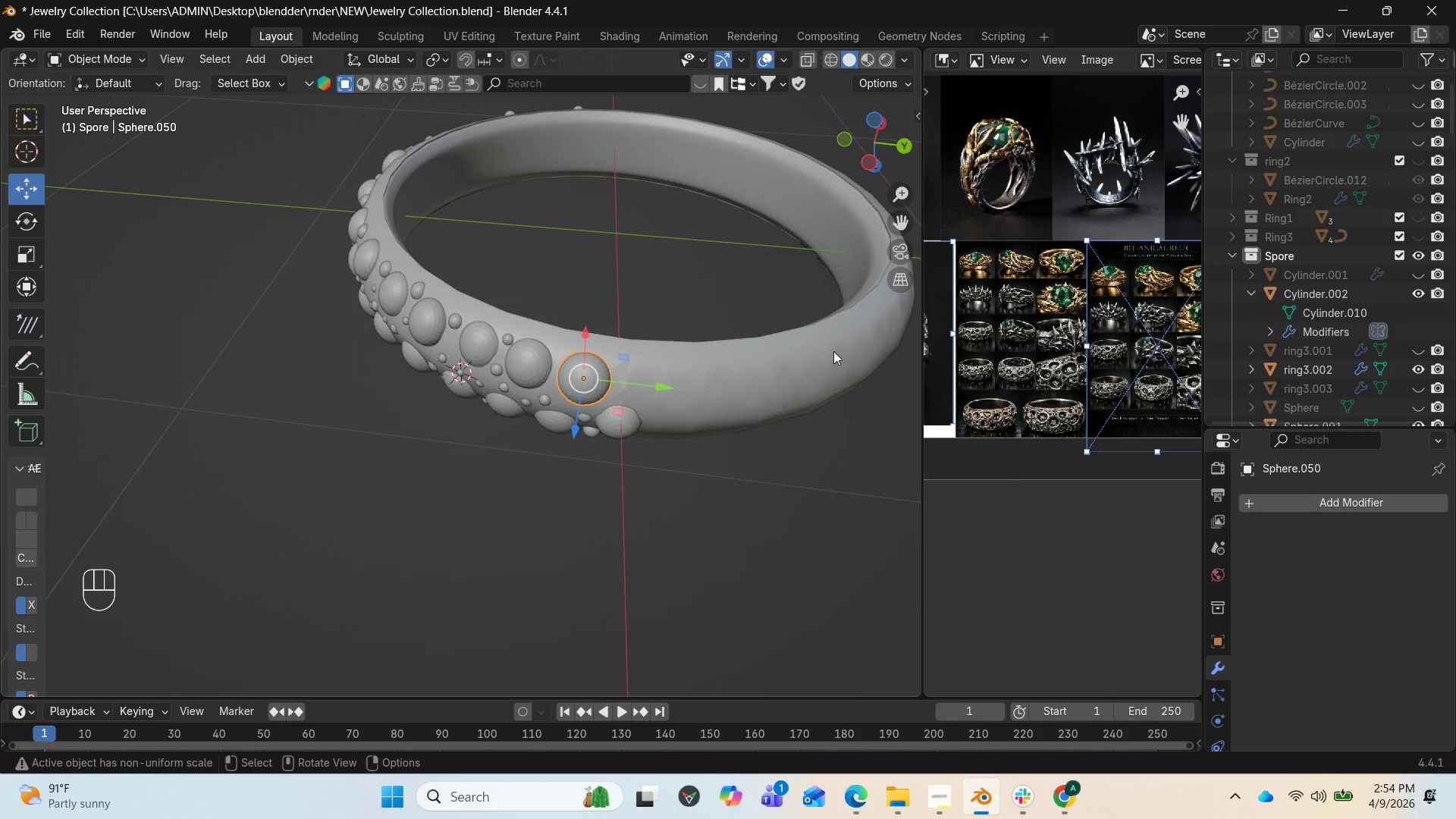 
left_click([808, 363])
 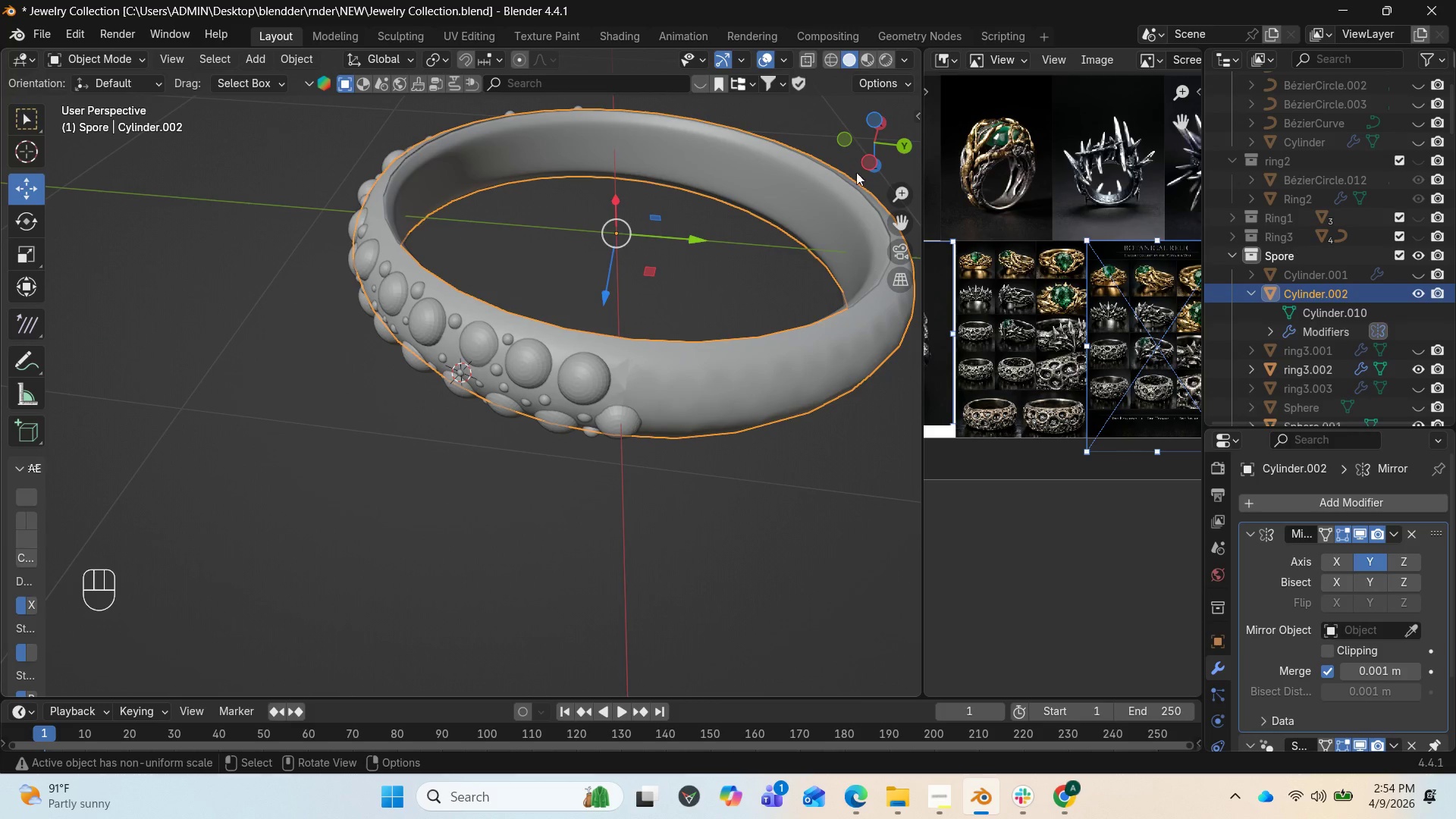 
left_click_drag(start_coordinate=[854, 142], to_coordinate=[639, 64])
 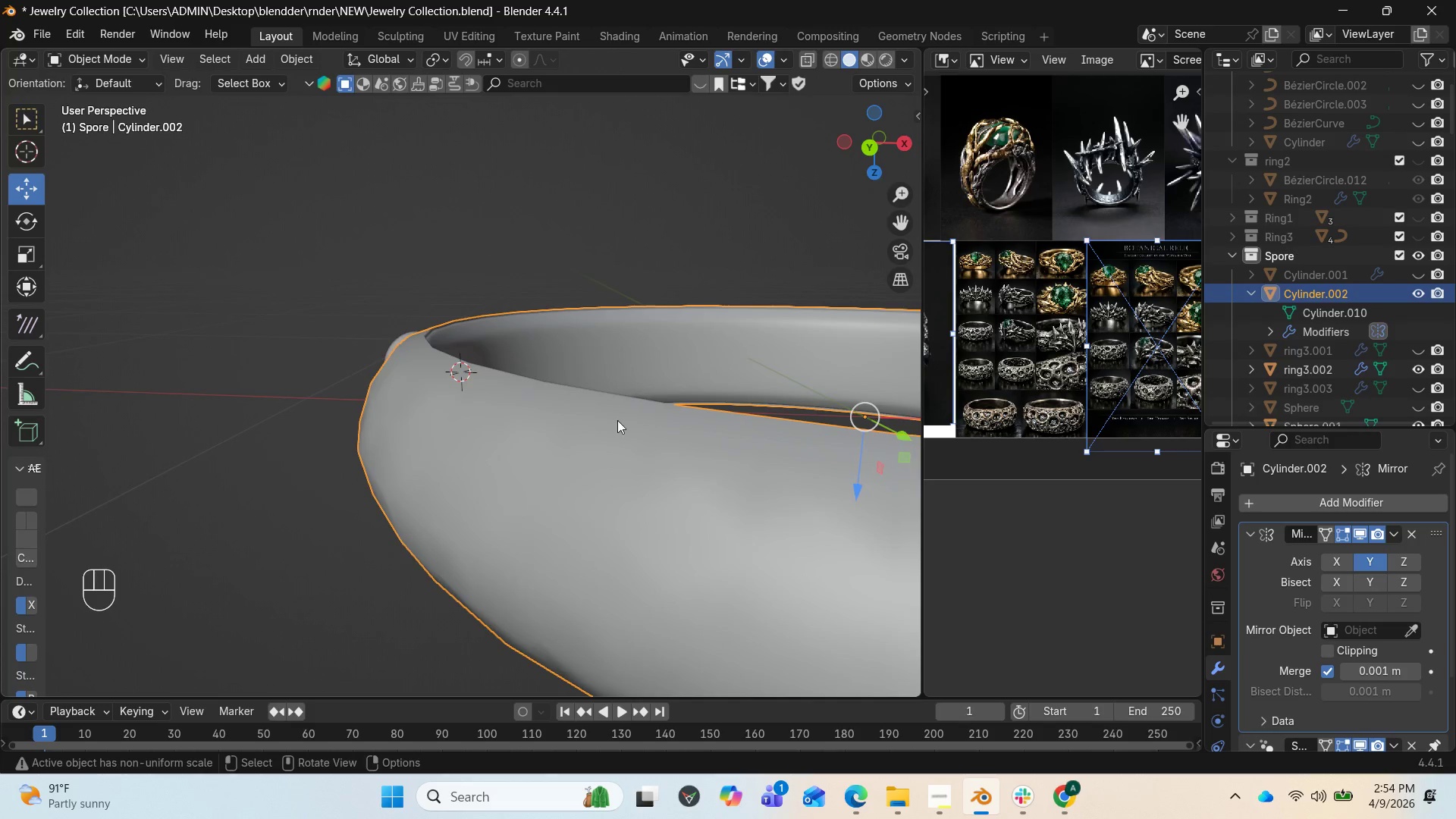 
scroll: coordinate [655, 482], scroll_direction: down, amount: 4.0
 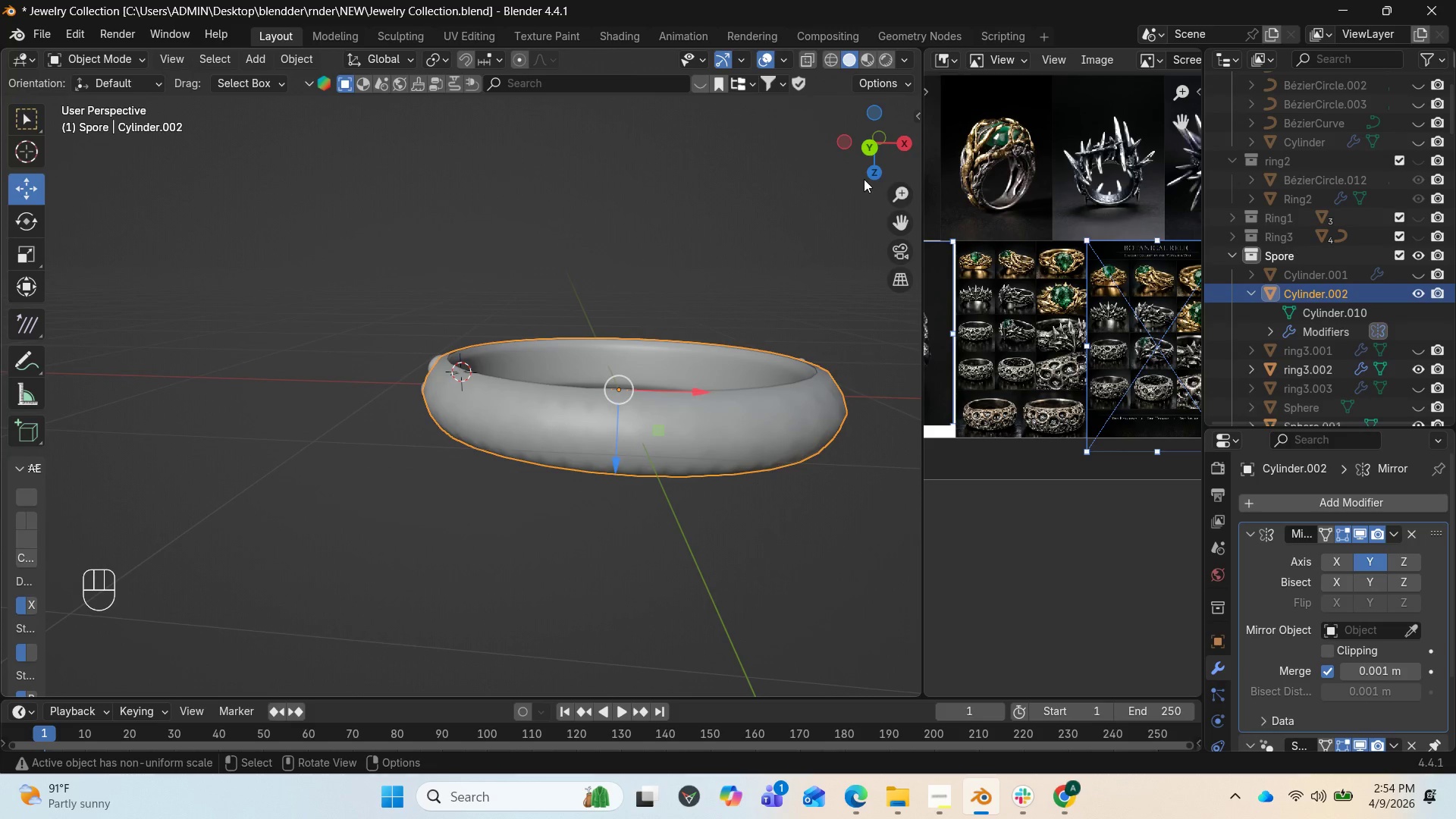 
left_click_drag(start_coordinate=[862, 149], to_coordinate=[100, 171])
 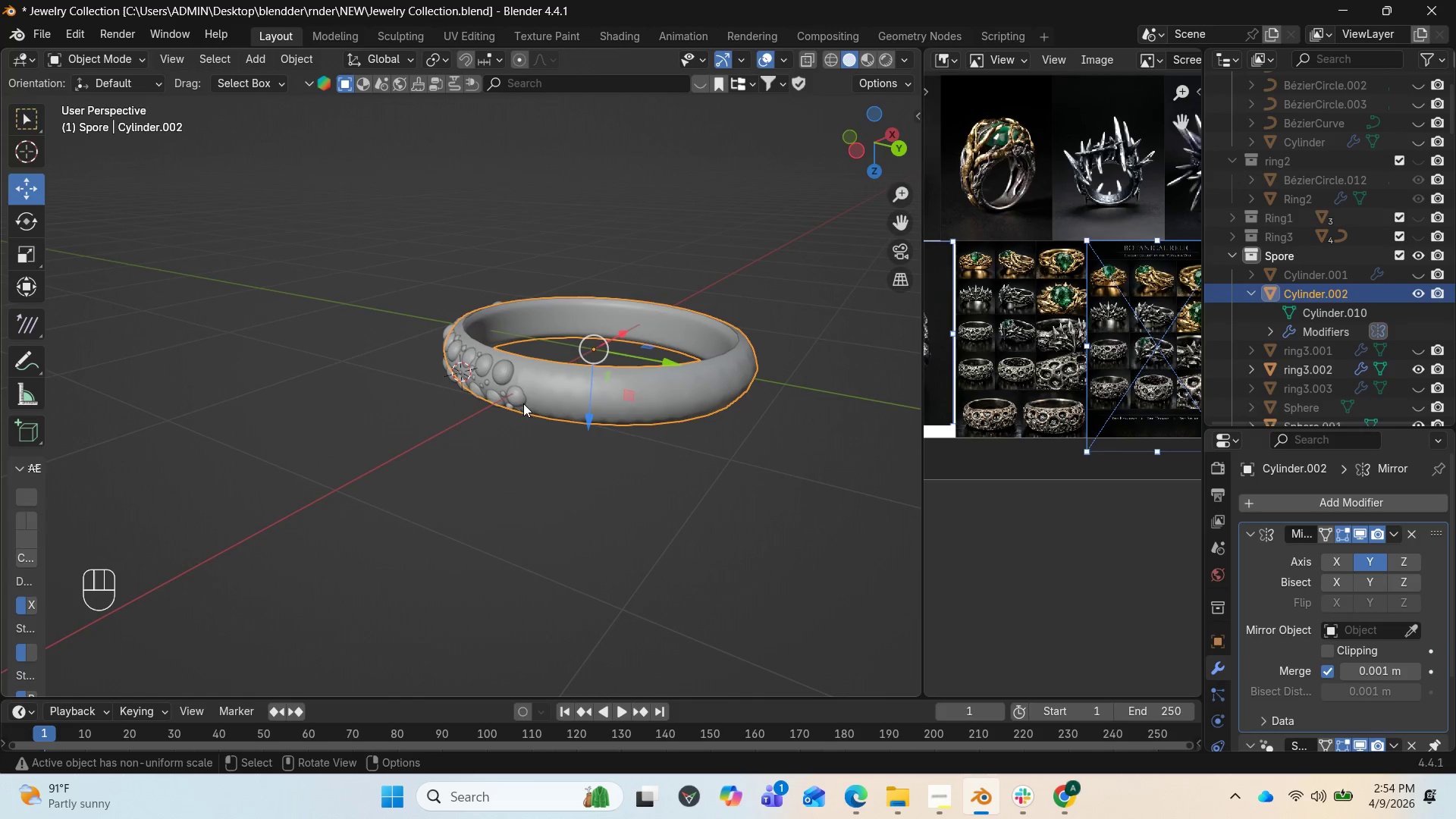 
left_click([512, 400])
 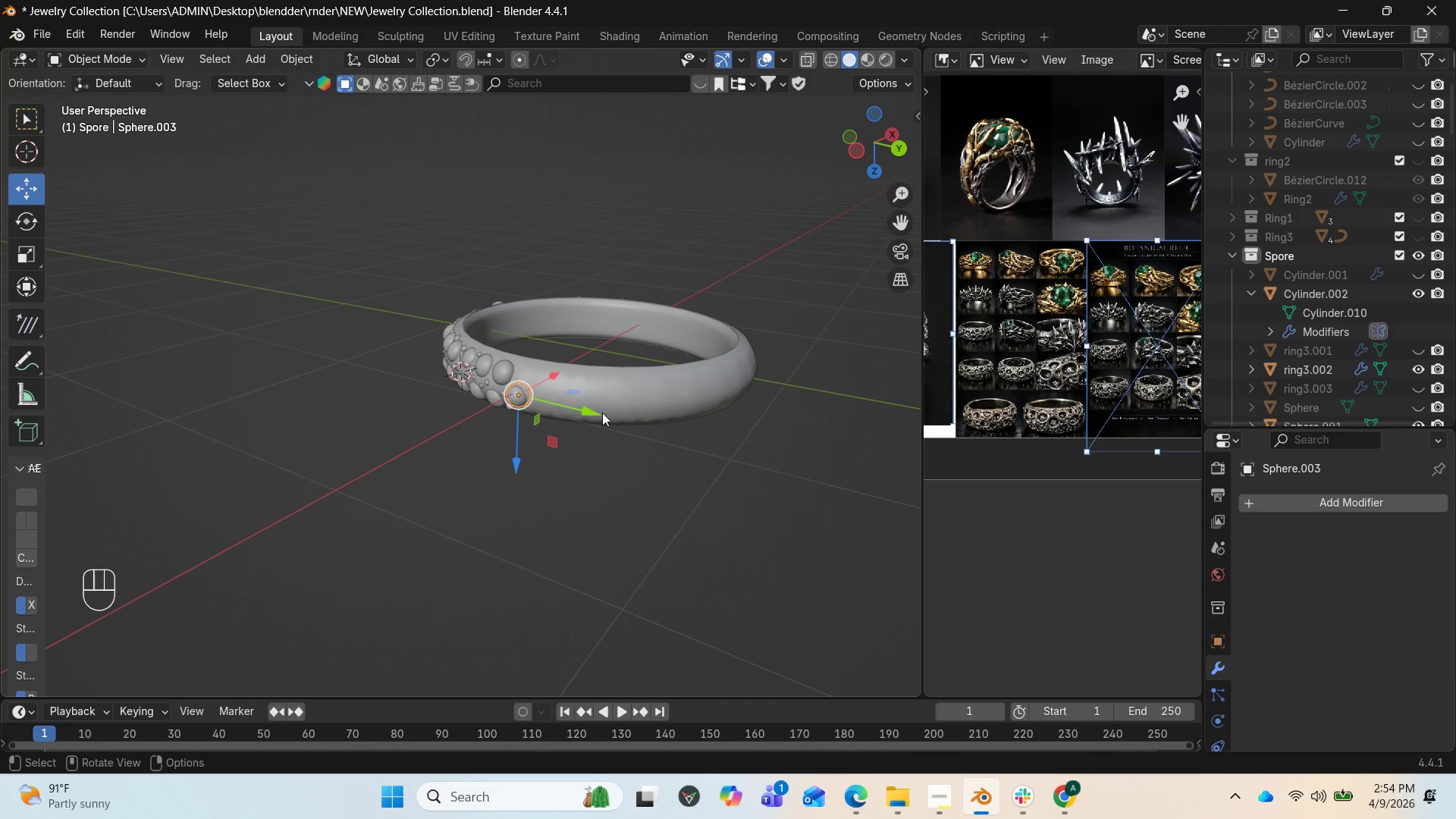 
scroll: coordinate [634, 475], scroll_direction: up, amount: 4.0
 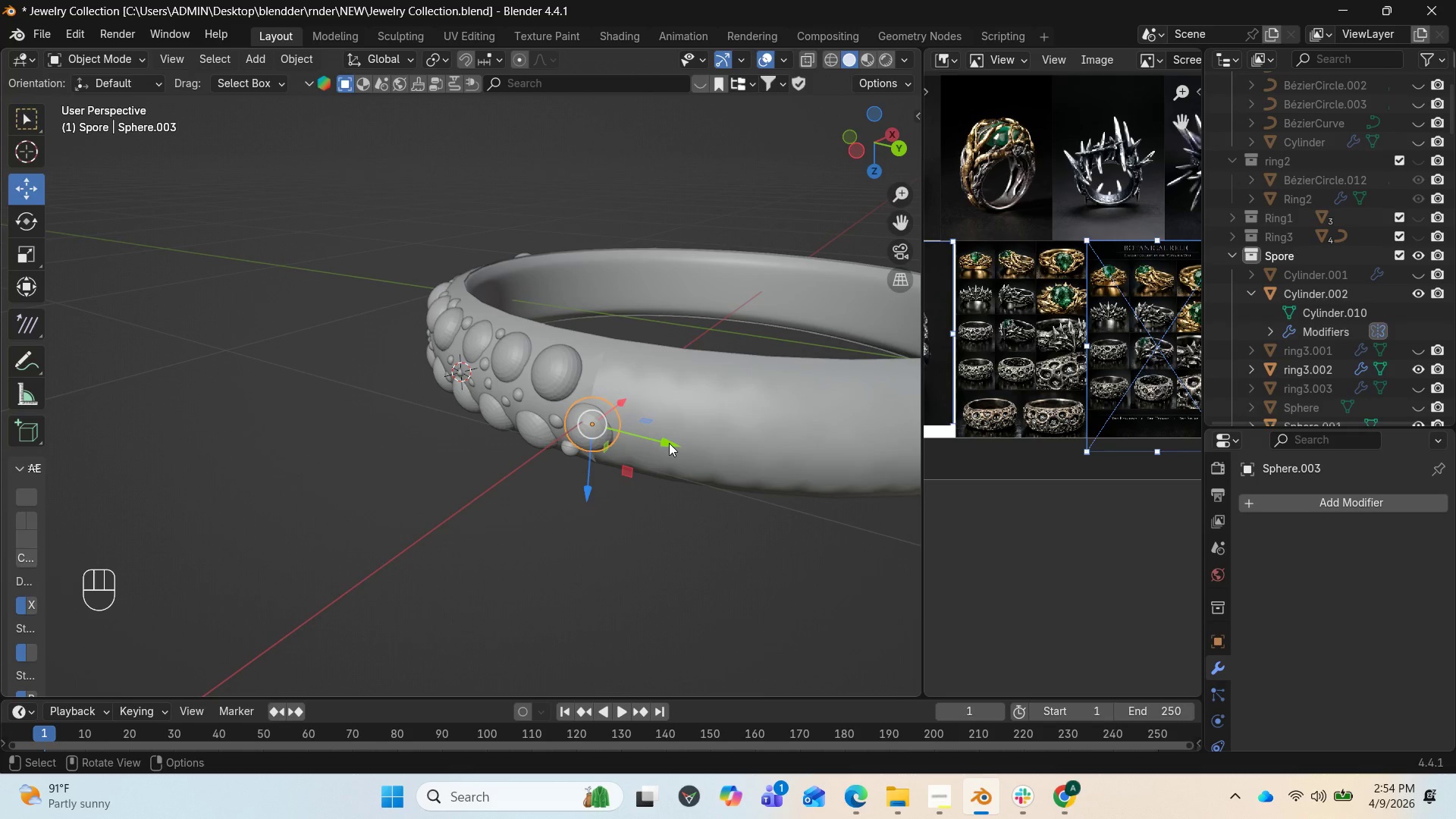 
wait(5.41)
 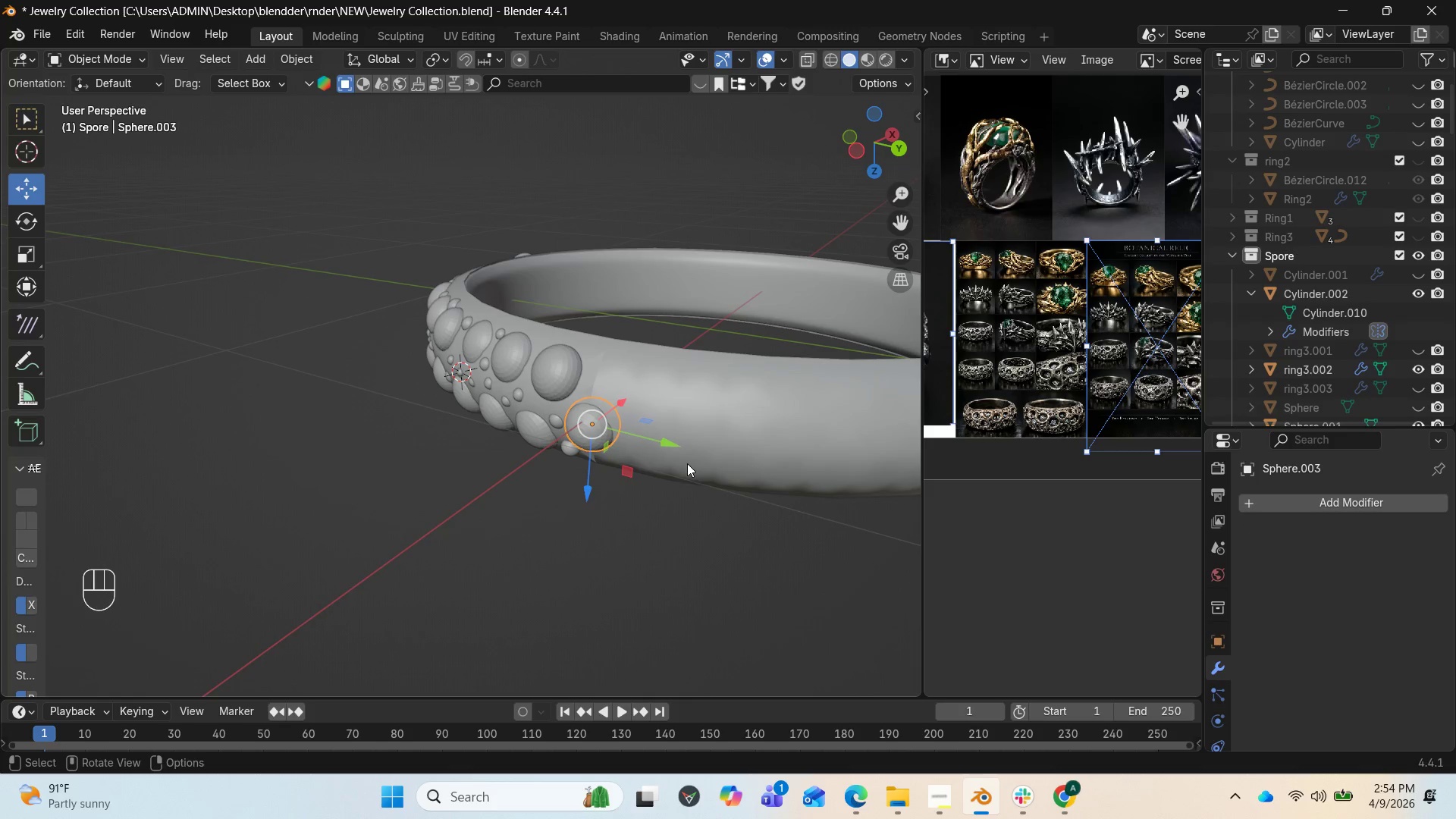 
left_click_drag(start_coordinate=[855, 132], to_coordinate=[20, 118])
 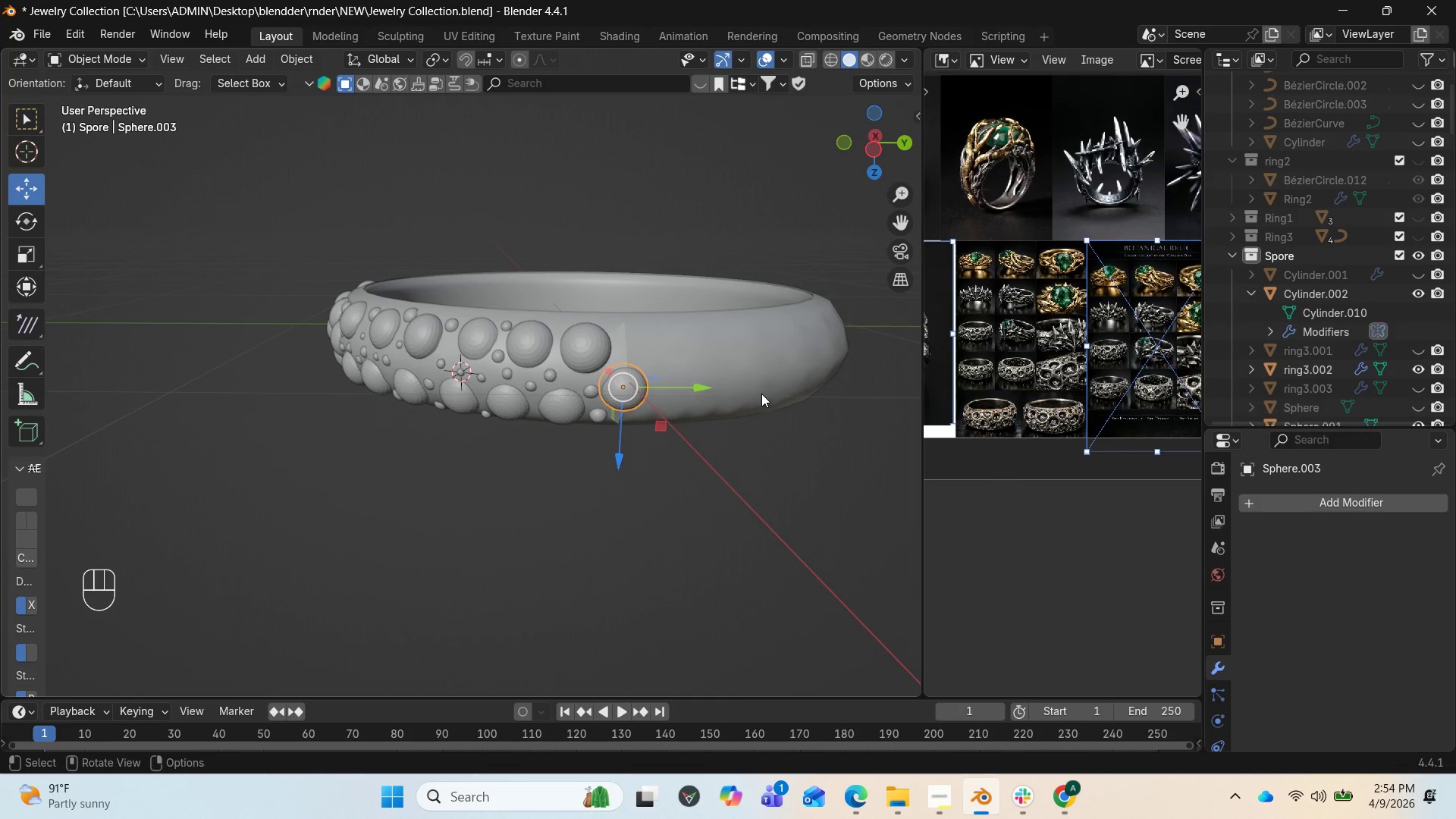 
key(S)
 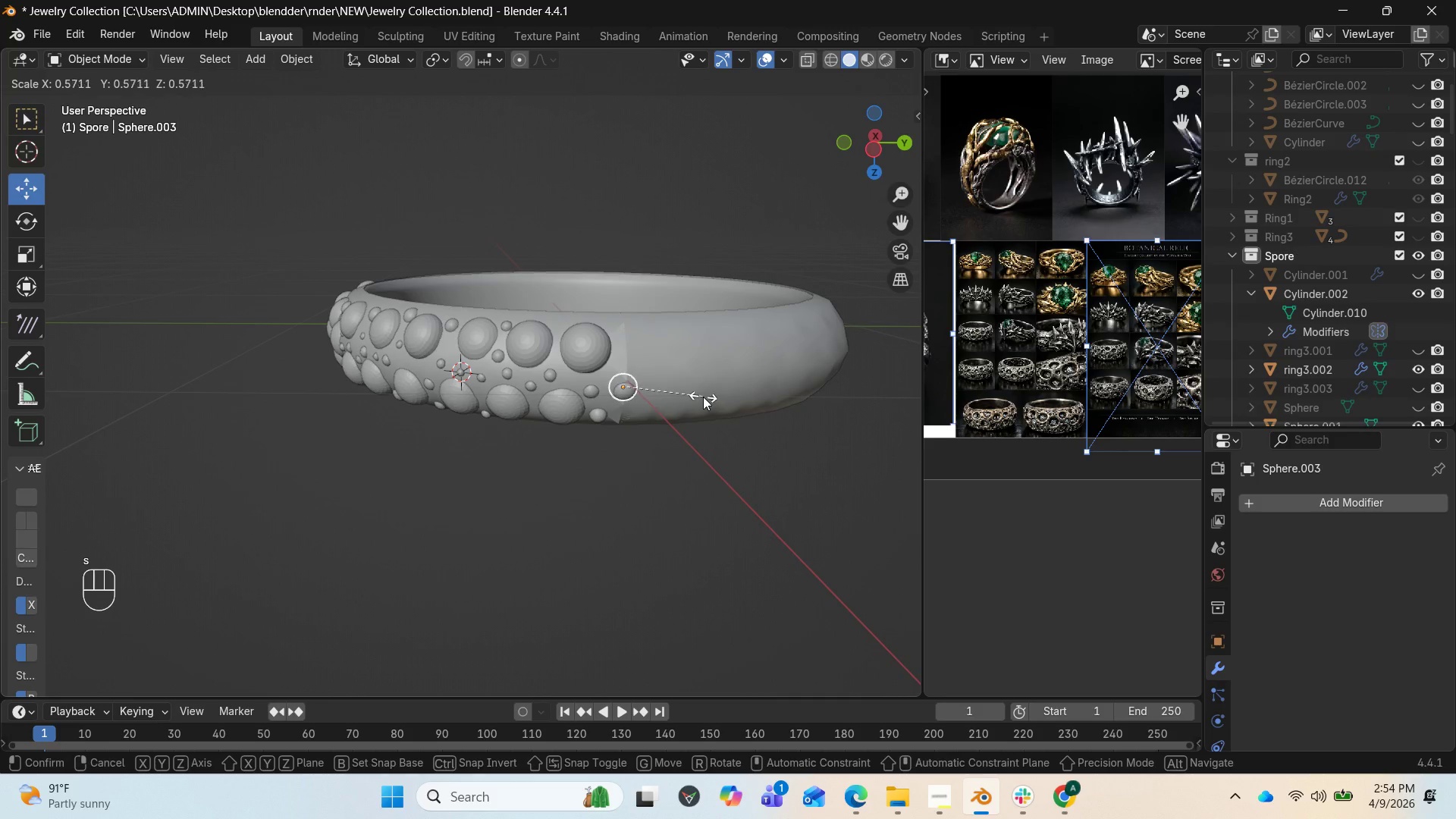 
left_click([702, 397])
 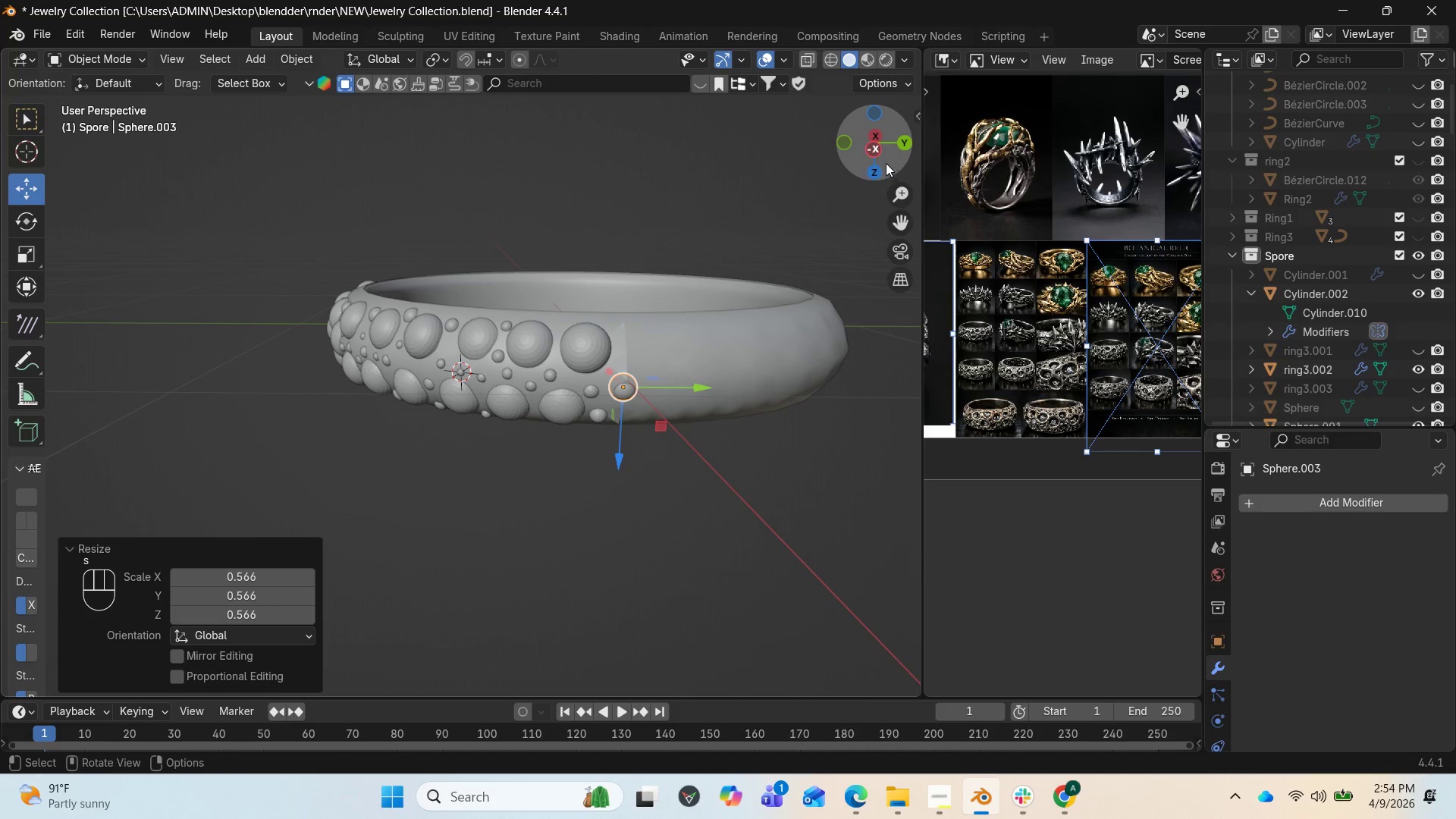 
left_click_drag(start_coordinate=[885, 160], to_coordinate=[893, 204])
 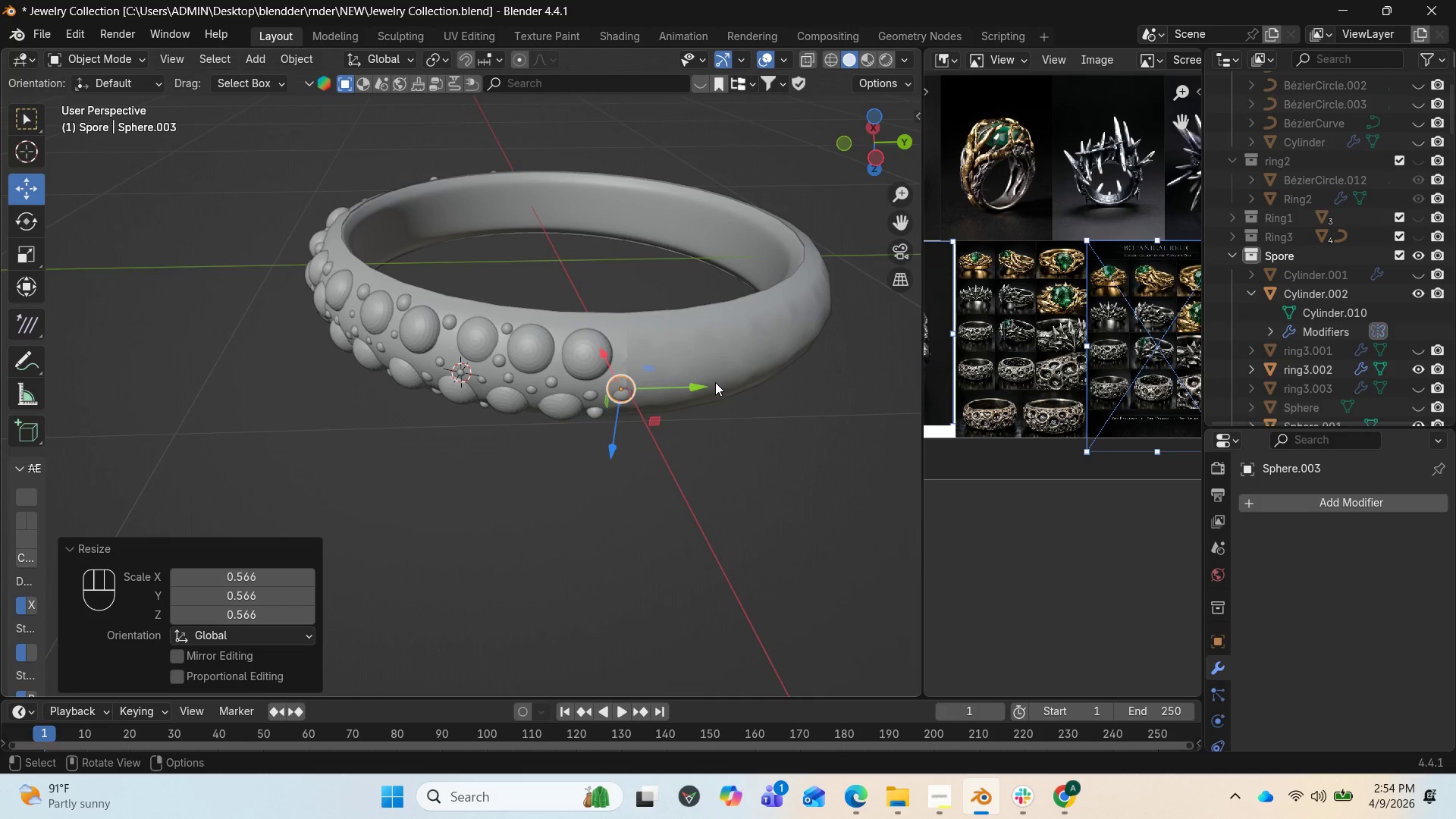 
left_click_drag(start_coordinate=[711, 382], to_coordinate=[695, 382])
 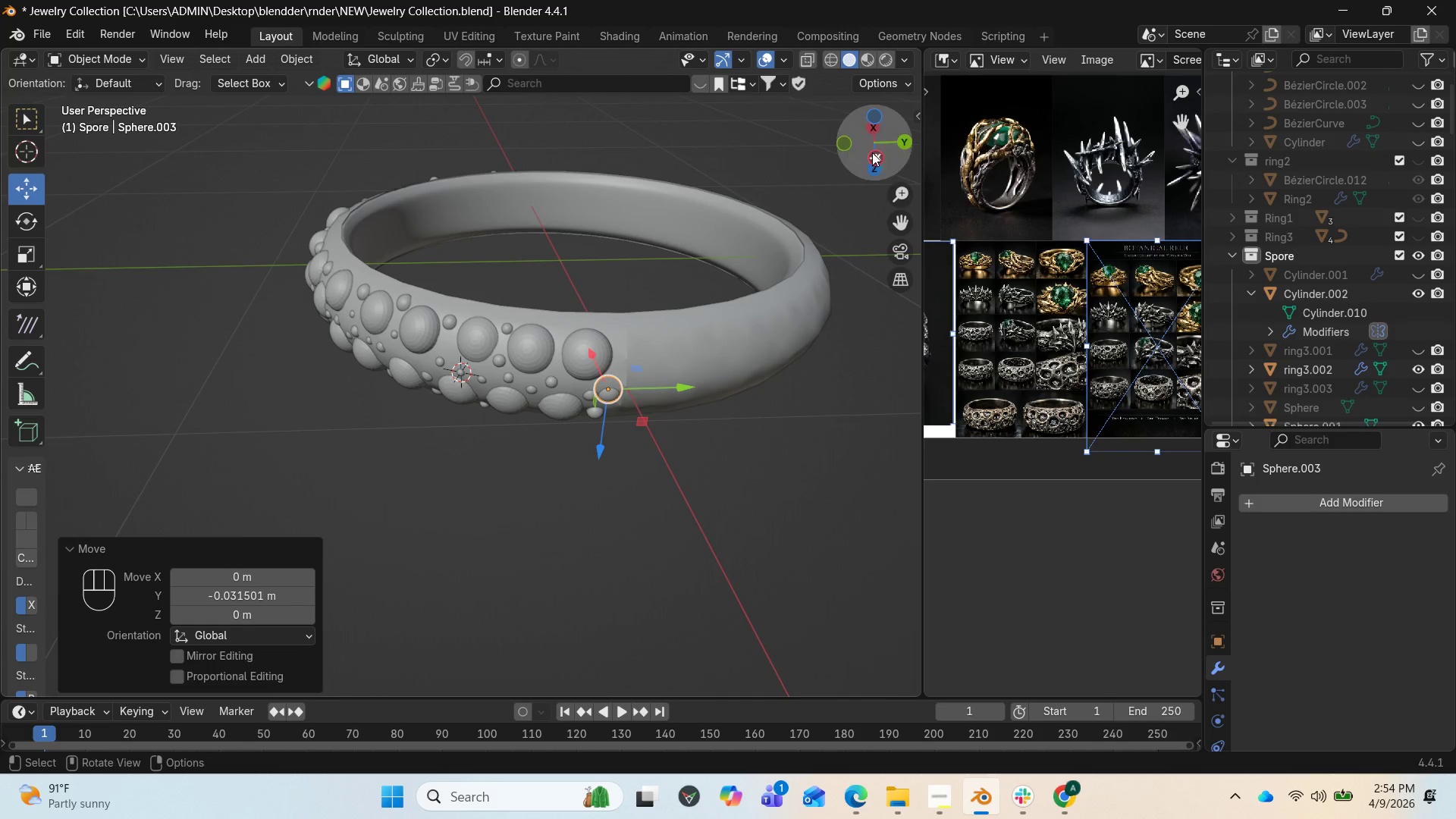 
left_click_drag(start_coordinate=[876, 146], to_coordinate=[821, 64])
 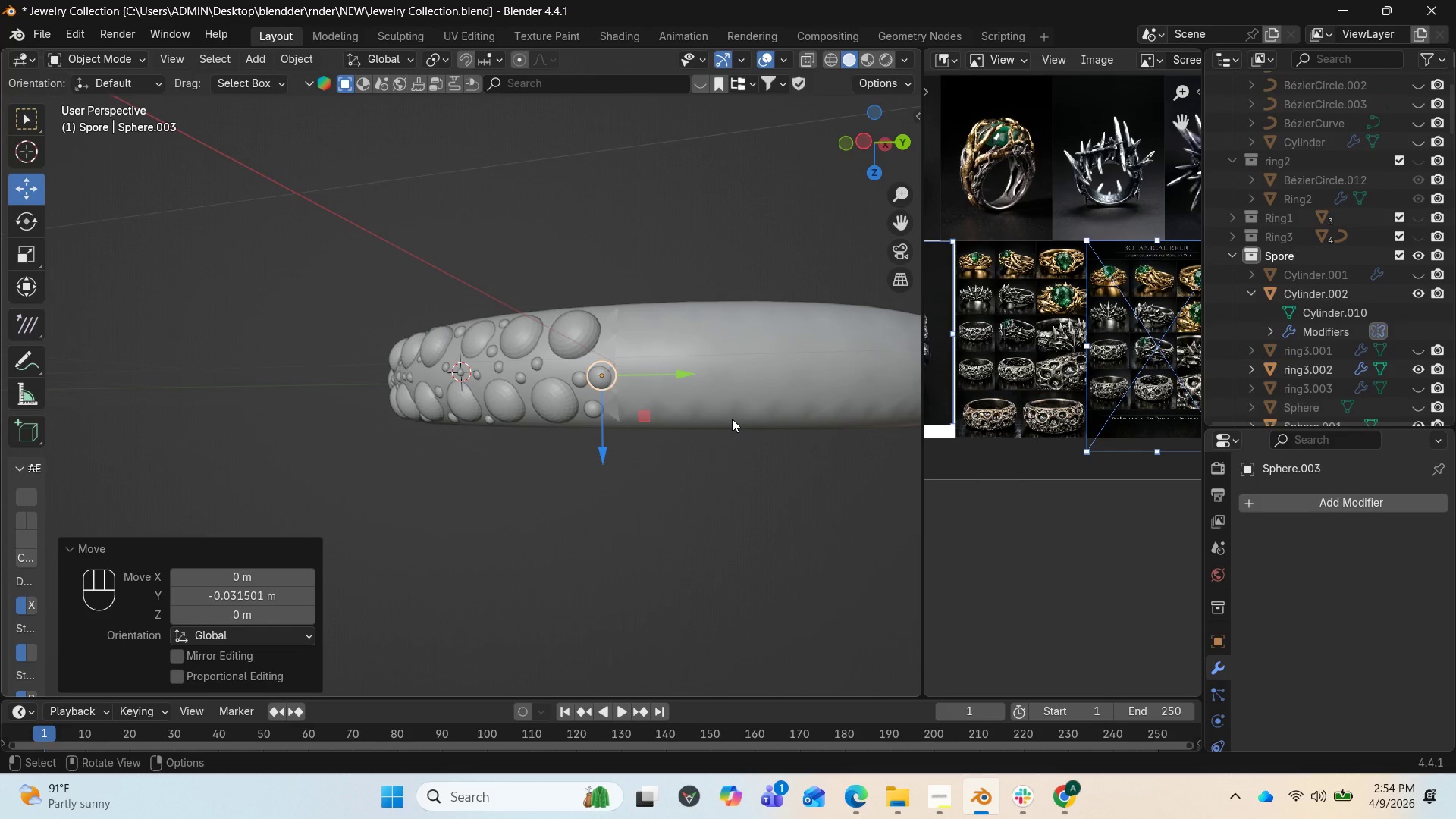 
wait(9.23)
 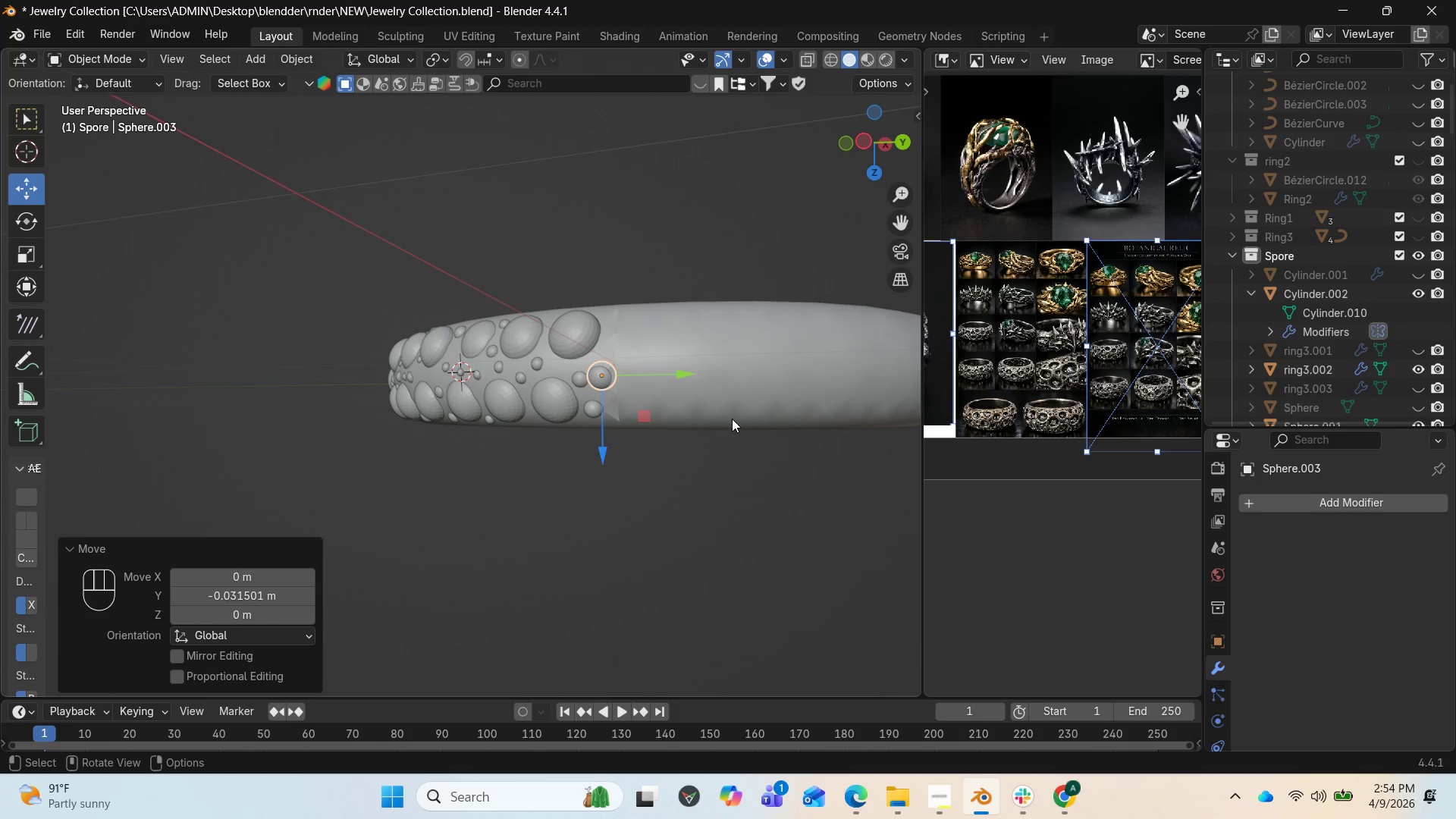 
key(Control+Z)
 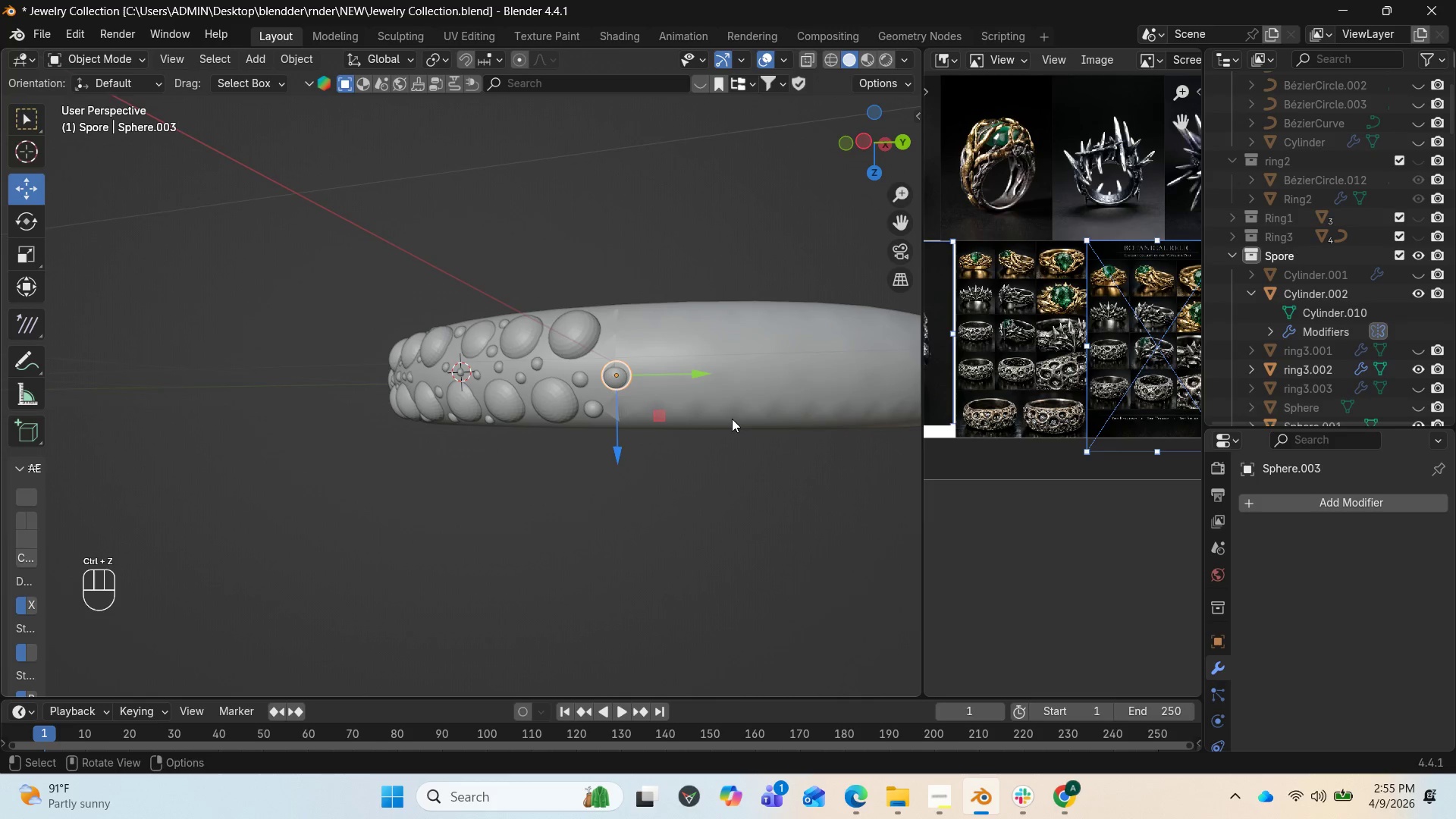 
key(Control+Z)
 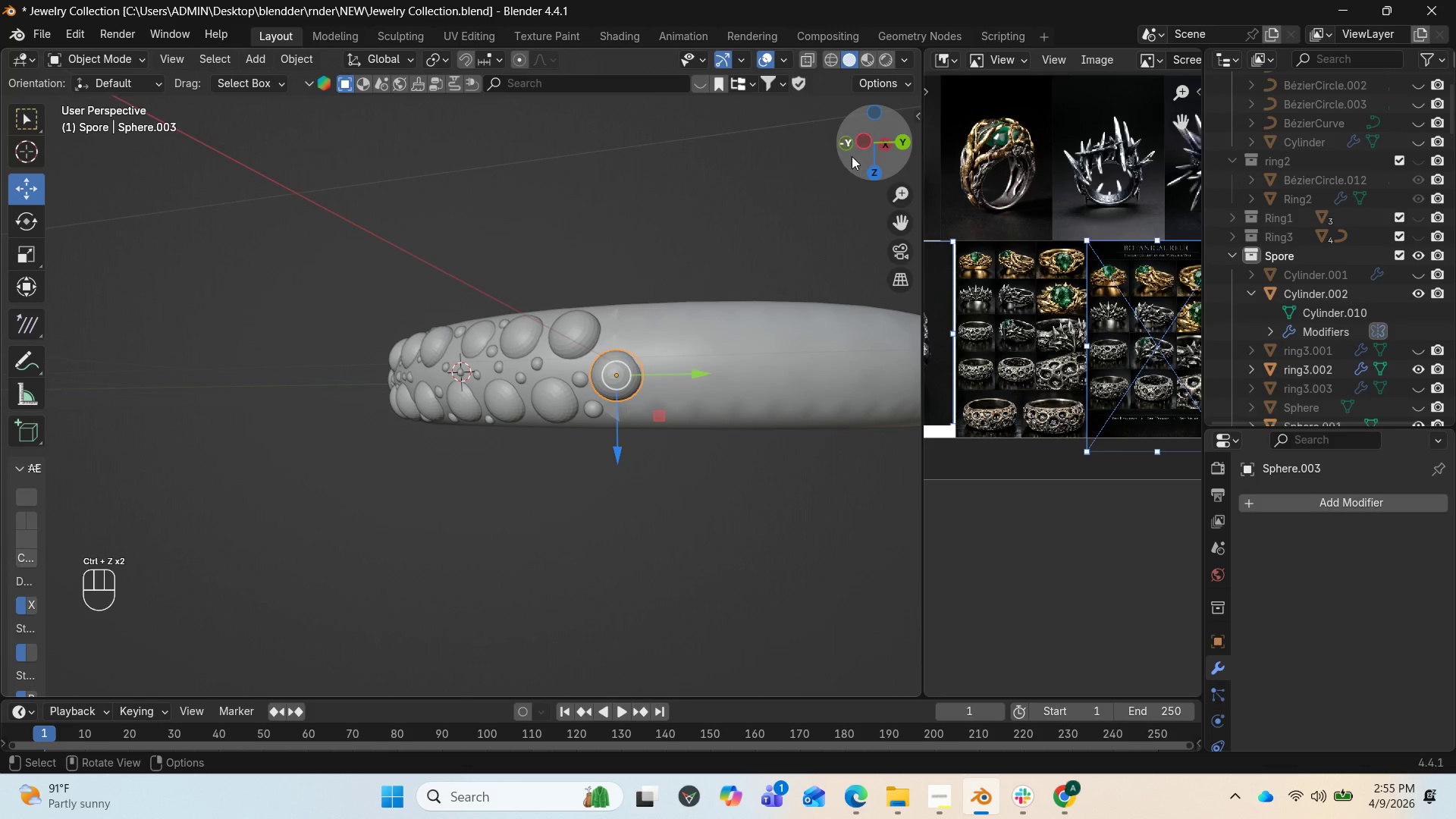 
left_click_drag(start_coordinate=[868, 148], to_coordinate=[377, 343])
 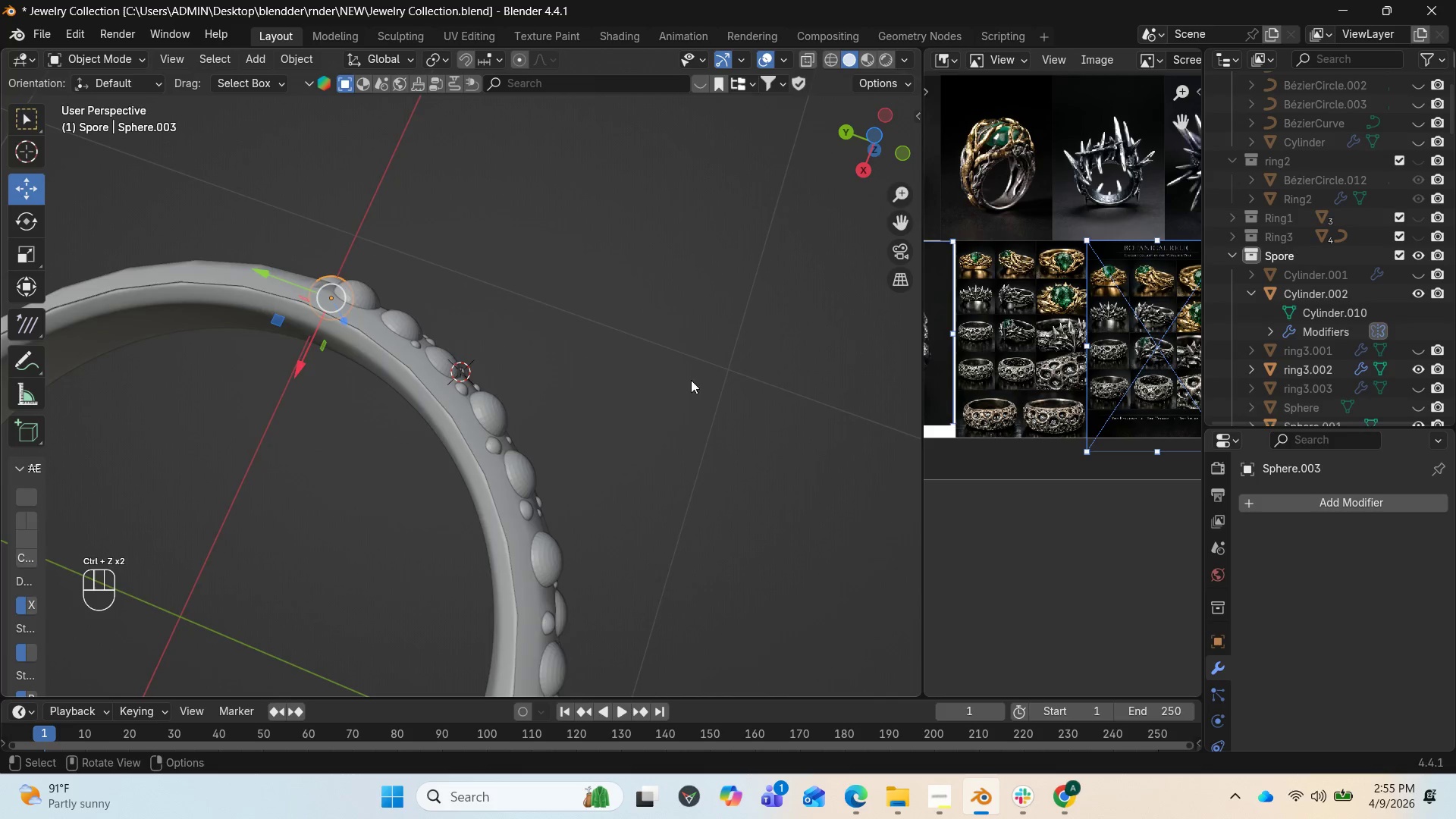 
scroll: coordinate [645, 467], scroll_direction: down, amount: 6.0
 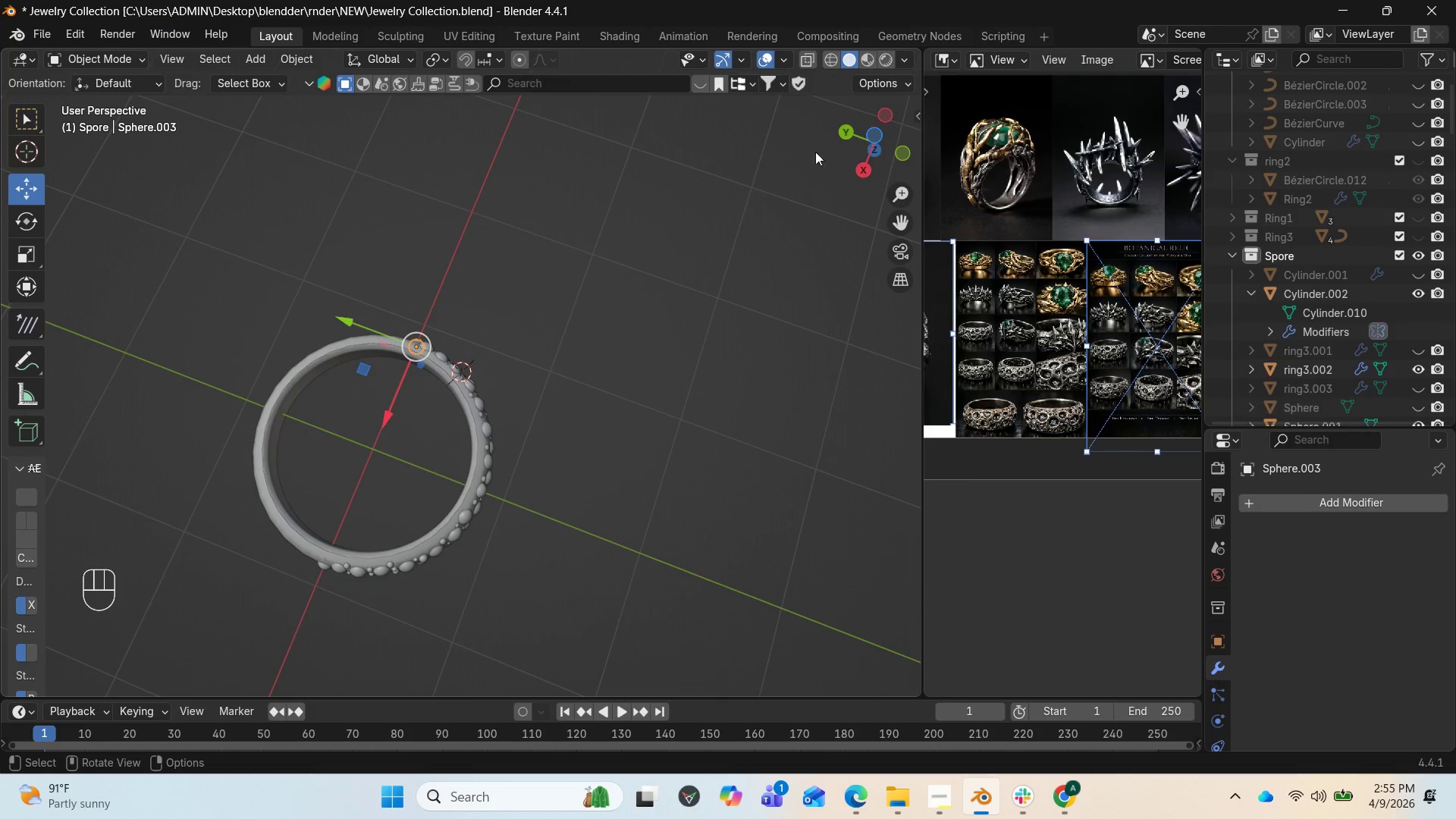 
left_click_drag(start_coordinate=[852, 153], to_coordinate=[873, 651])
 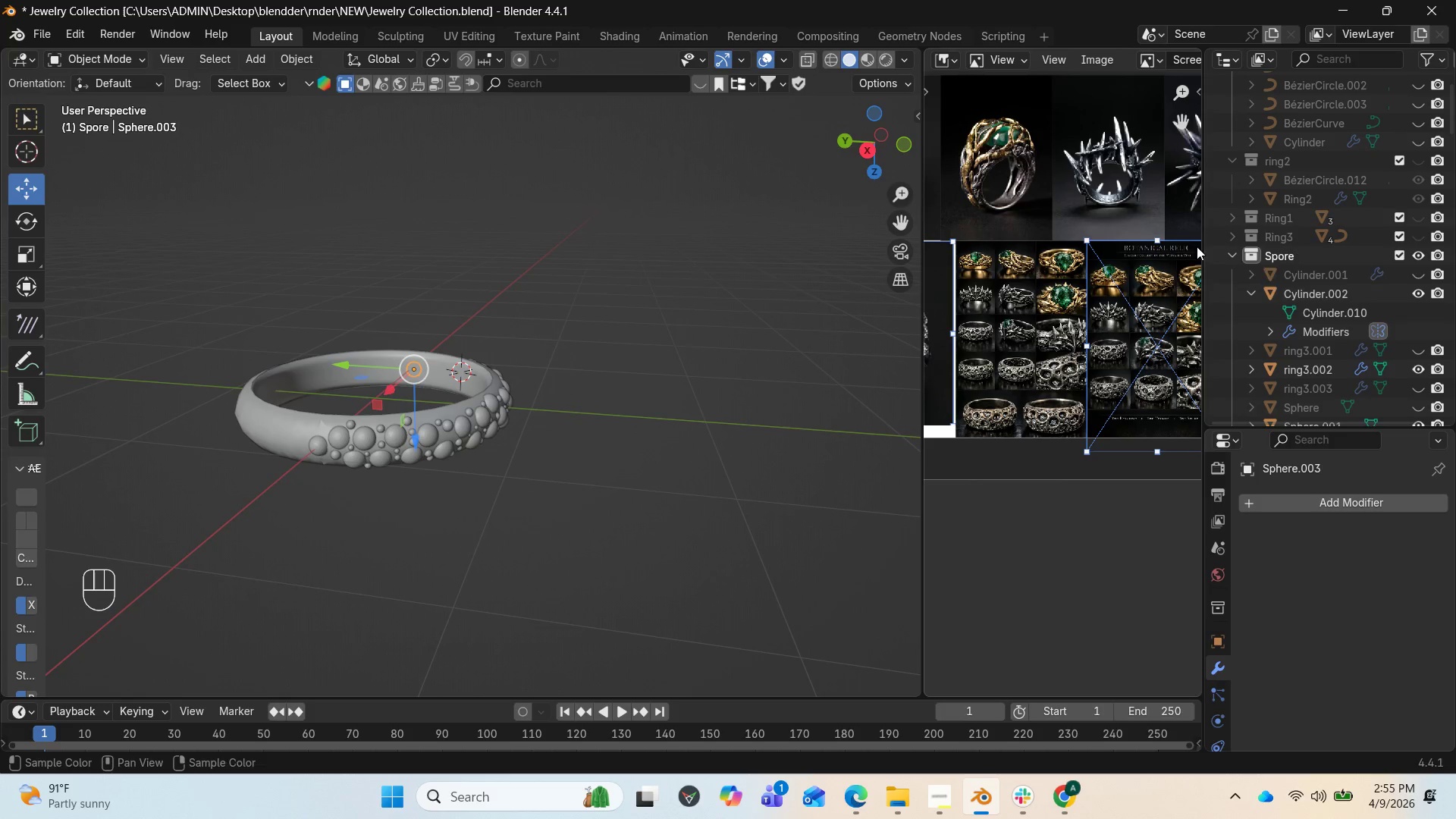 
key(NumpadDecimal)
 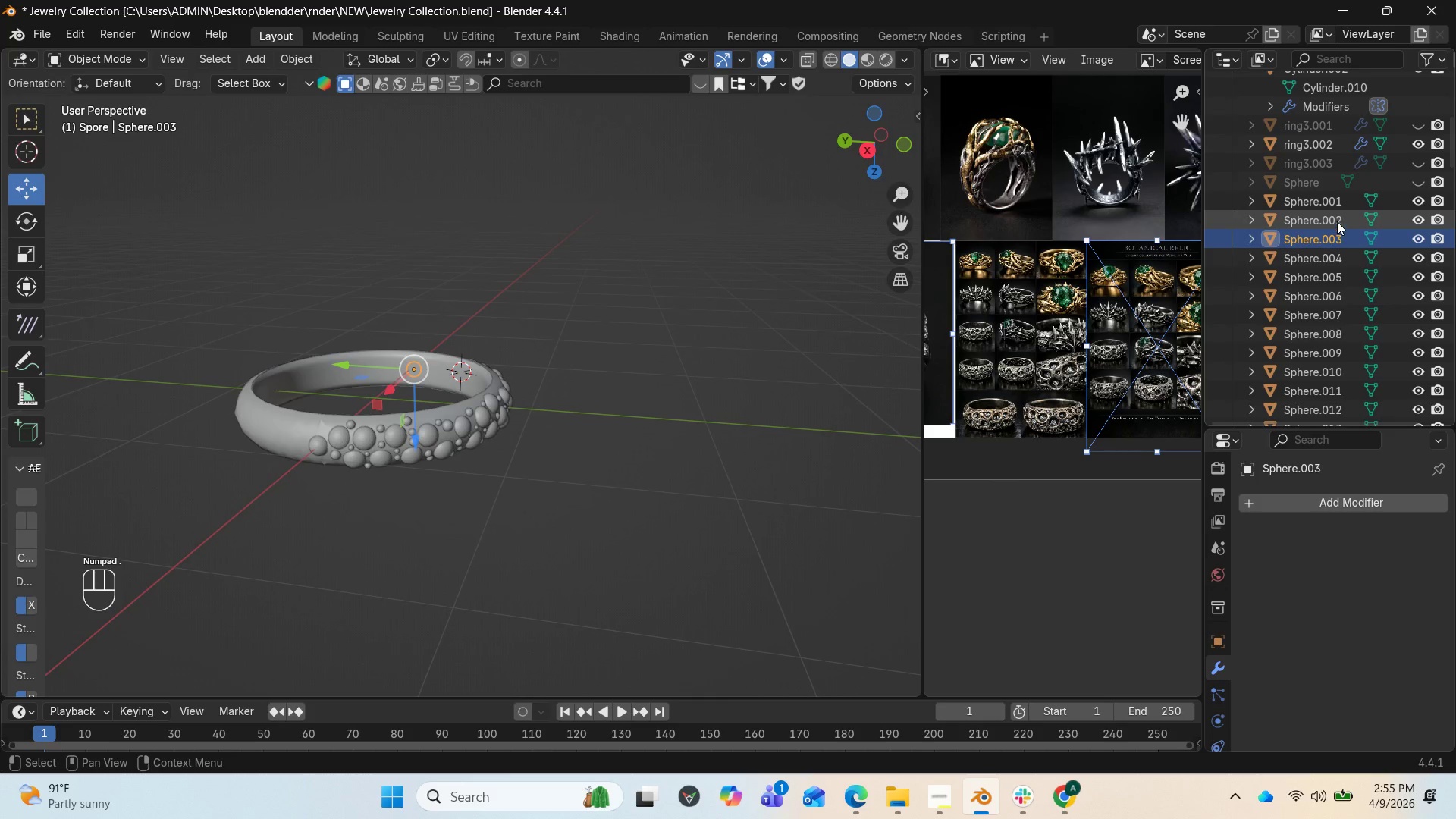 
left_click([1326, 210])
 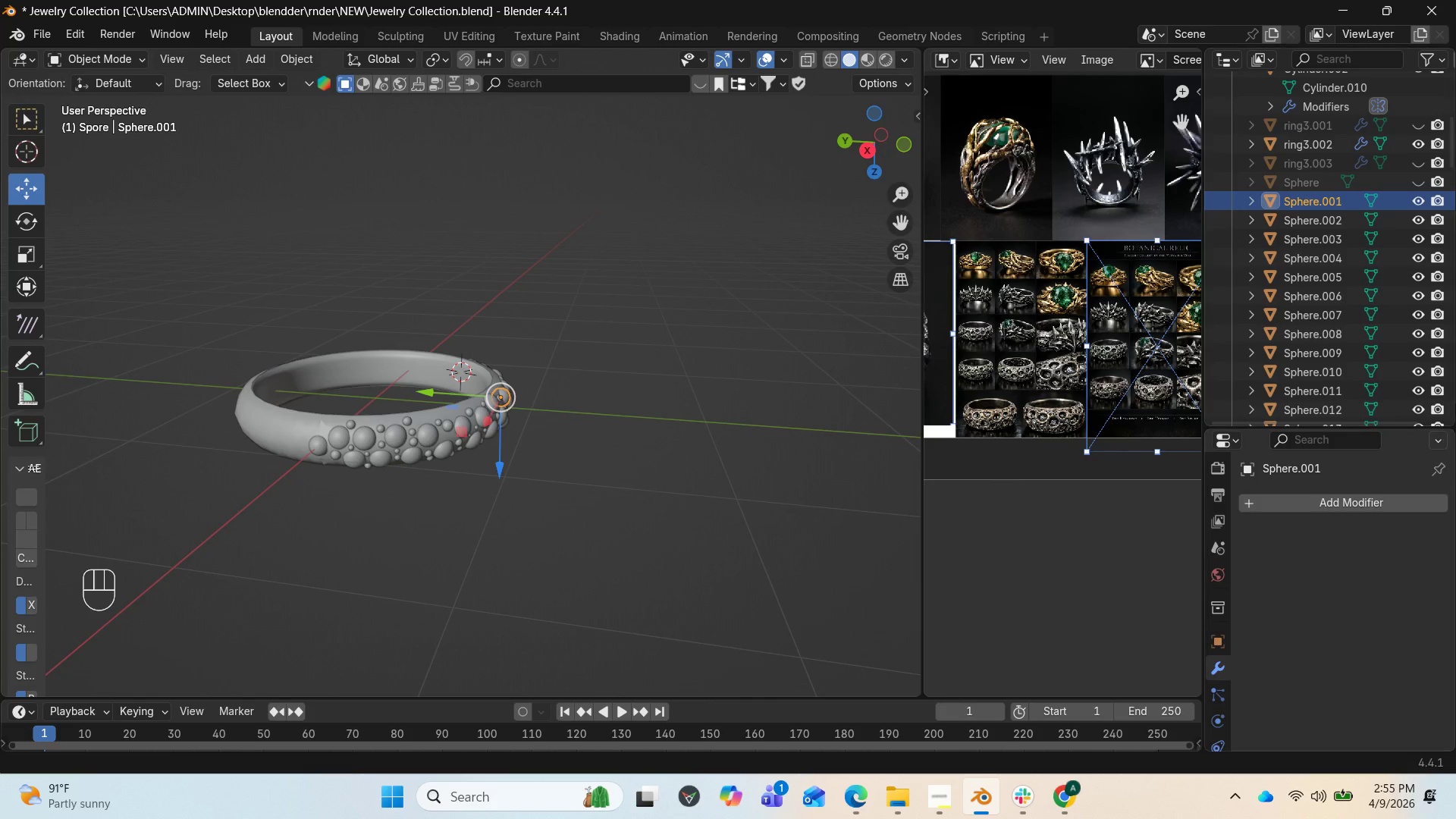 
scroll: coordinate [1298, 409], scroll_direction: down, amount: 48.0
 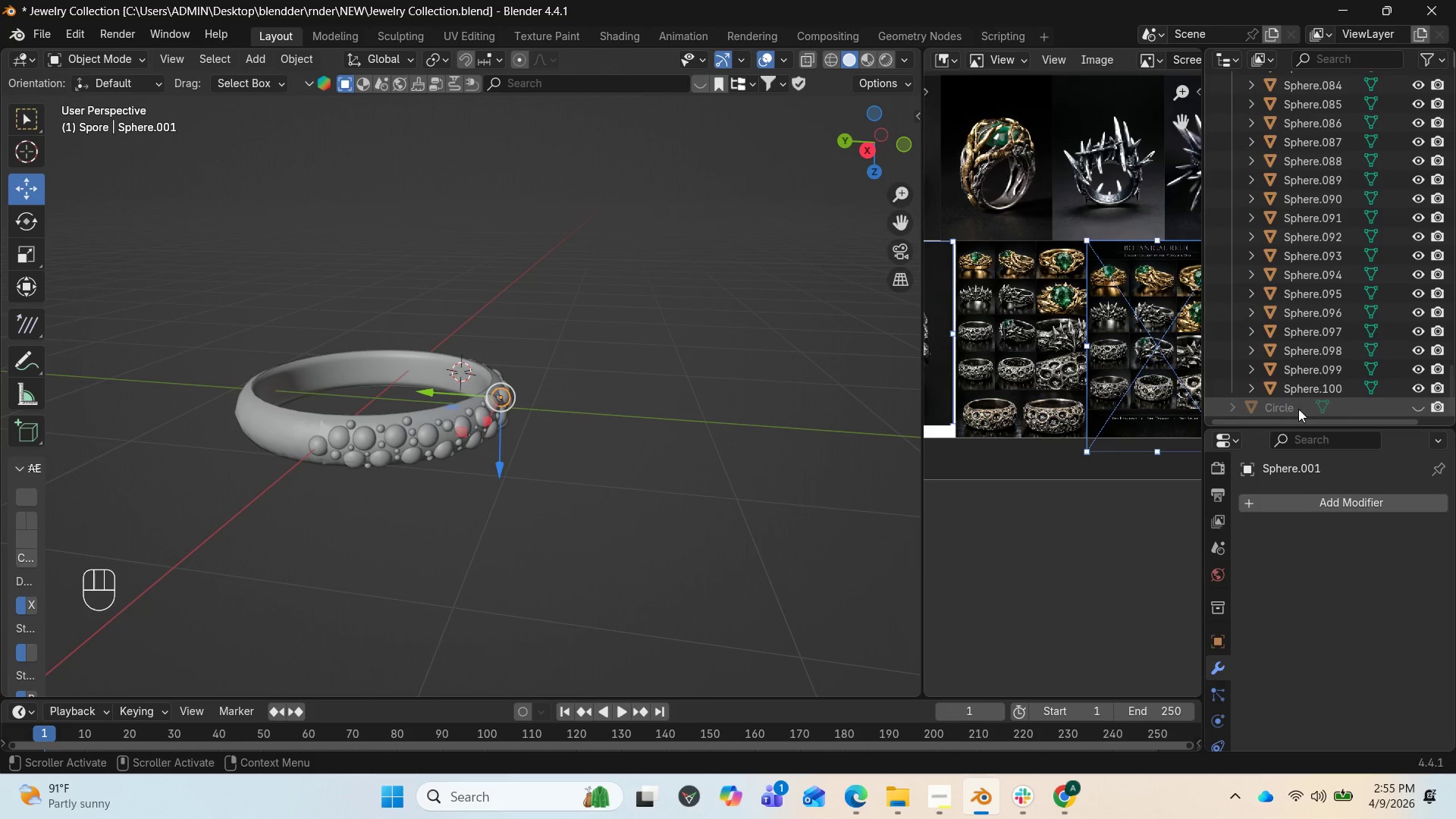 
hold_key(key=ShiftLeft, duration=2.22)
 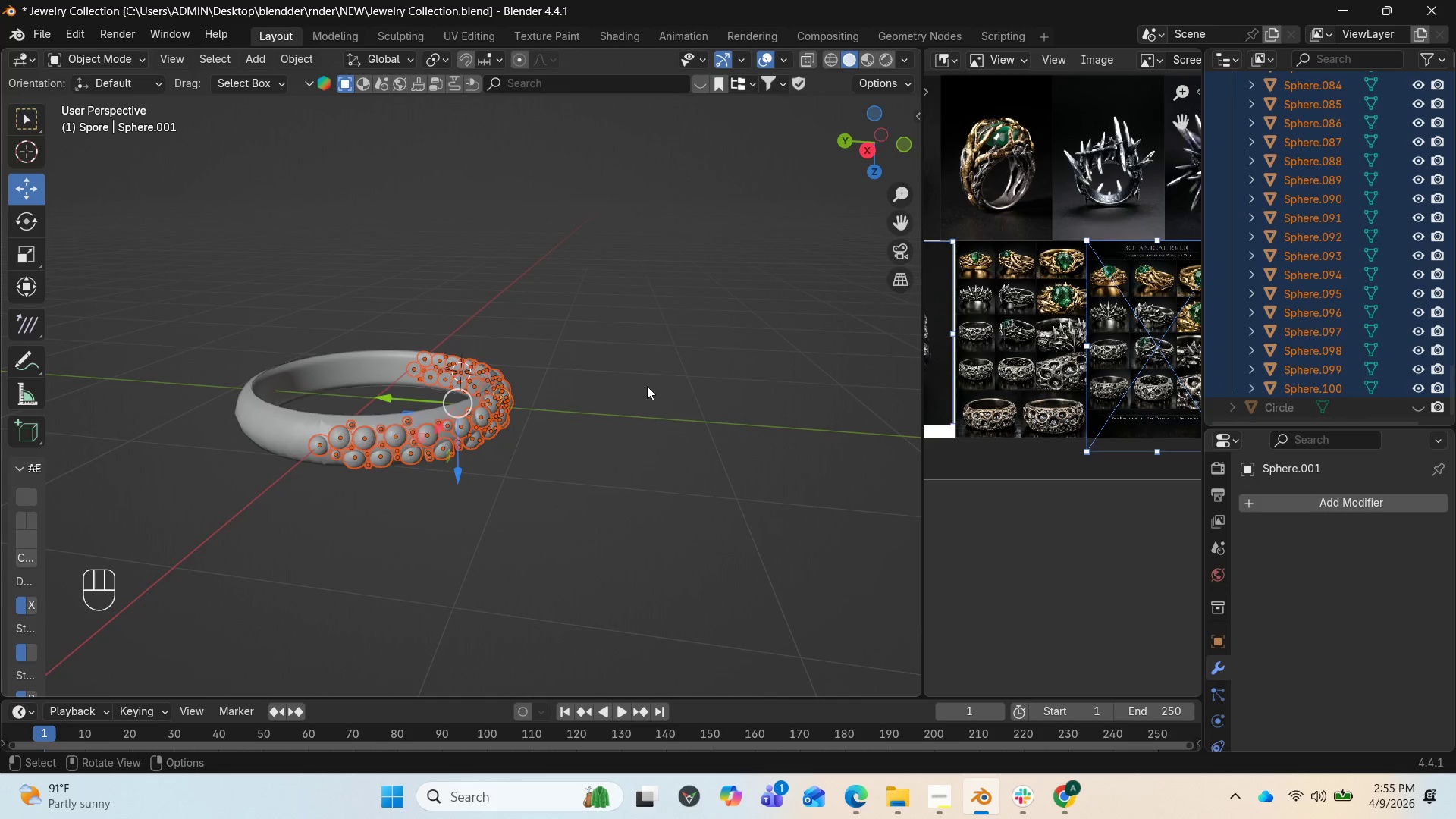 
key(Control+J)
 